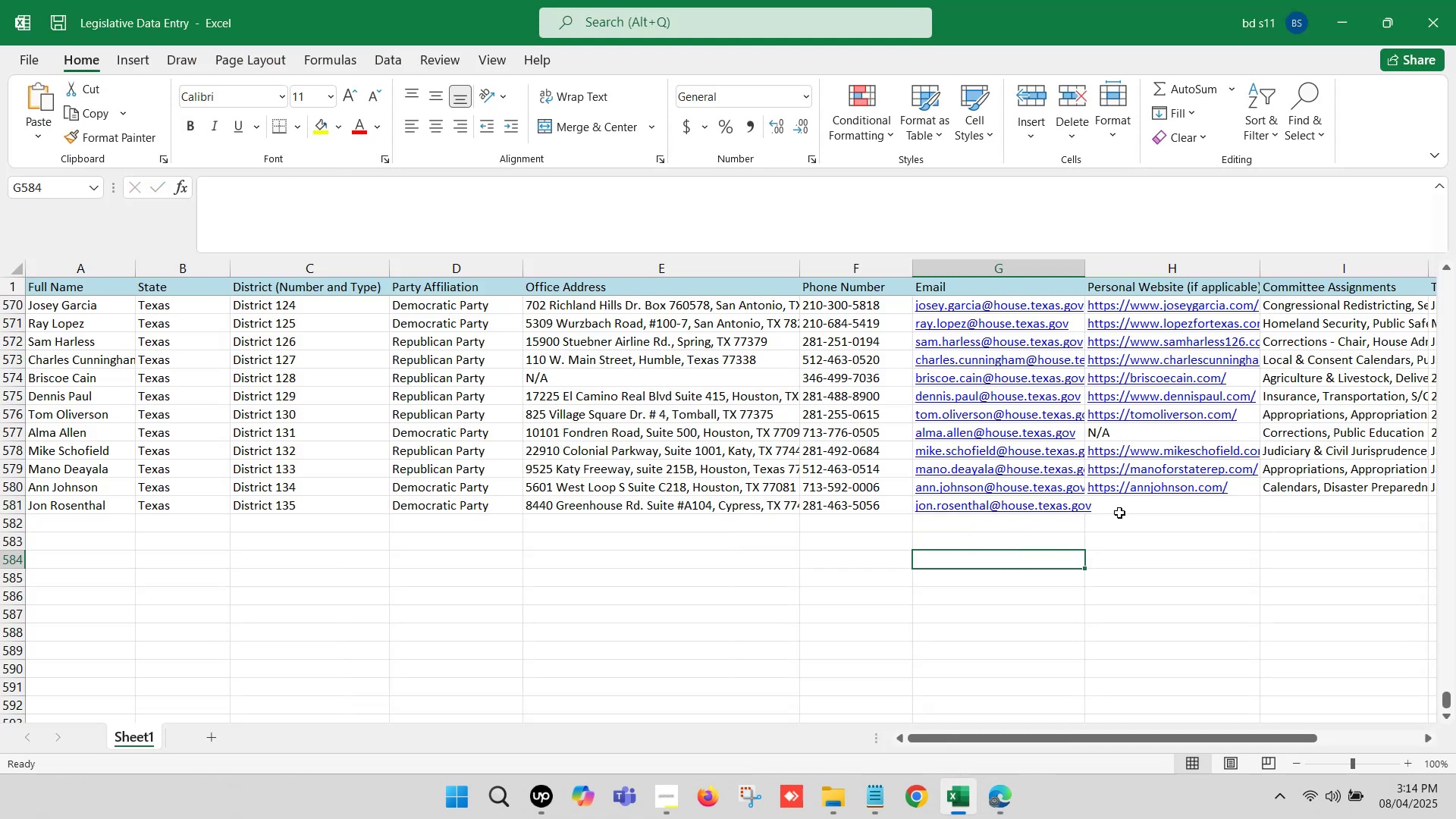 
left_click([1131, 509])
 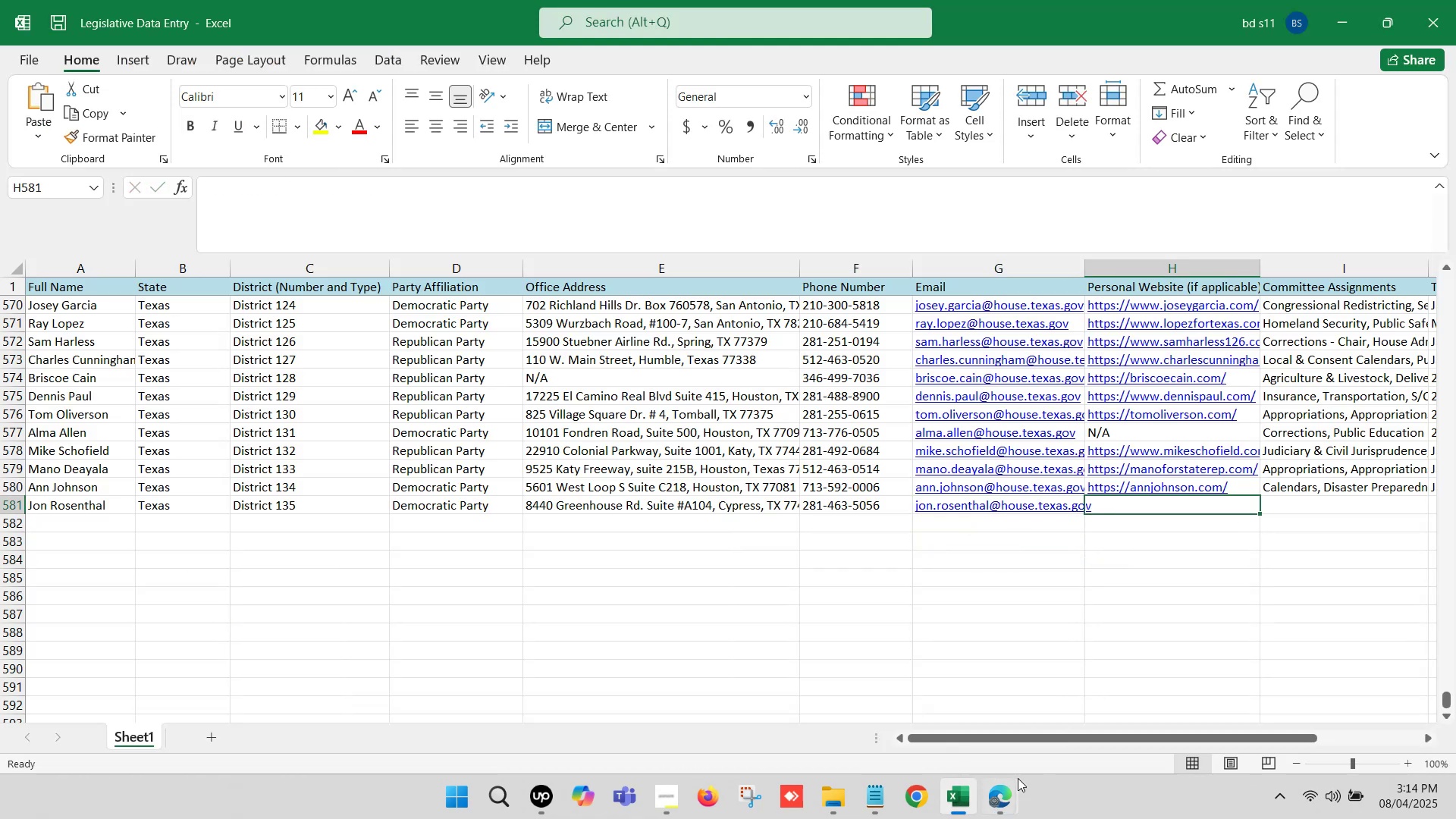 
left_click([1014, 783])
 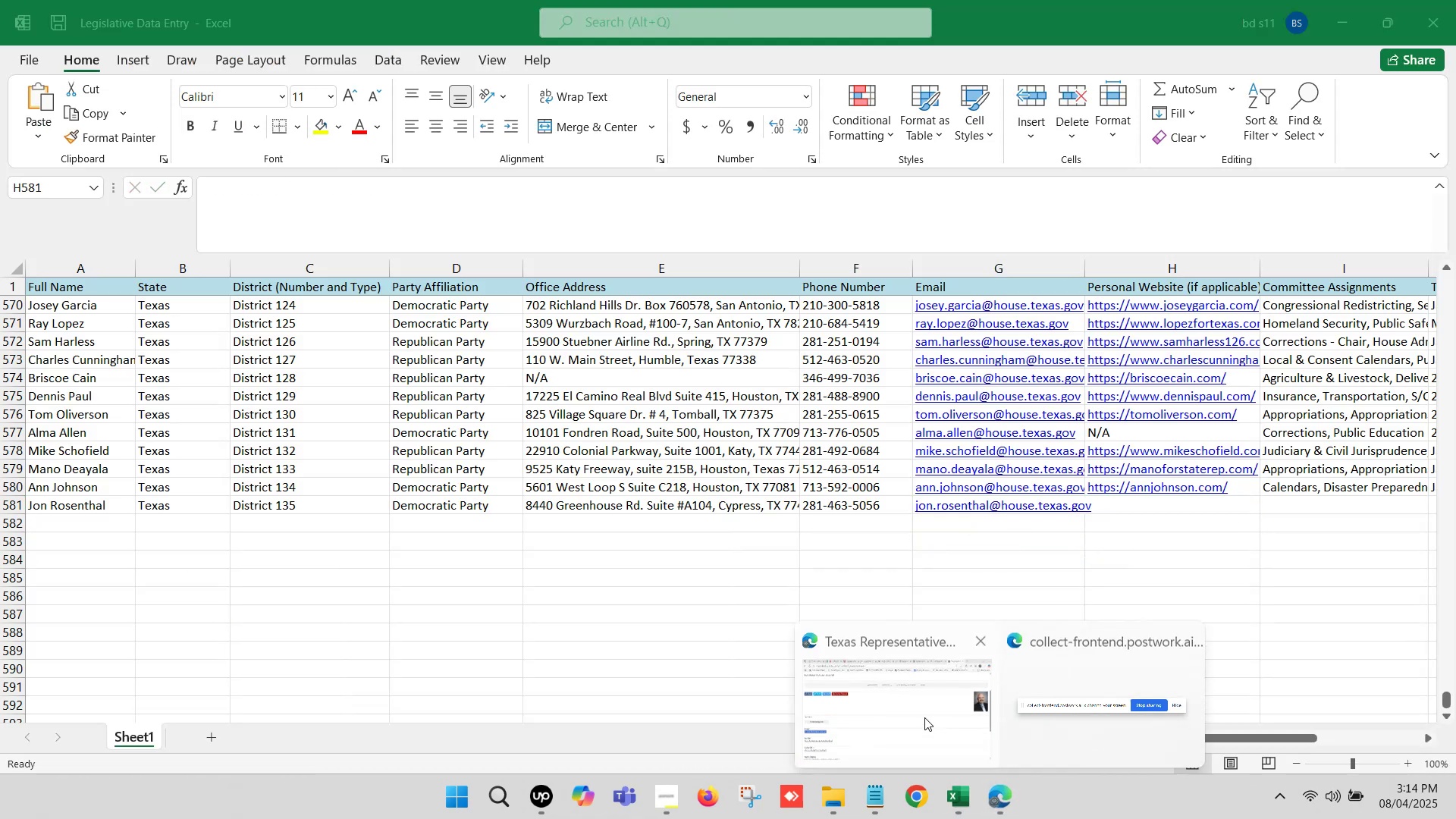 
left_click([924, 716])
 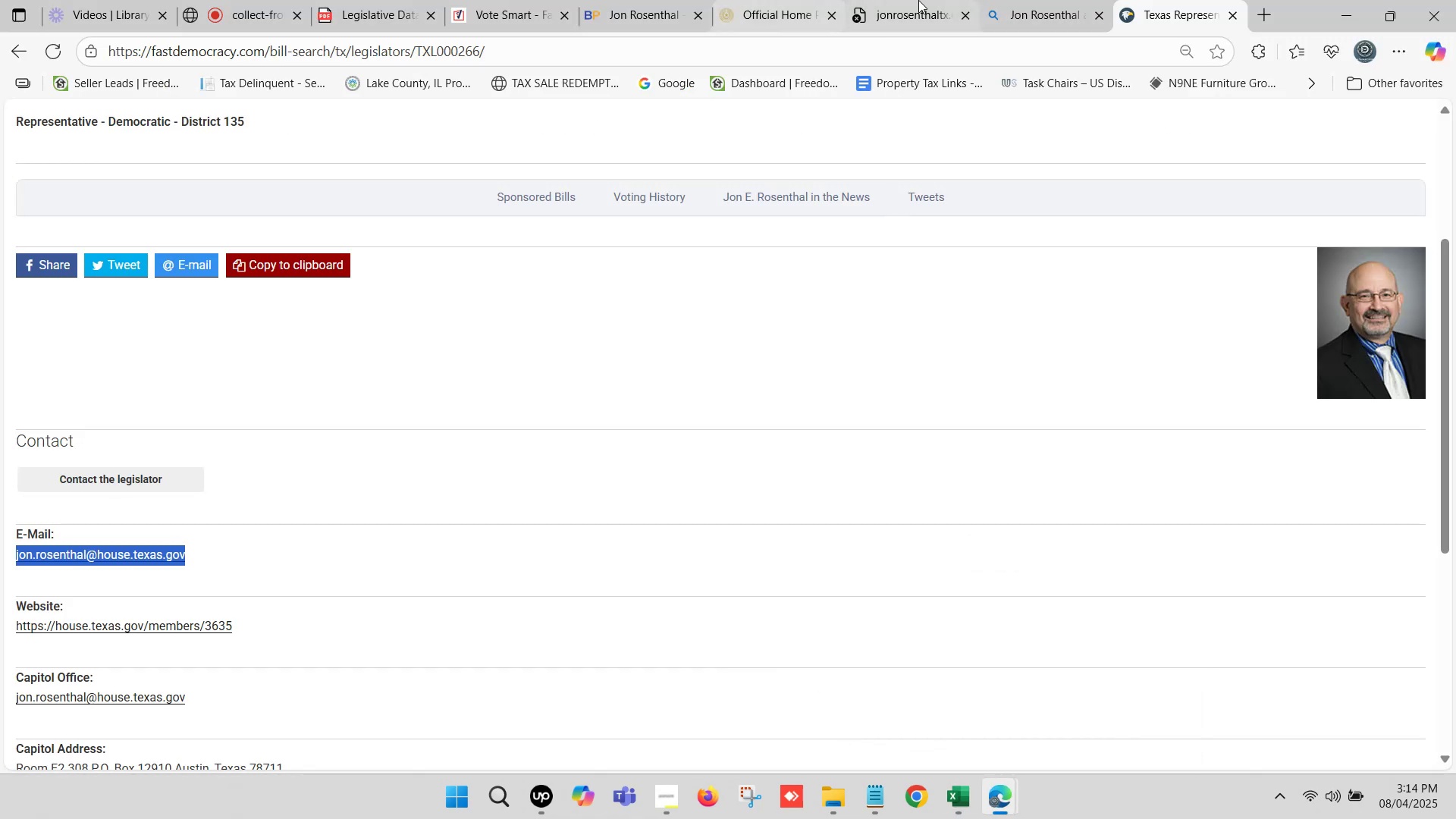 
left_click([919, 0])
 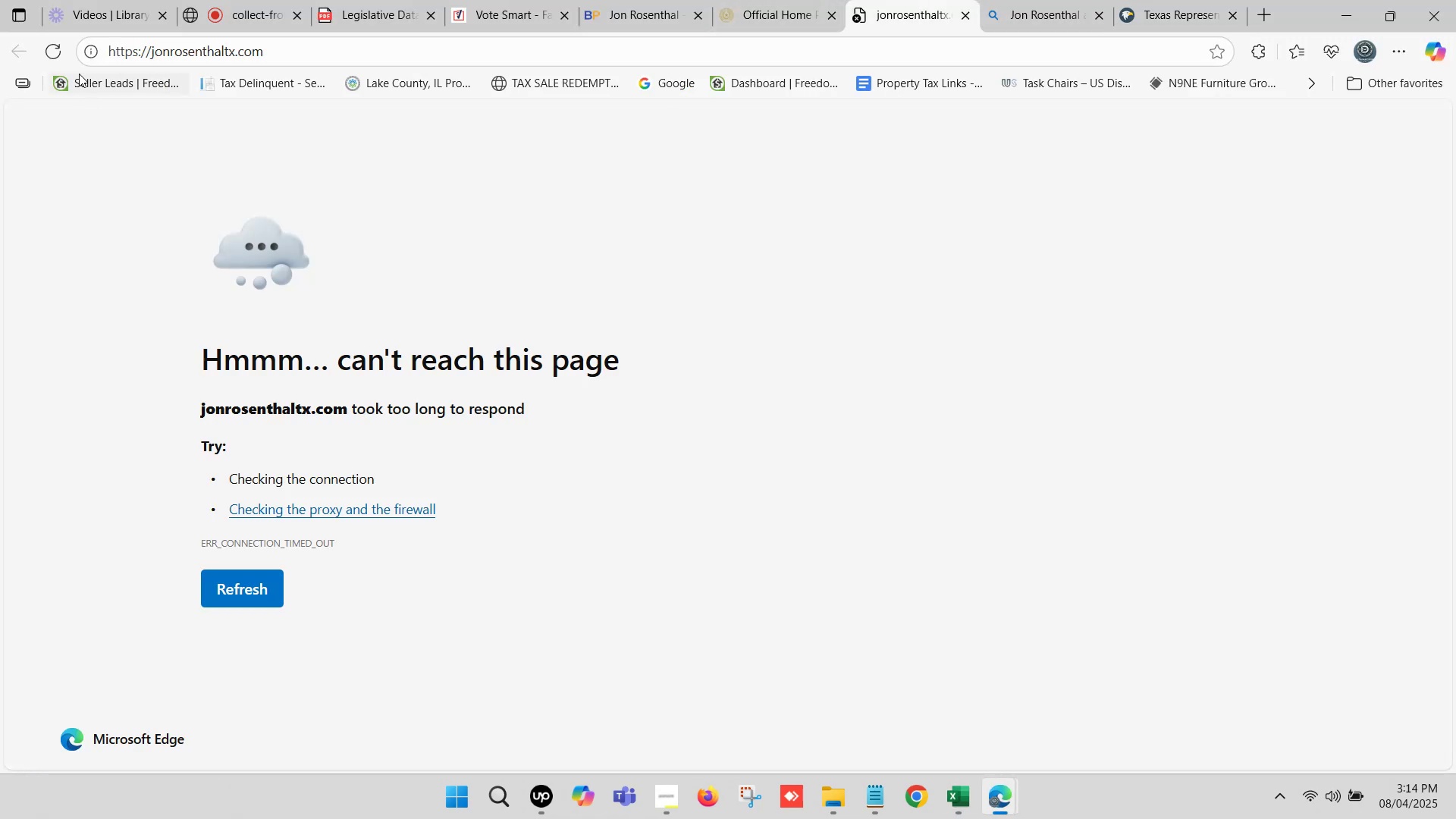 
left_click([57, 50])
 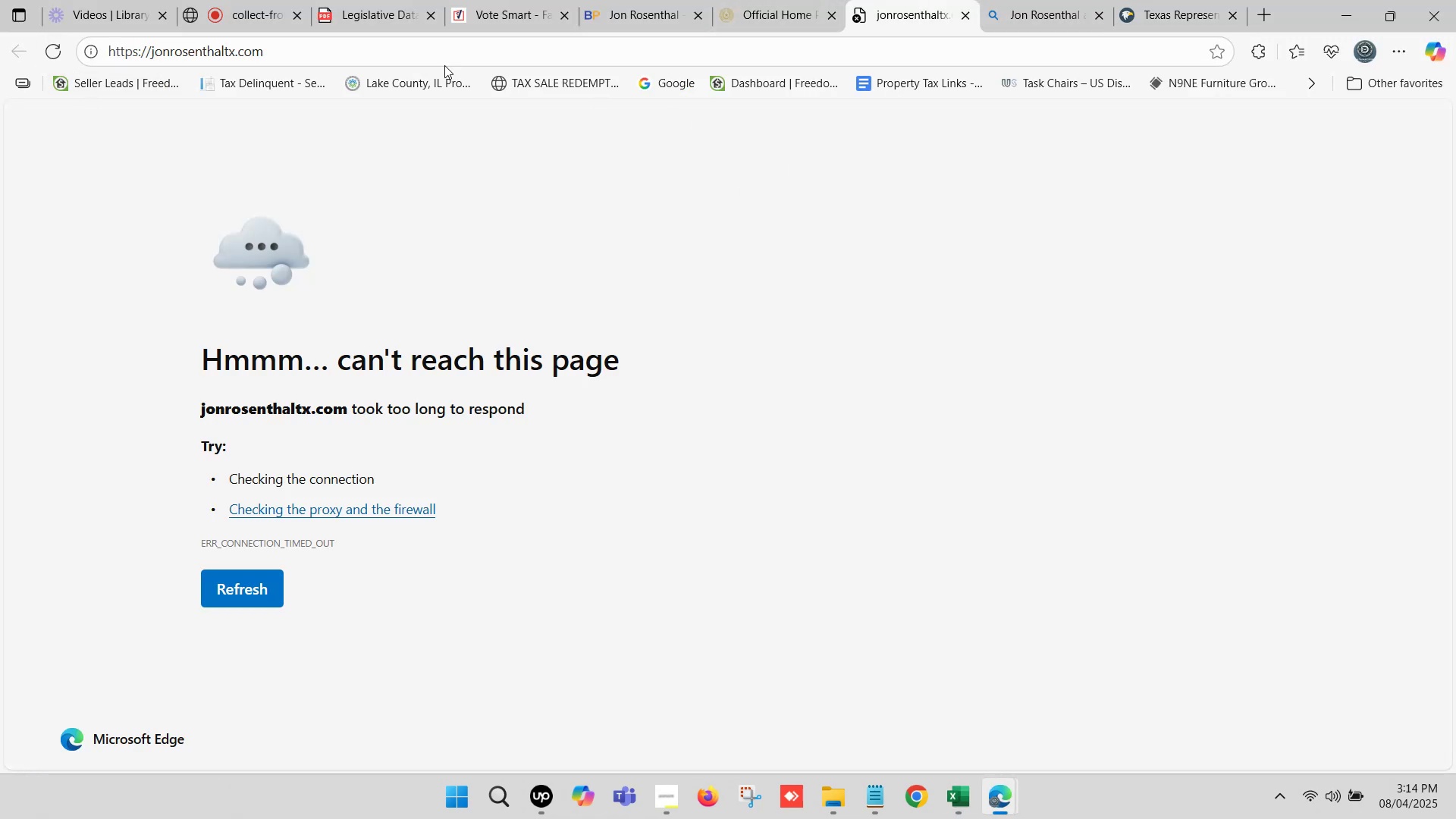 
left_click([371, 46])
 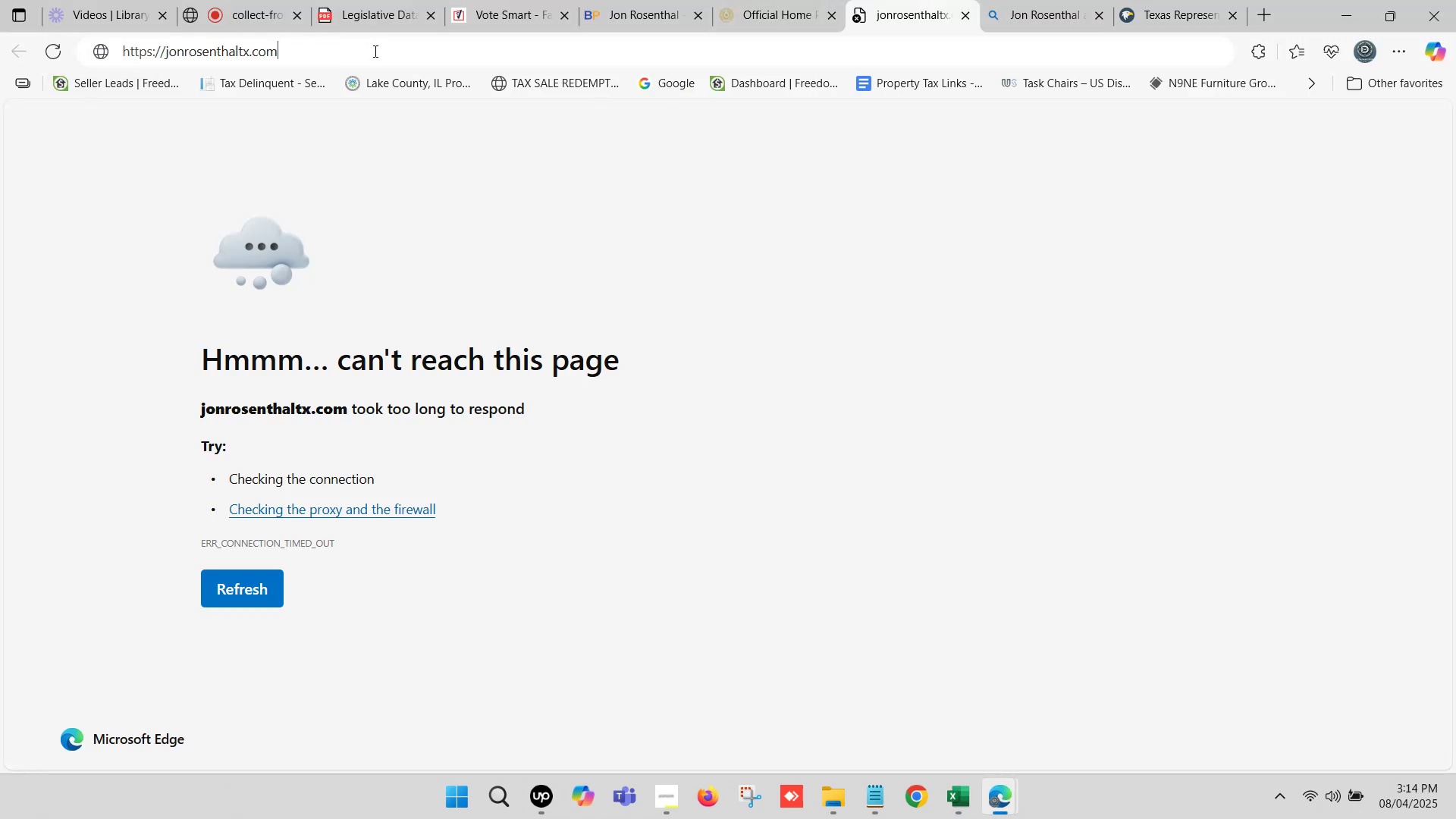 
key(Control+ControlLeft)
 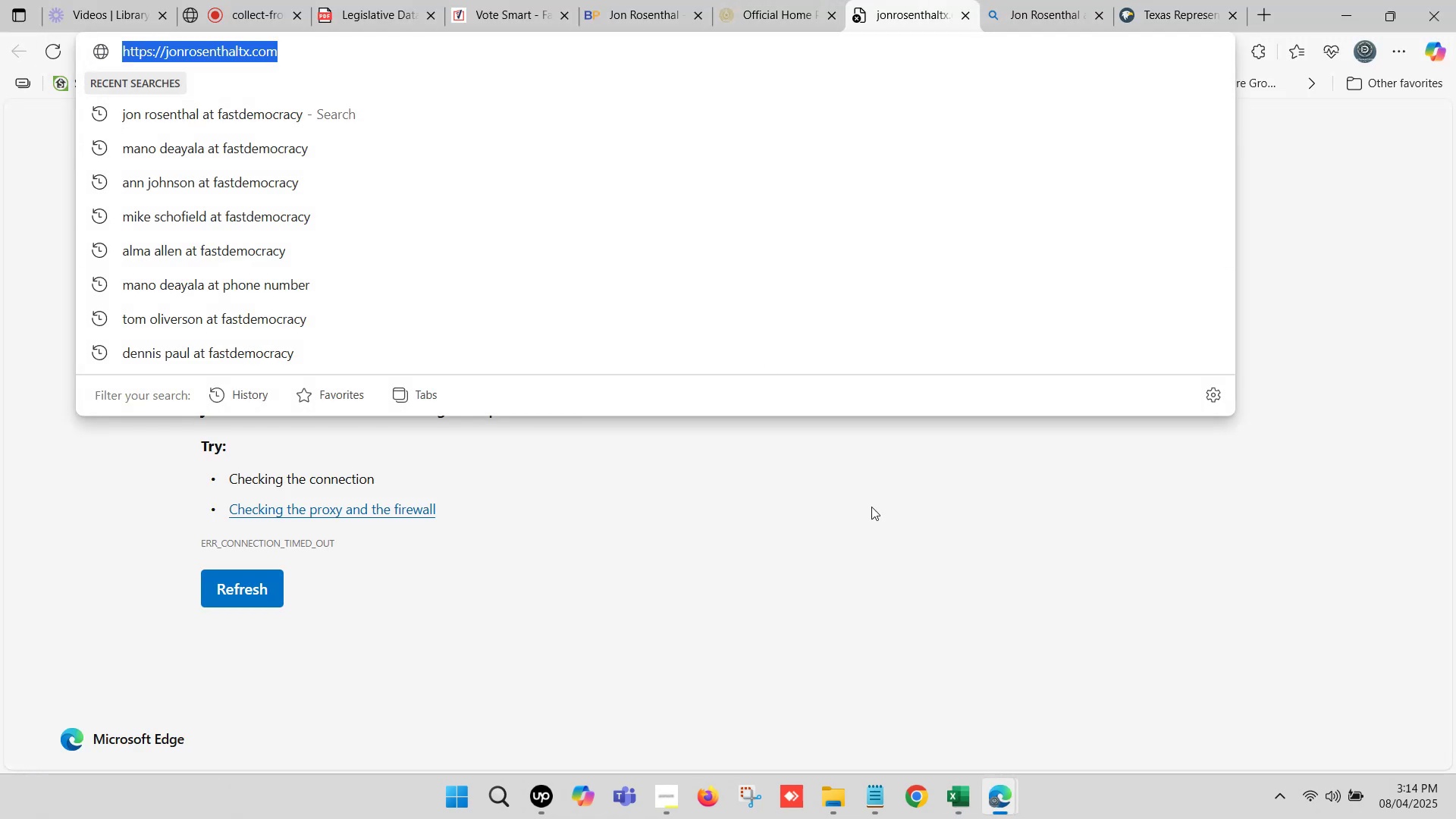 
key(Control+C)
 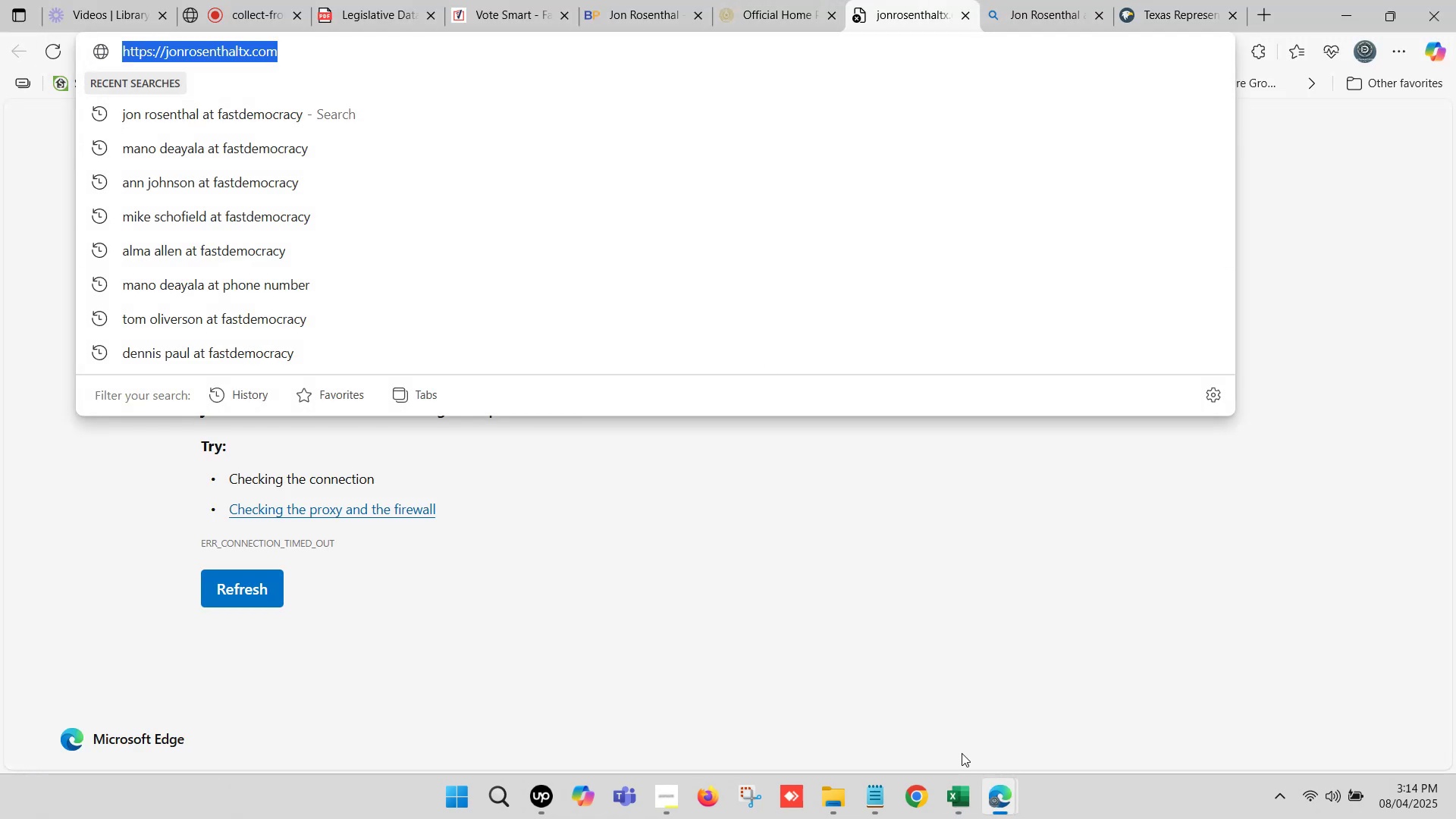 
left_click([960, 792])
 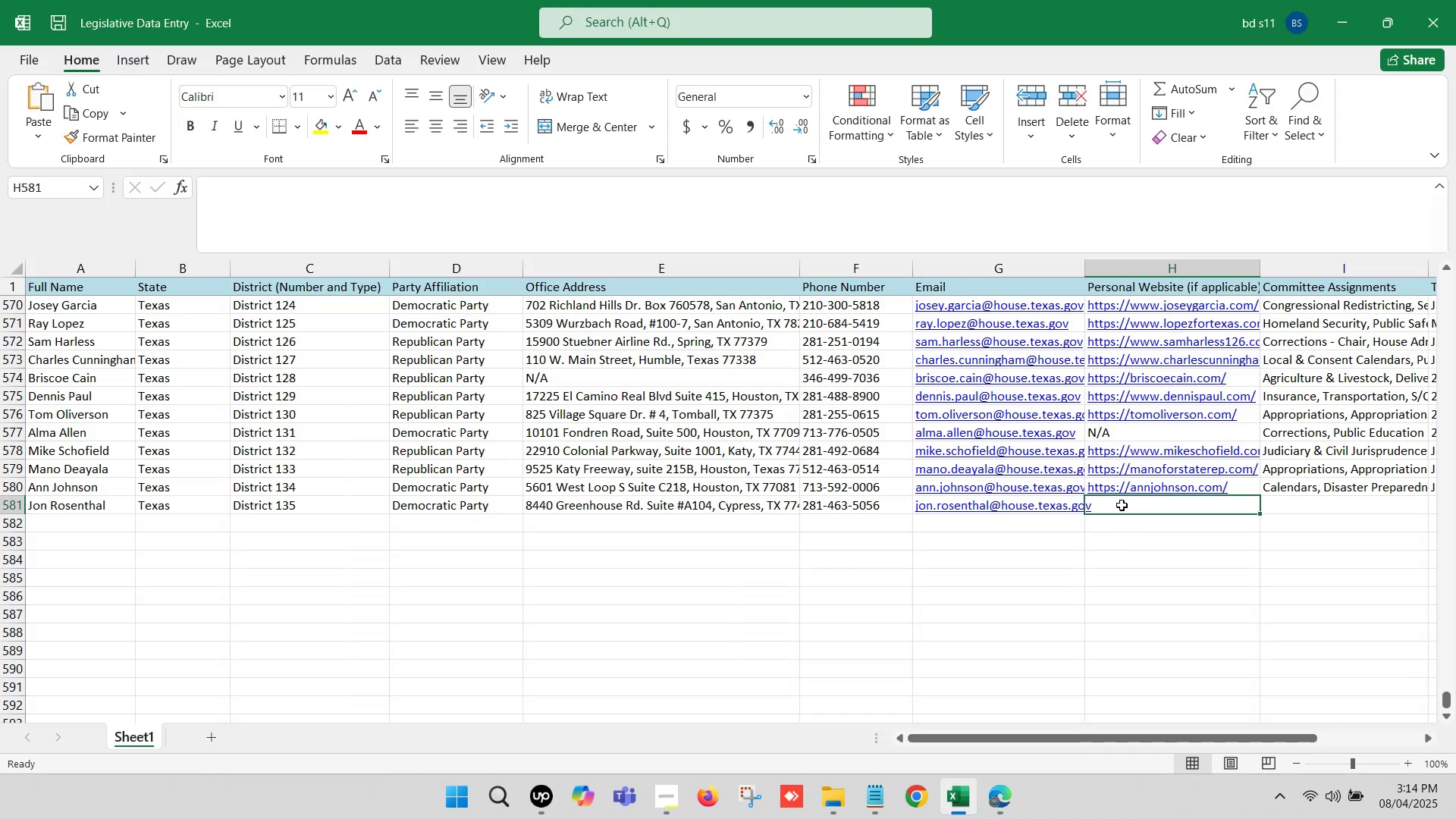 
double_click([1122, 505])
 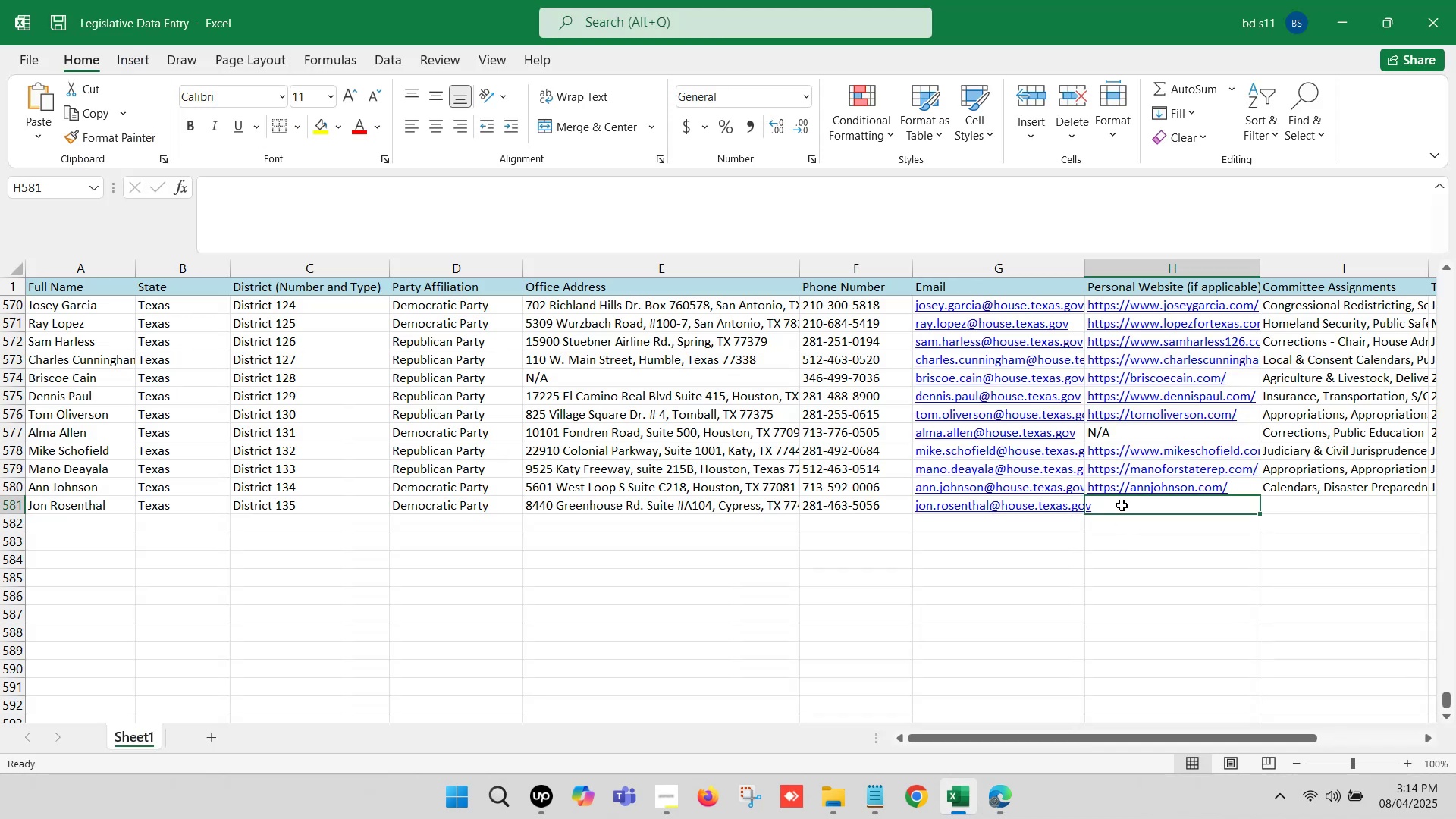 
key(Control+ControlLeft)
 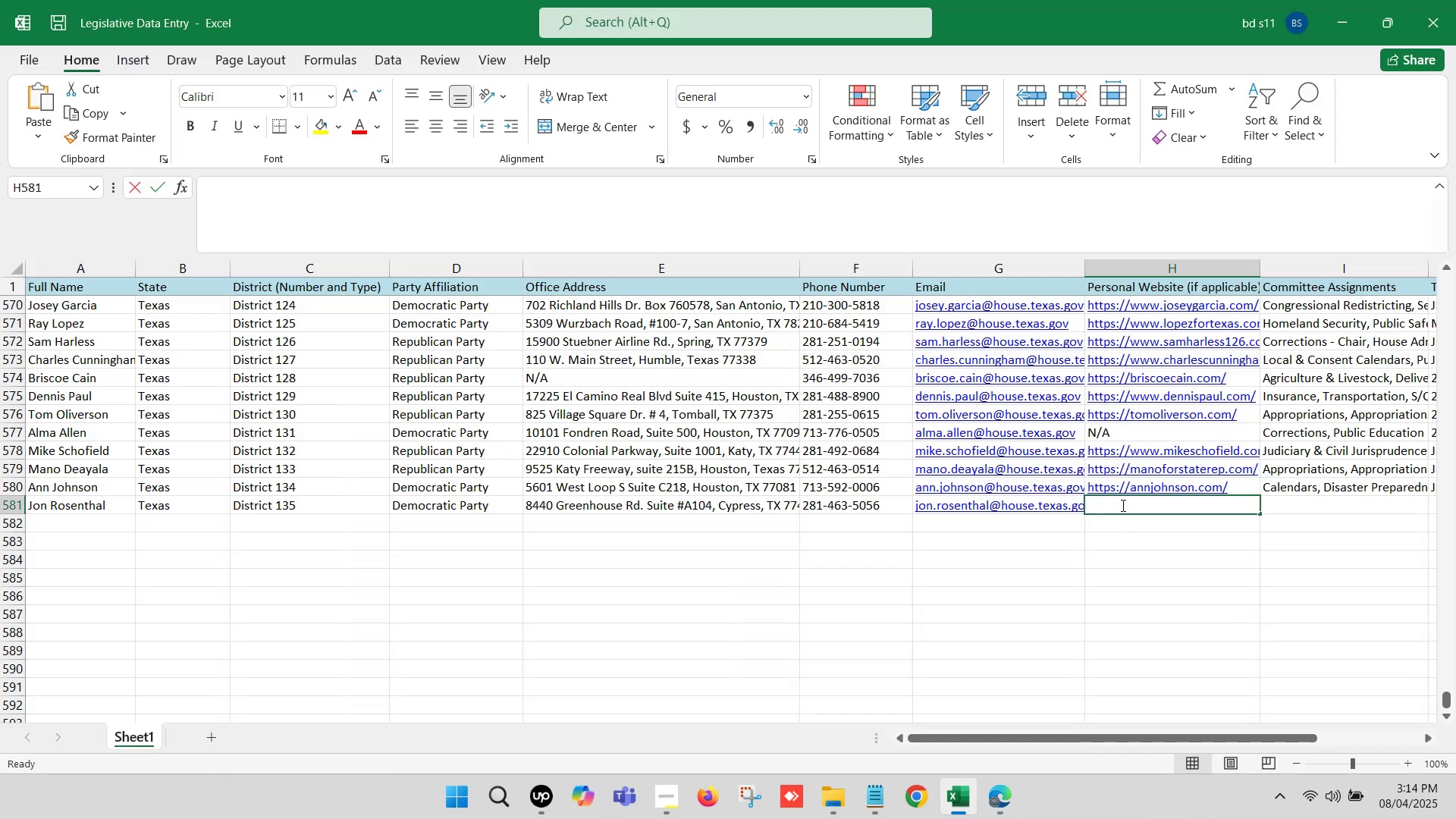 
key(Control+V)
 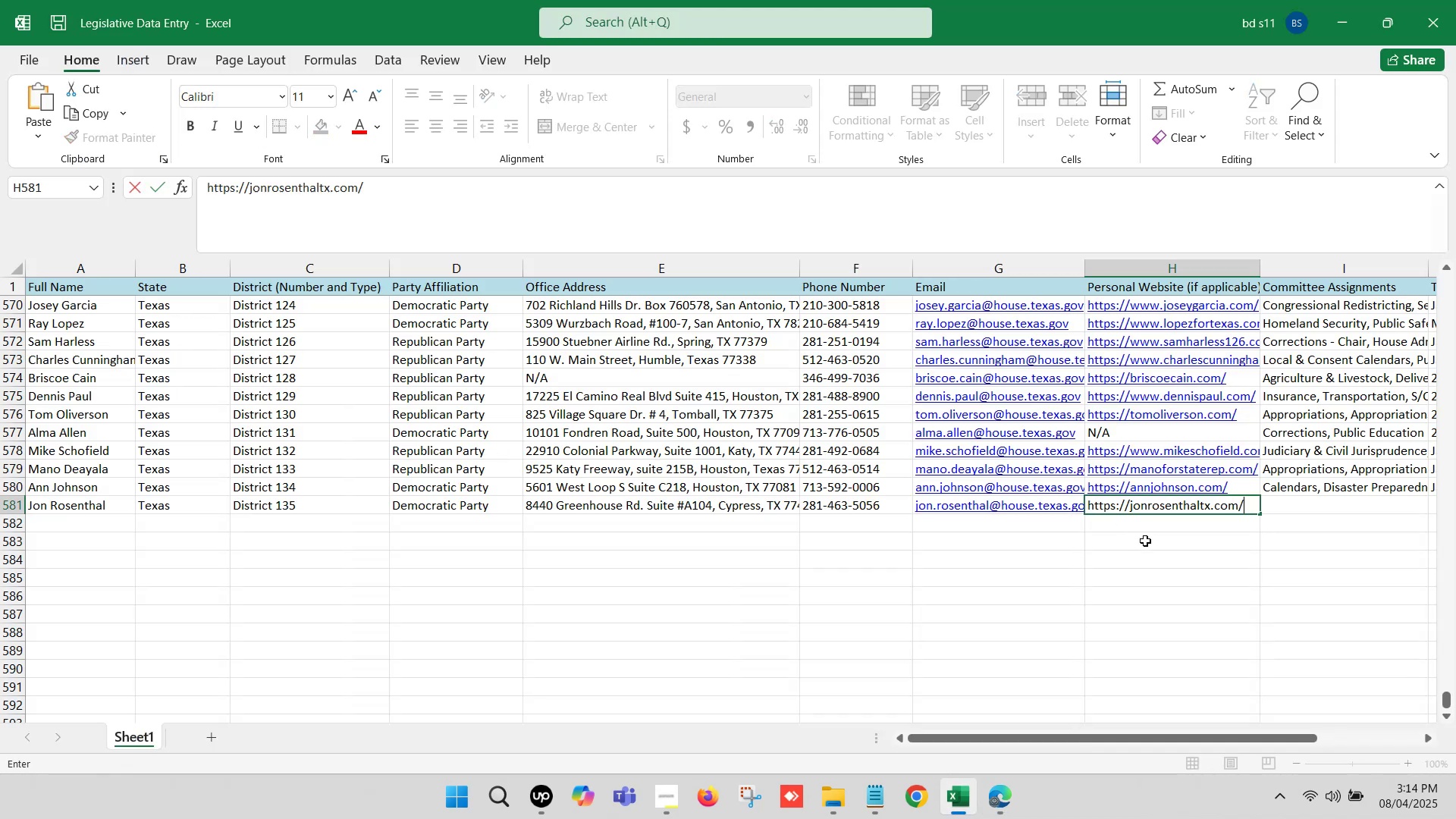 
left_click([1145, 541])
 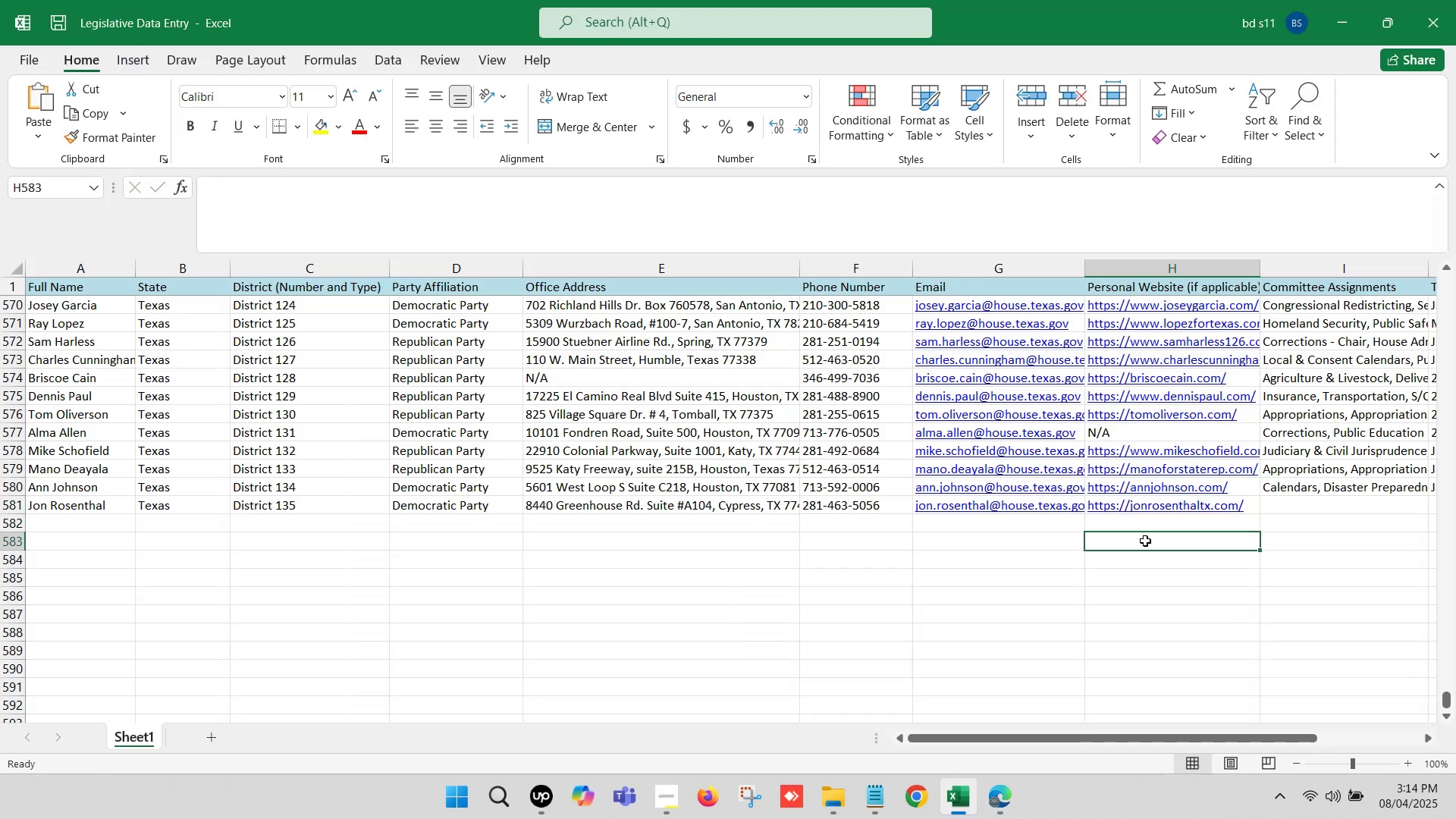 
key(ArrowRight)
 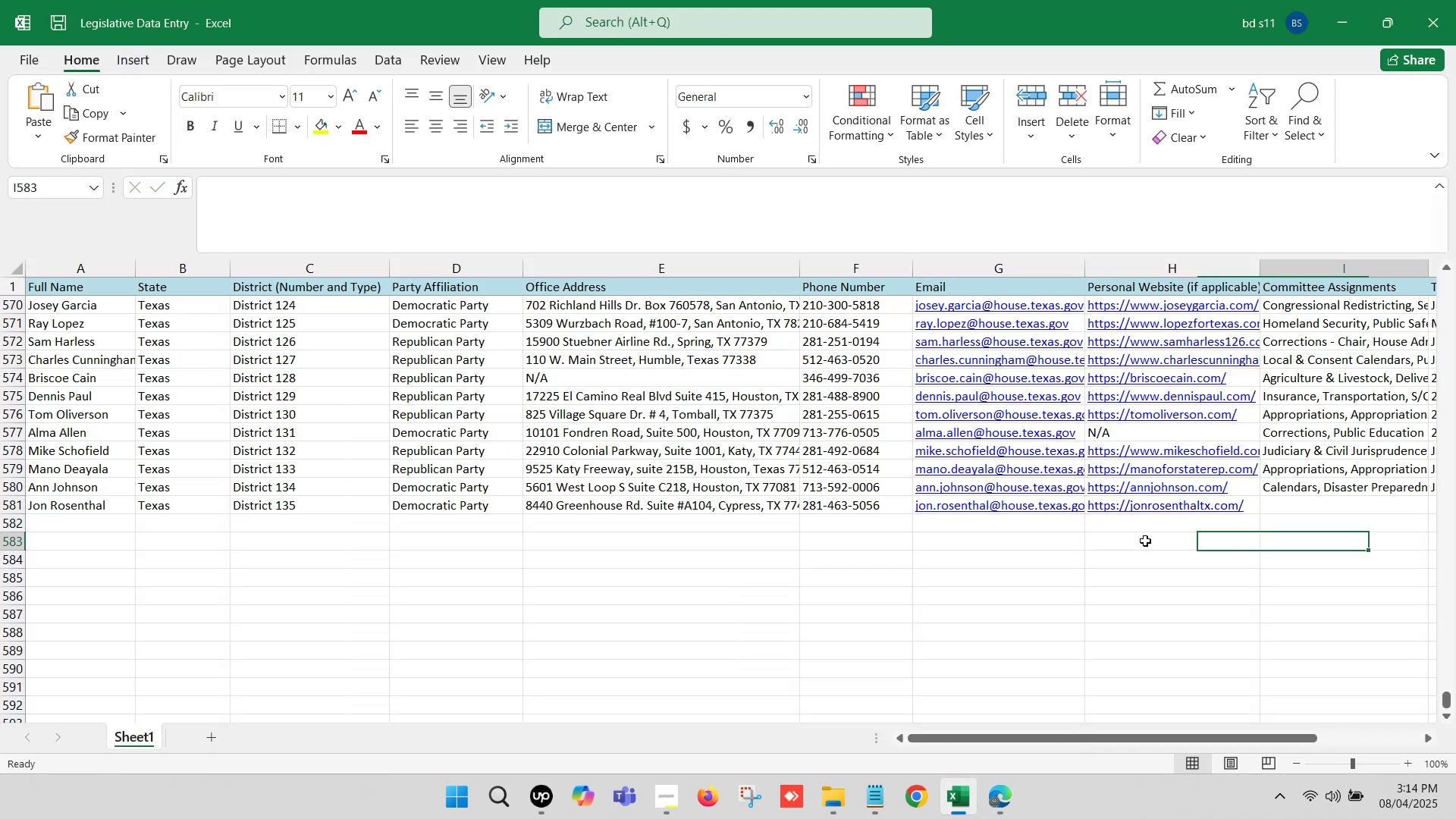 
key(ArrowRight)
 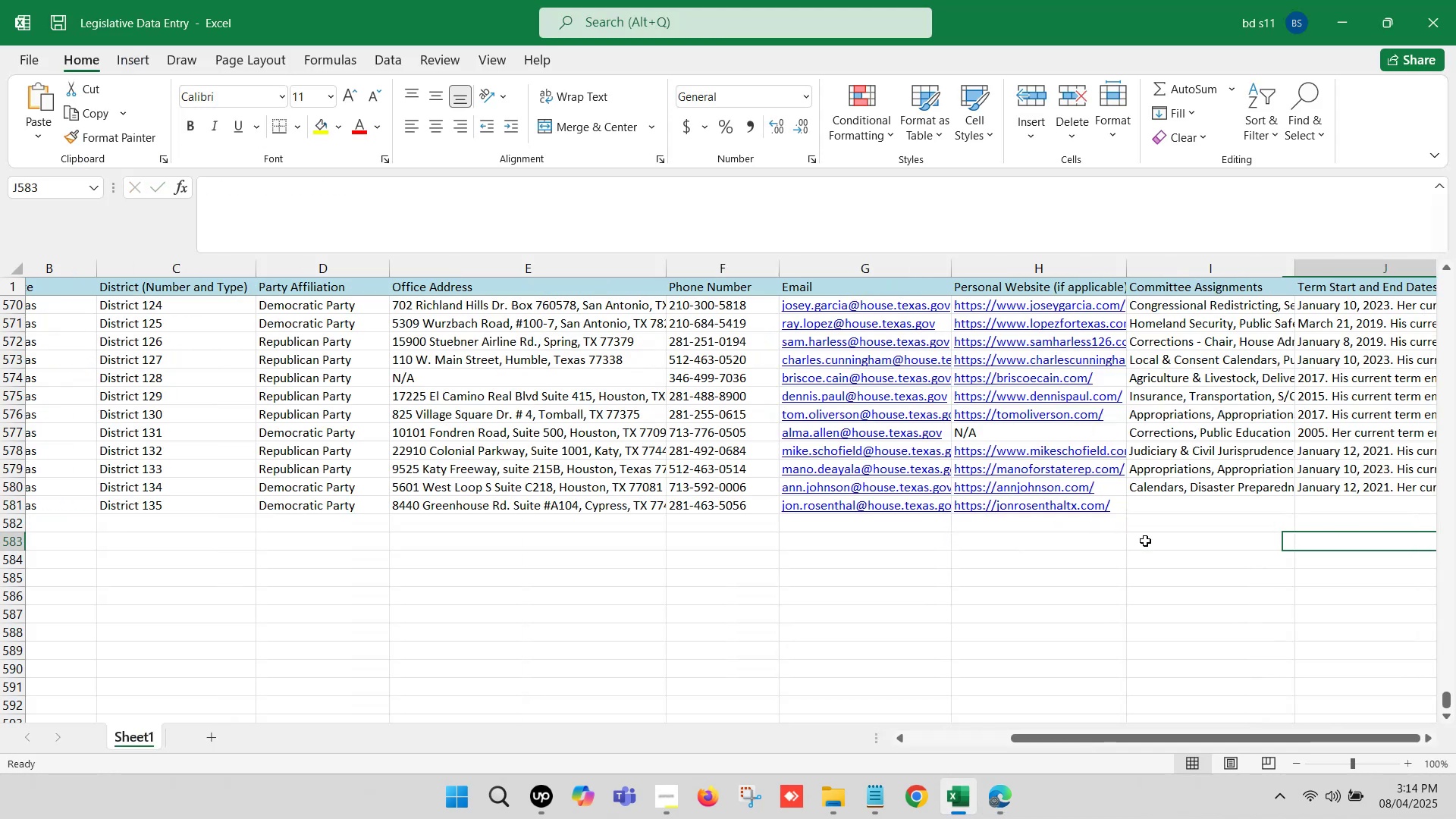 
key(ArrowRight)
 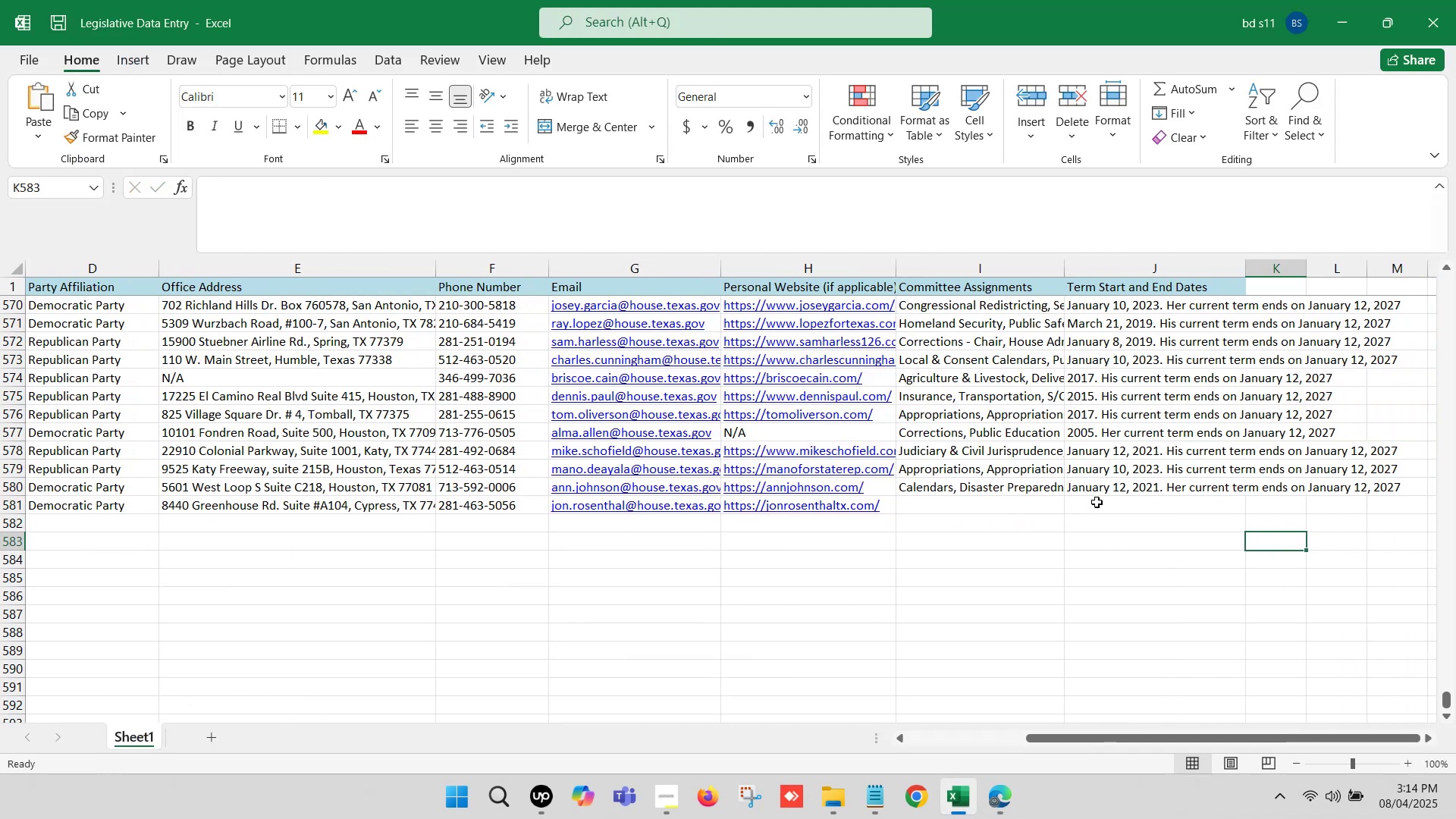 
left_click([1004, 504])
 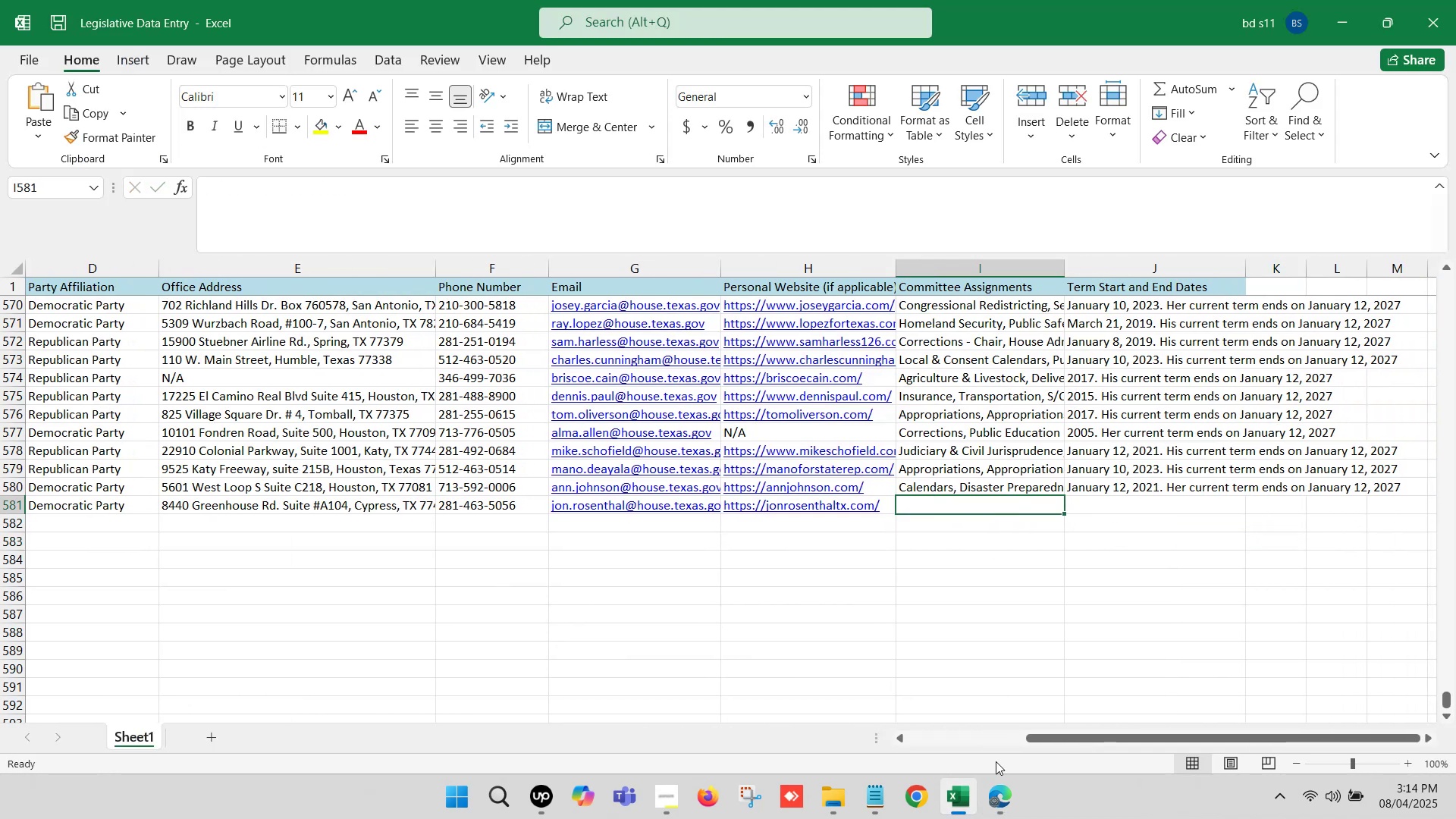 
left_click([1001, 790])
 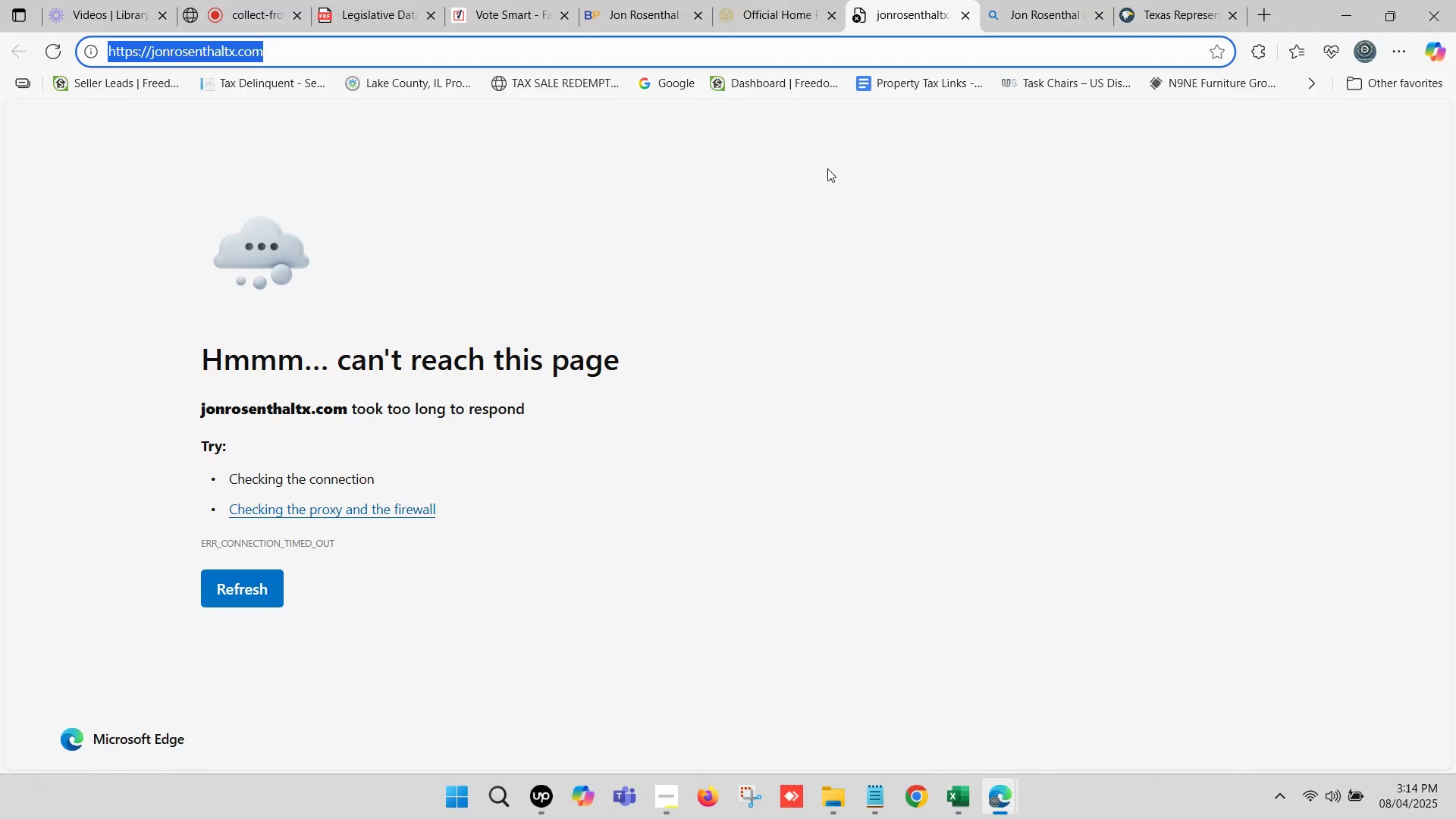 
left_click([773, 0])
 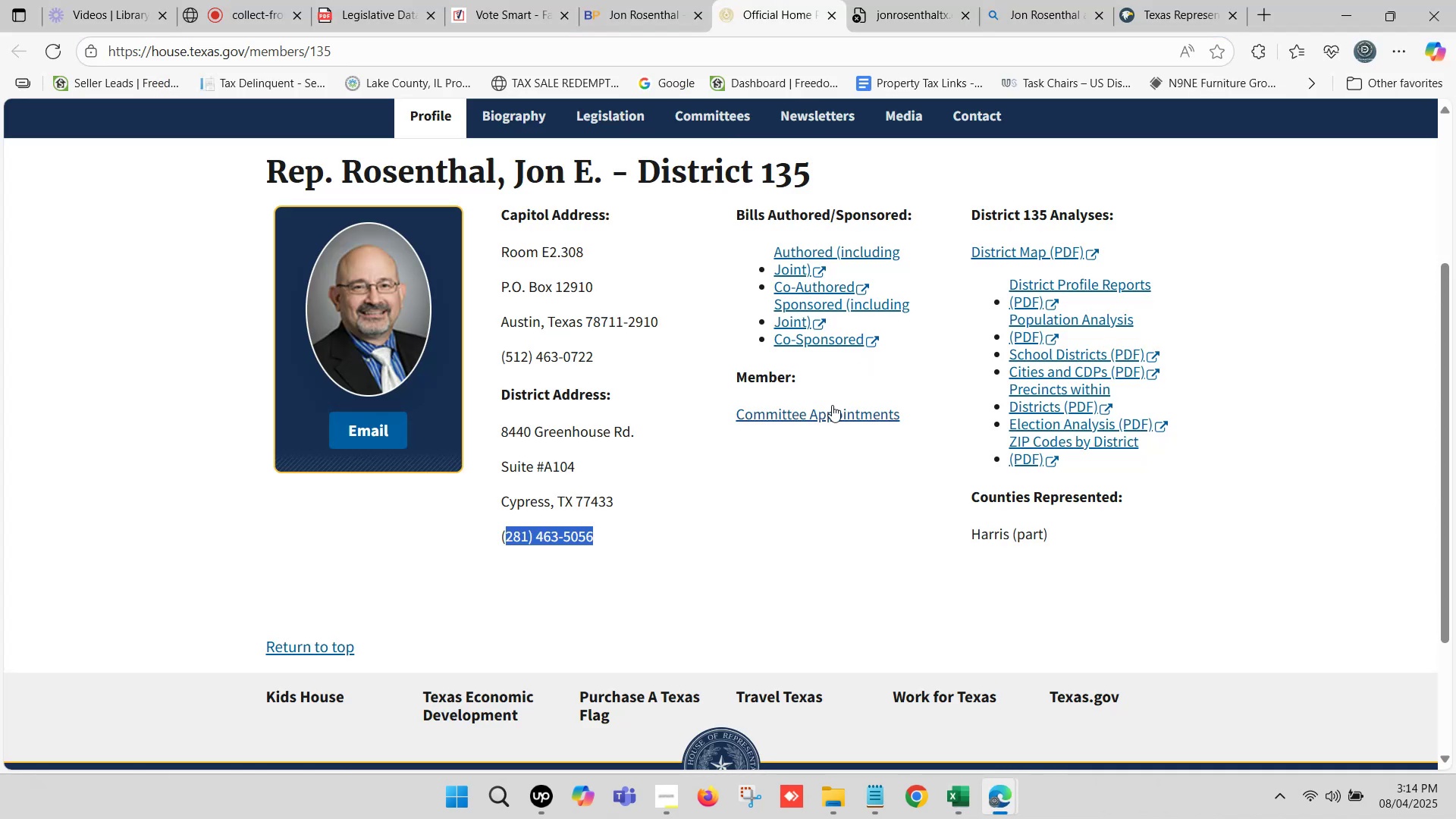 
left_click([831, 406])
 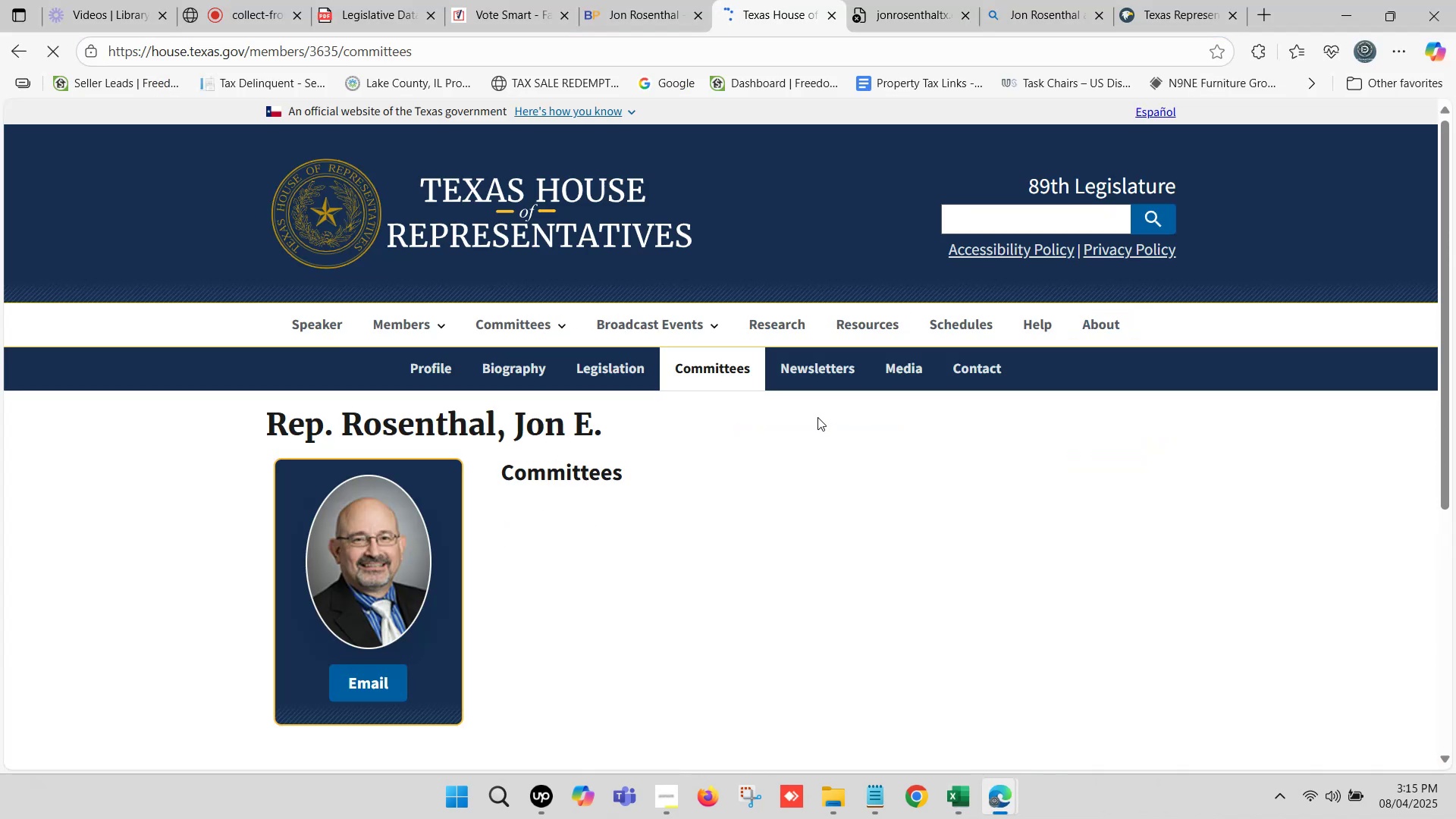 
scroll: coordinate [792, 417], scroll_direction: down, amount: 1.0
 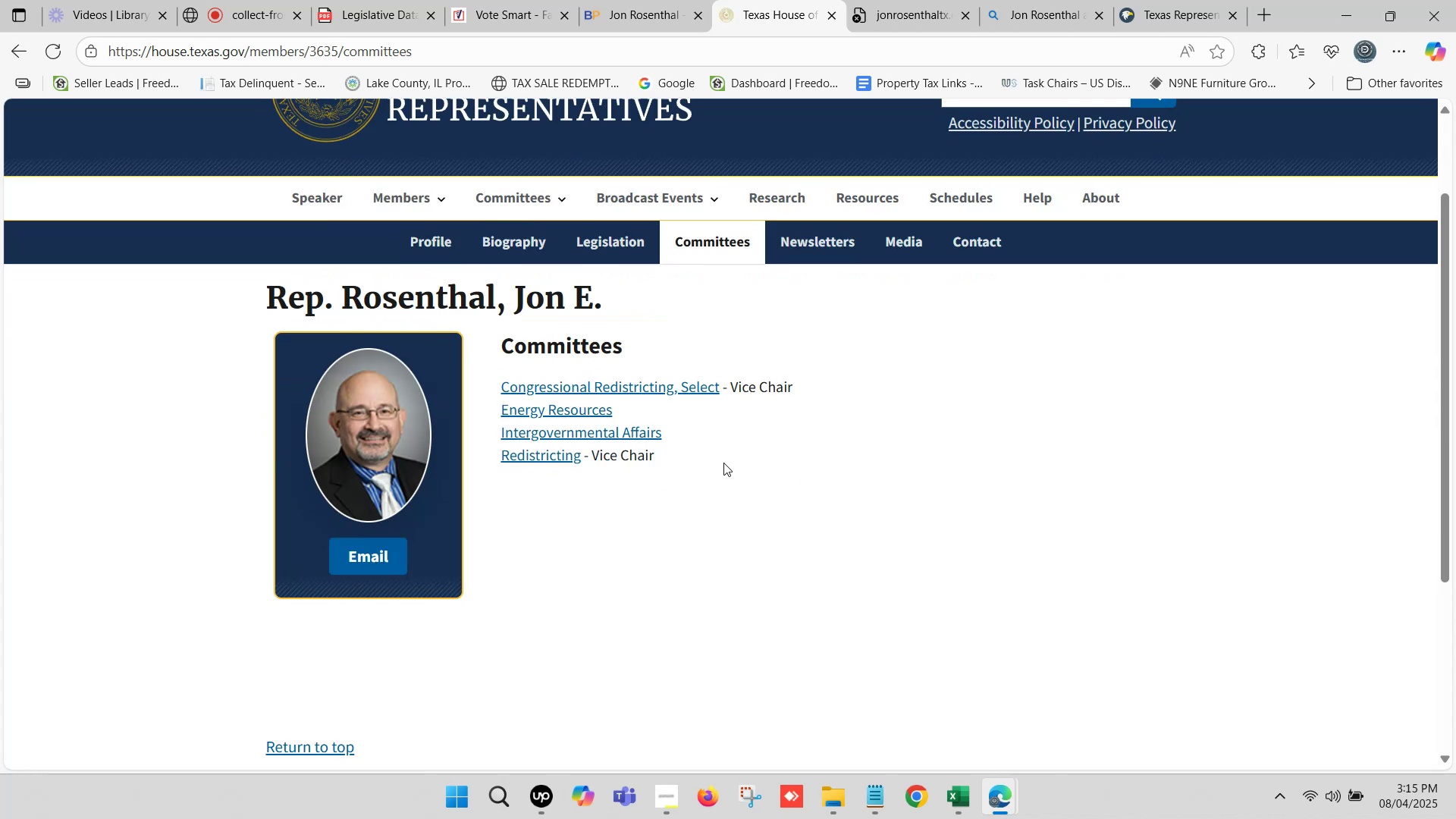 
left_click_drag(start_coordinate=[678, 457], to_coordinate=[502, 391])
 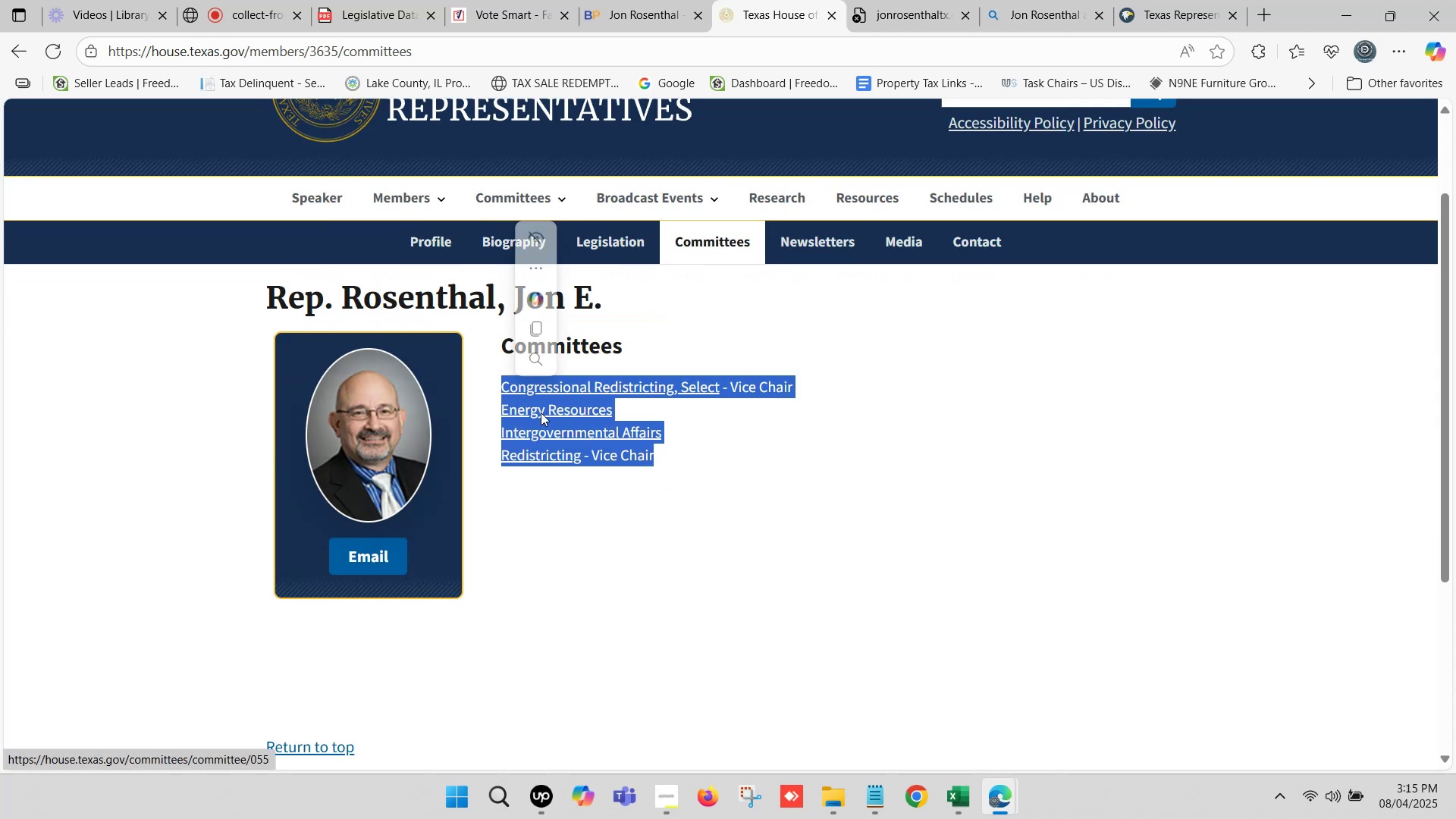 
key(Control+ControlLeft)
 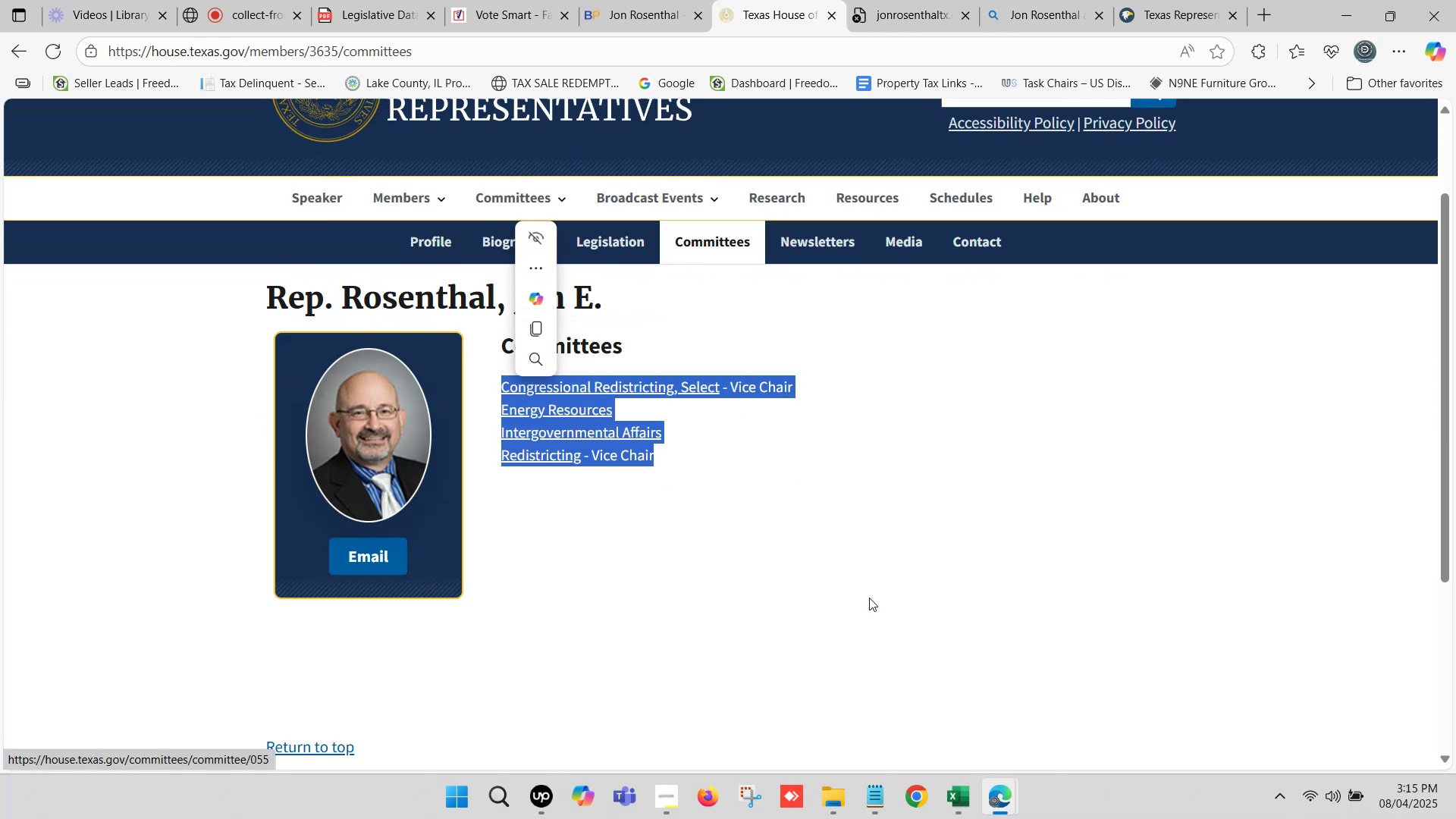 
key(Control+C)
 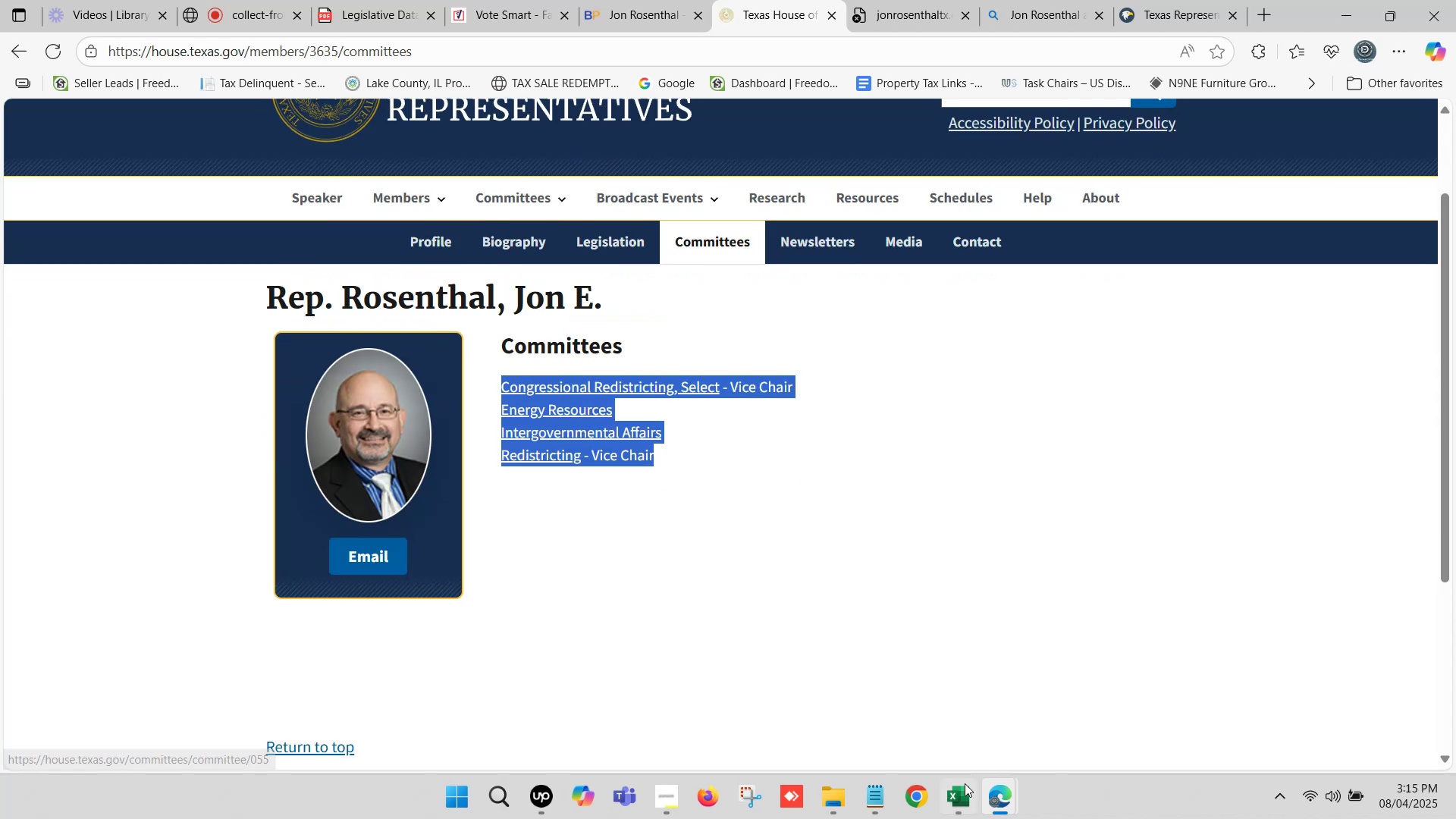 
left_click([962, 795])
 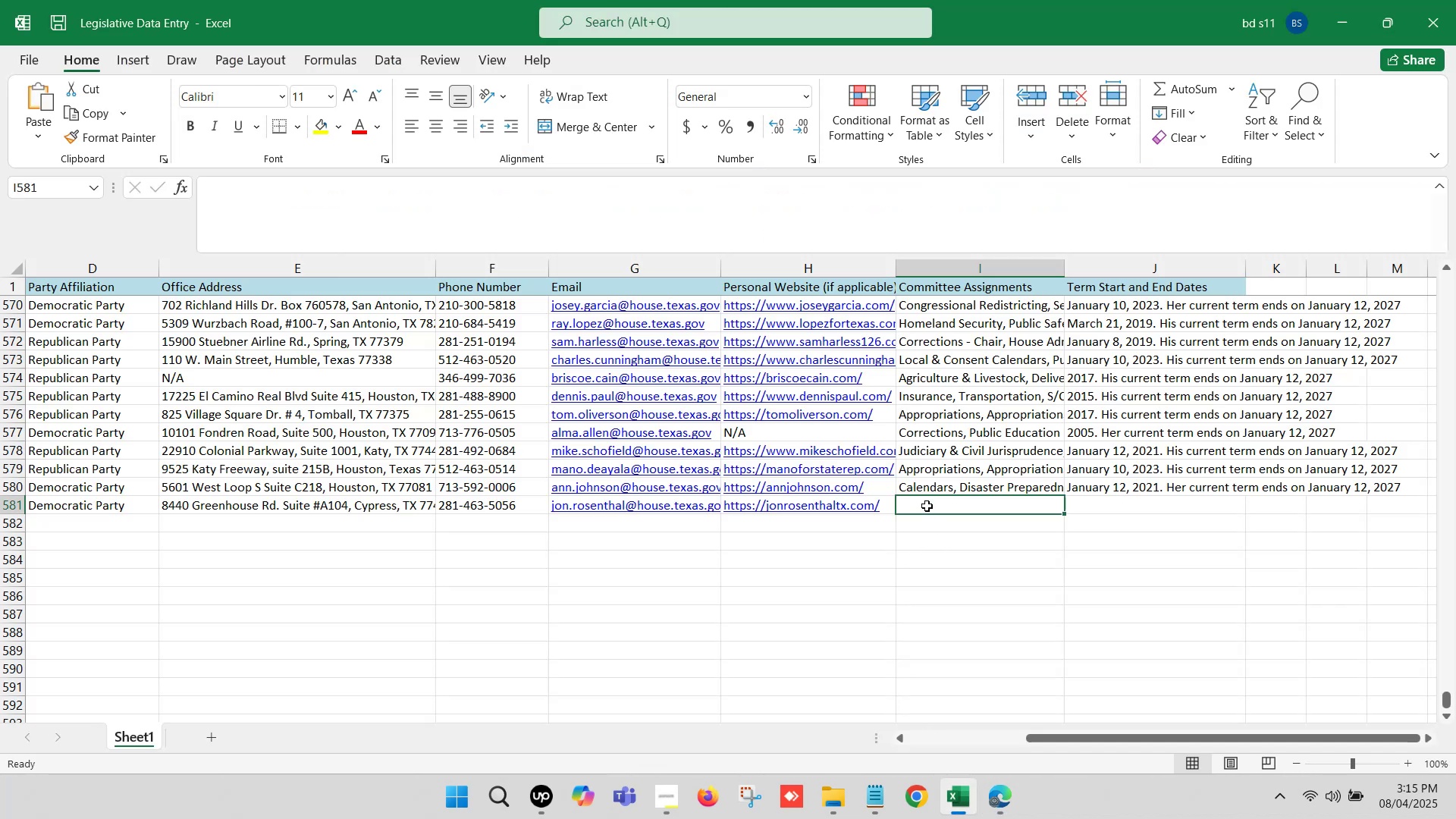 
double_click([927, 506])
 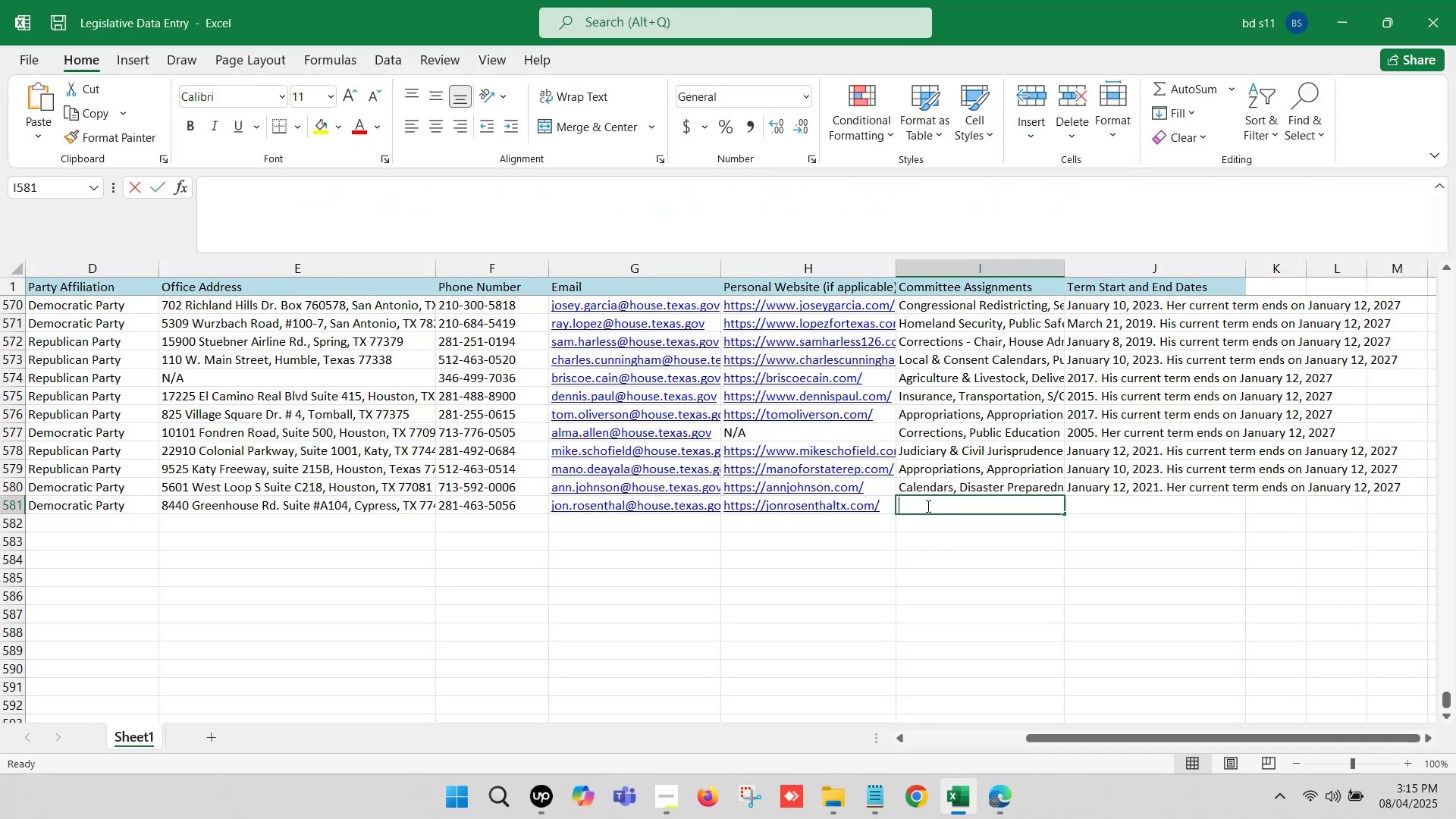 
key(Control+ControlLeft)
 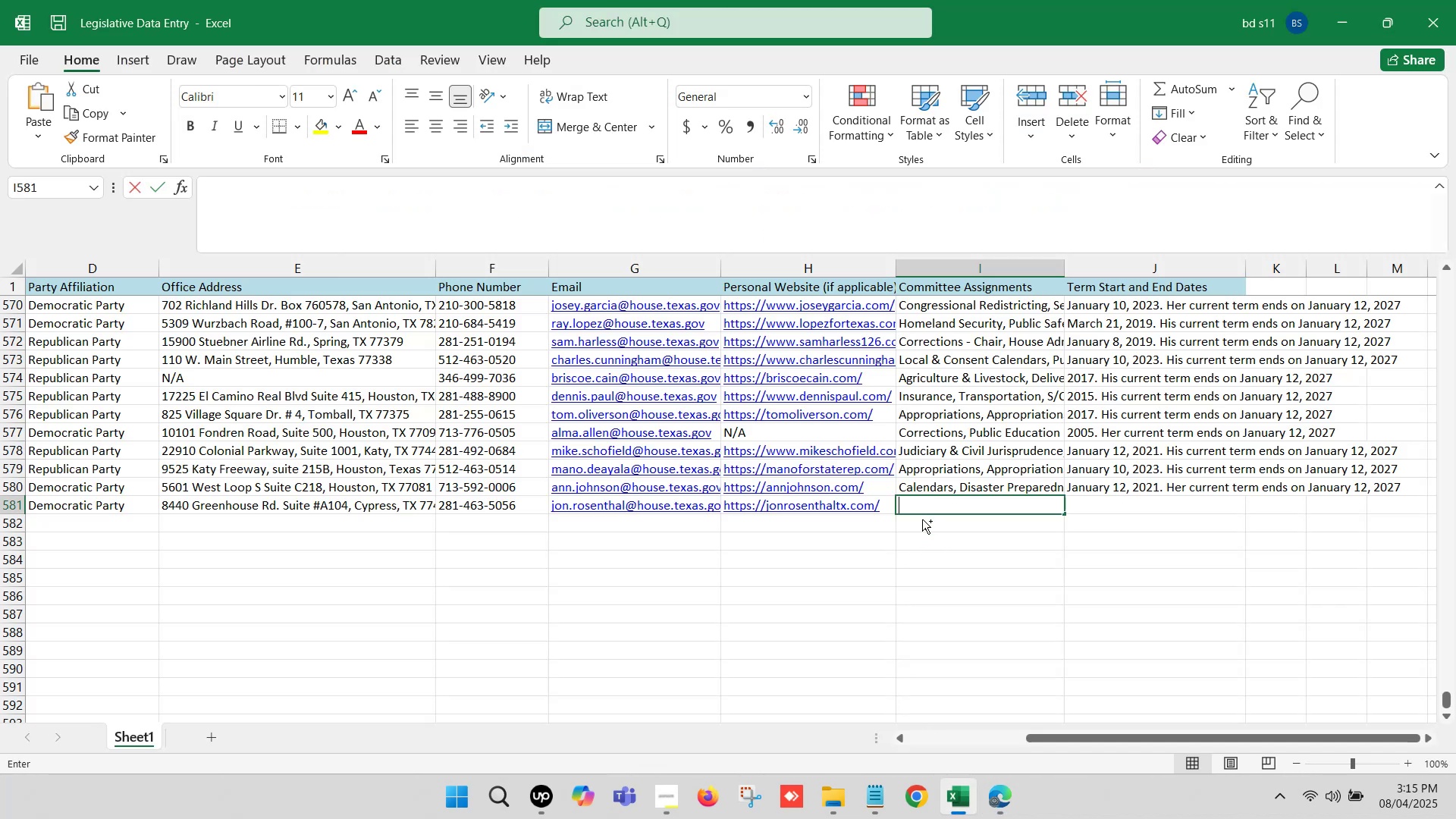 
key(Control+V)
 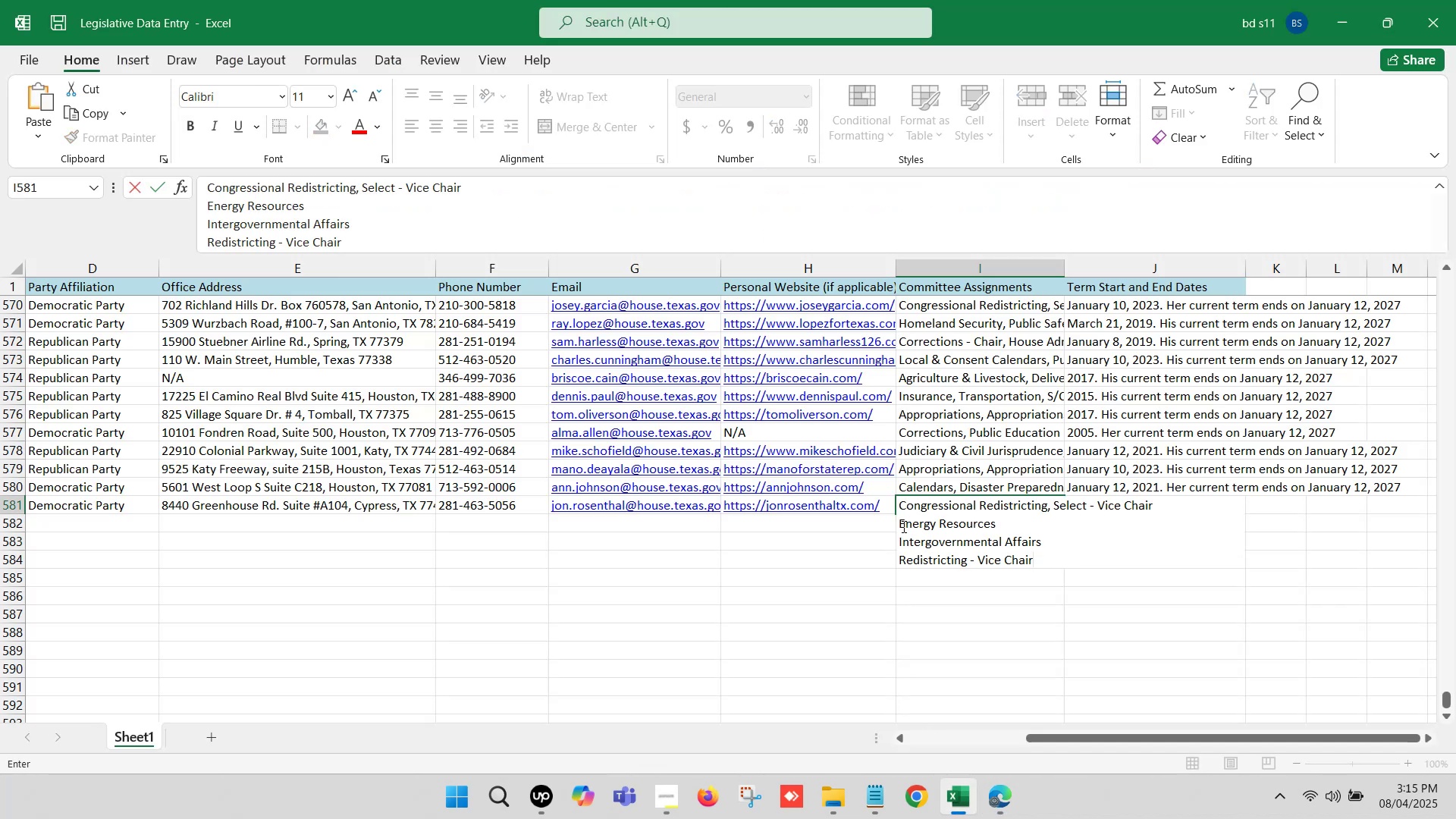 
left_click([901, 525])
 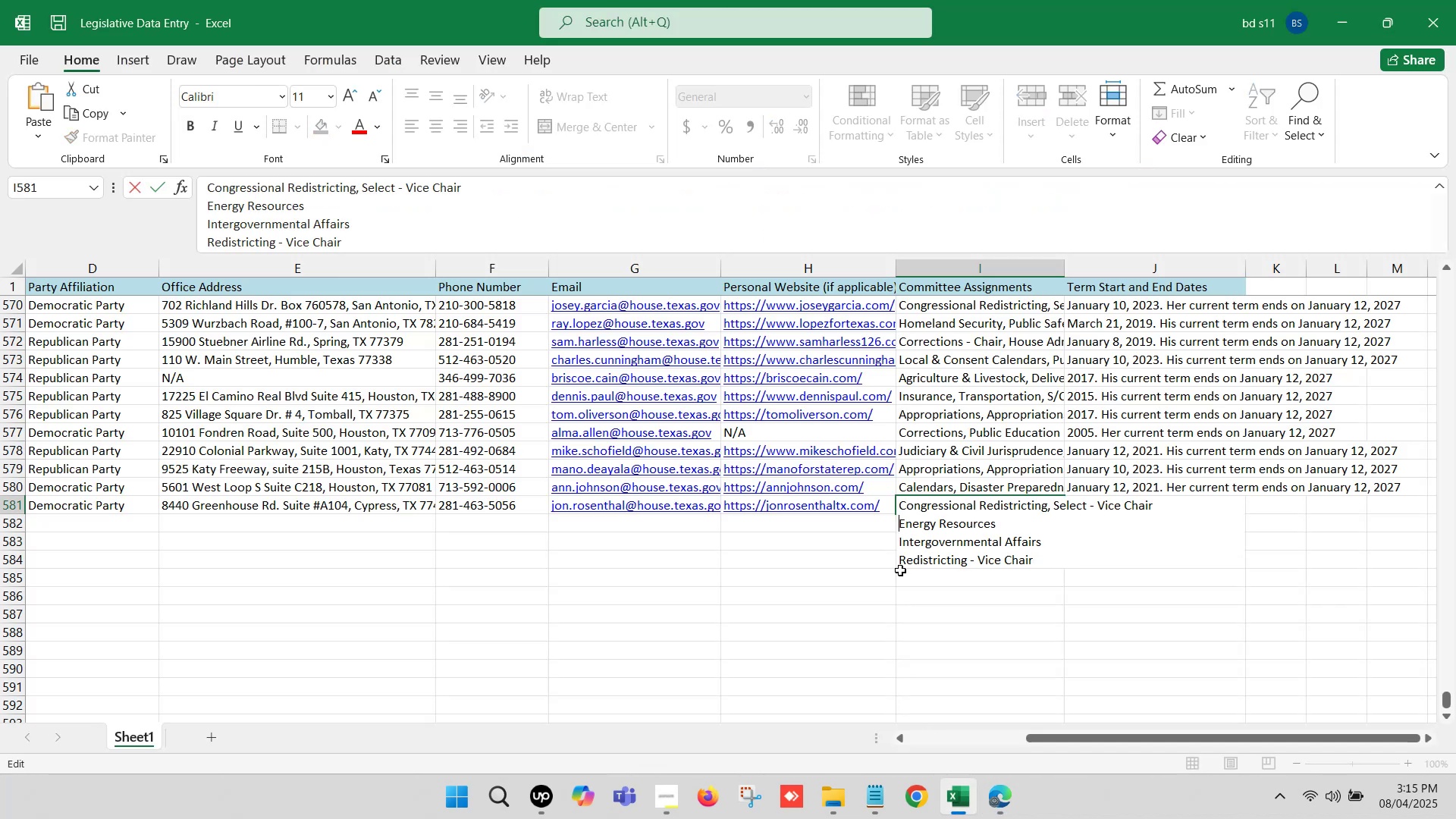 
key(Backspace)
 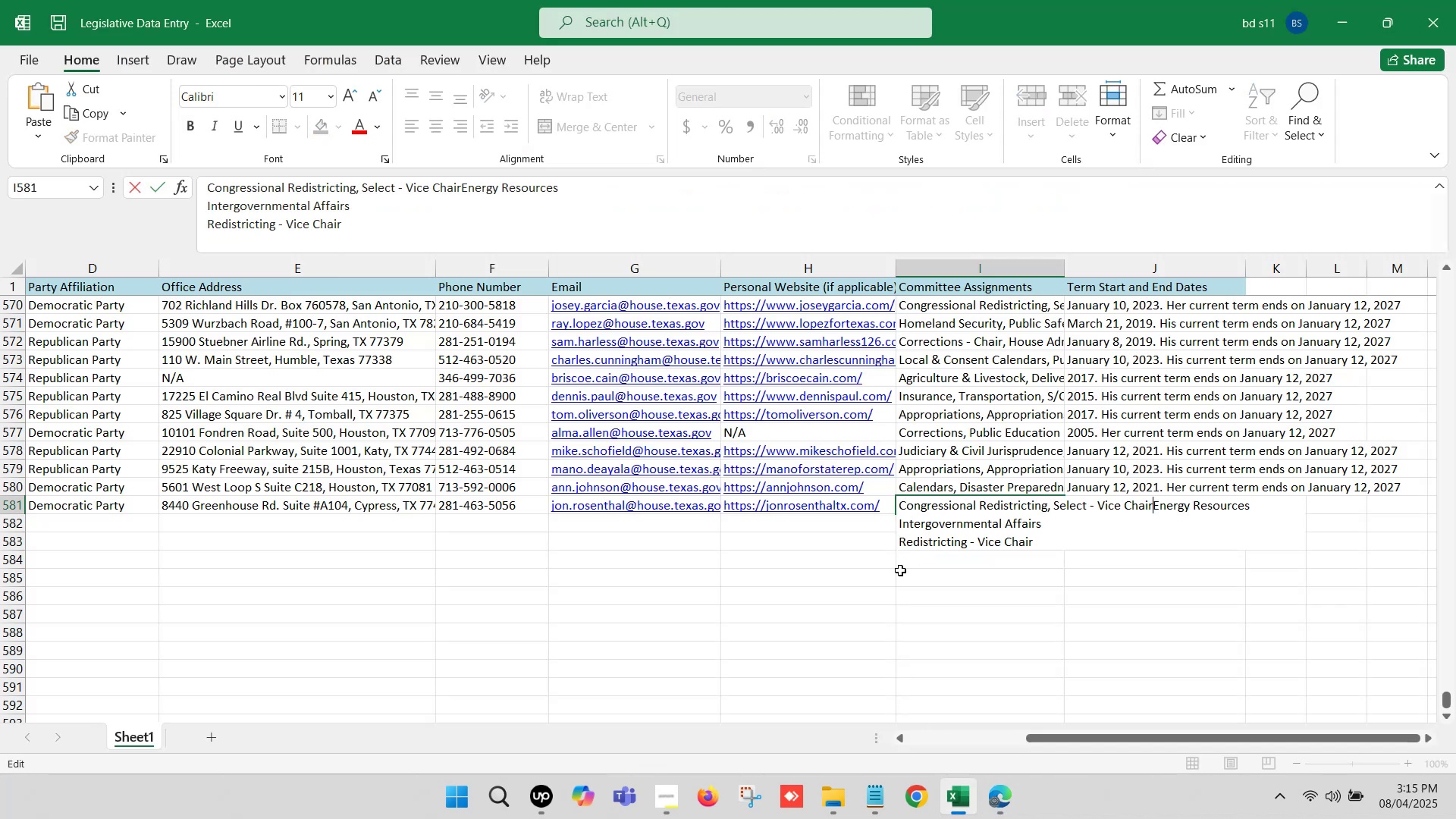 
key(Comma)
 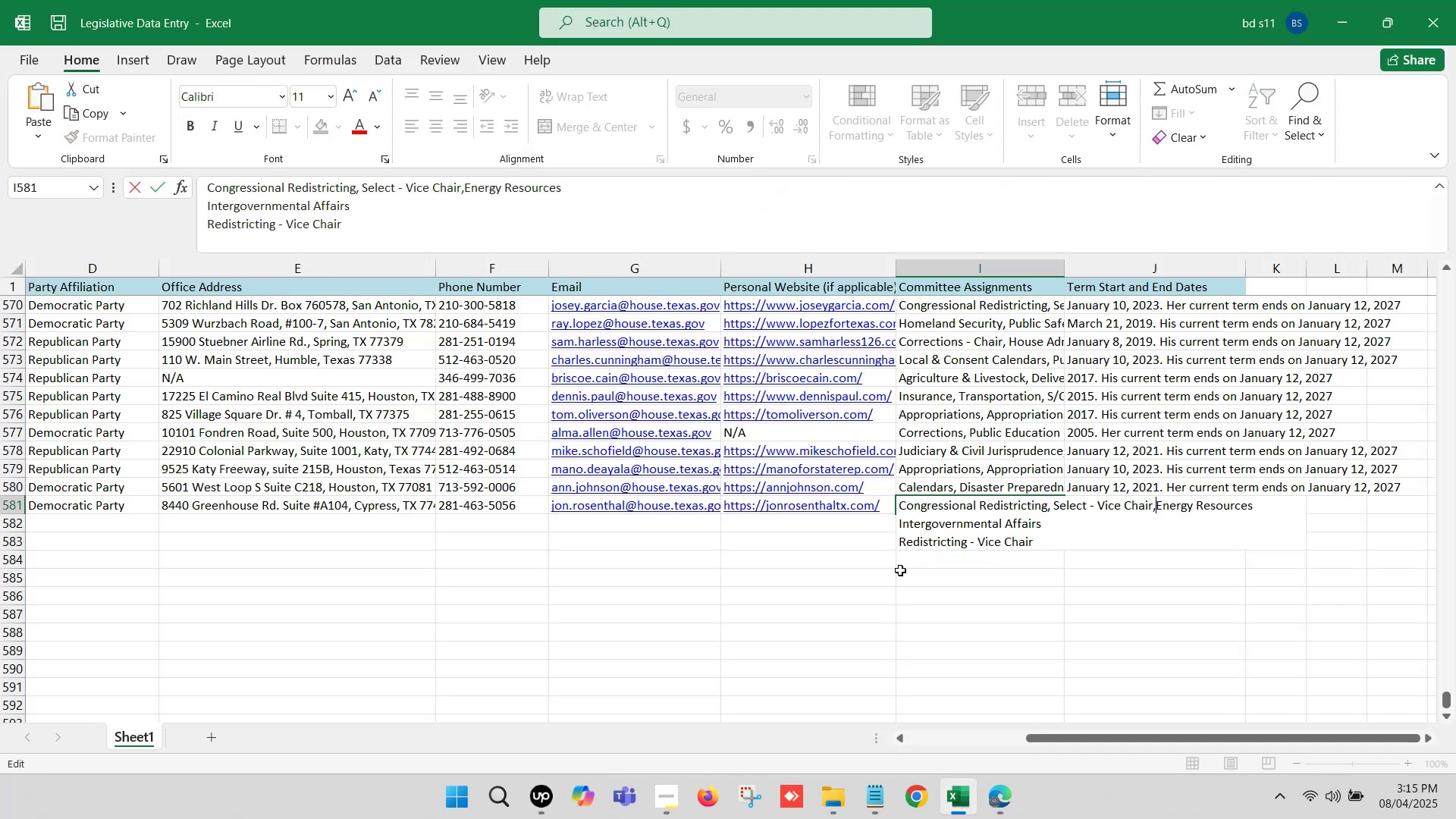 
key(Space)
 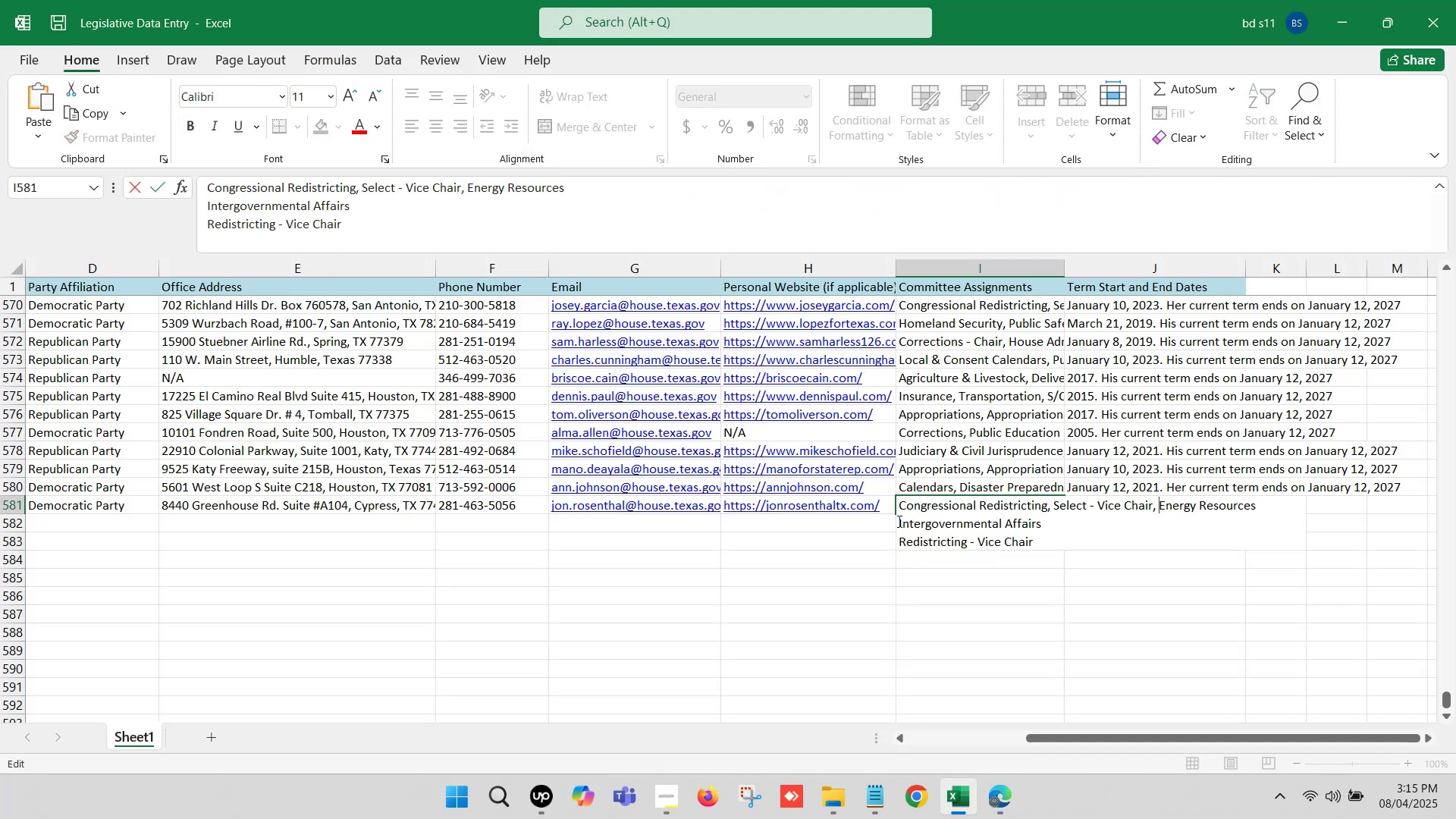 
left_click([898, 521])
 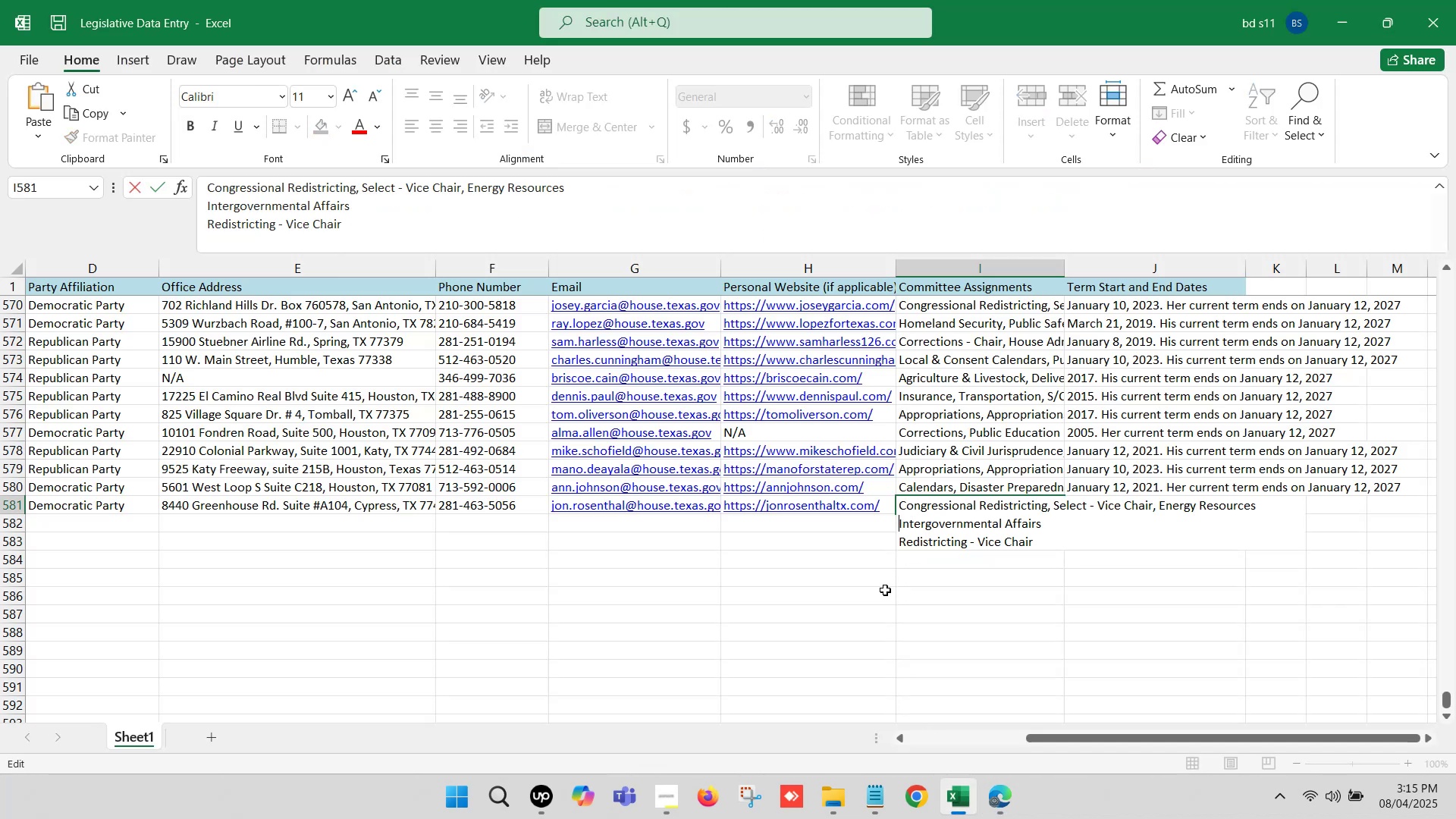 
key(Backspace)
 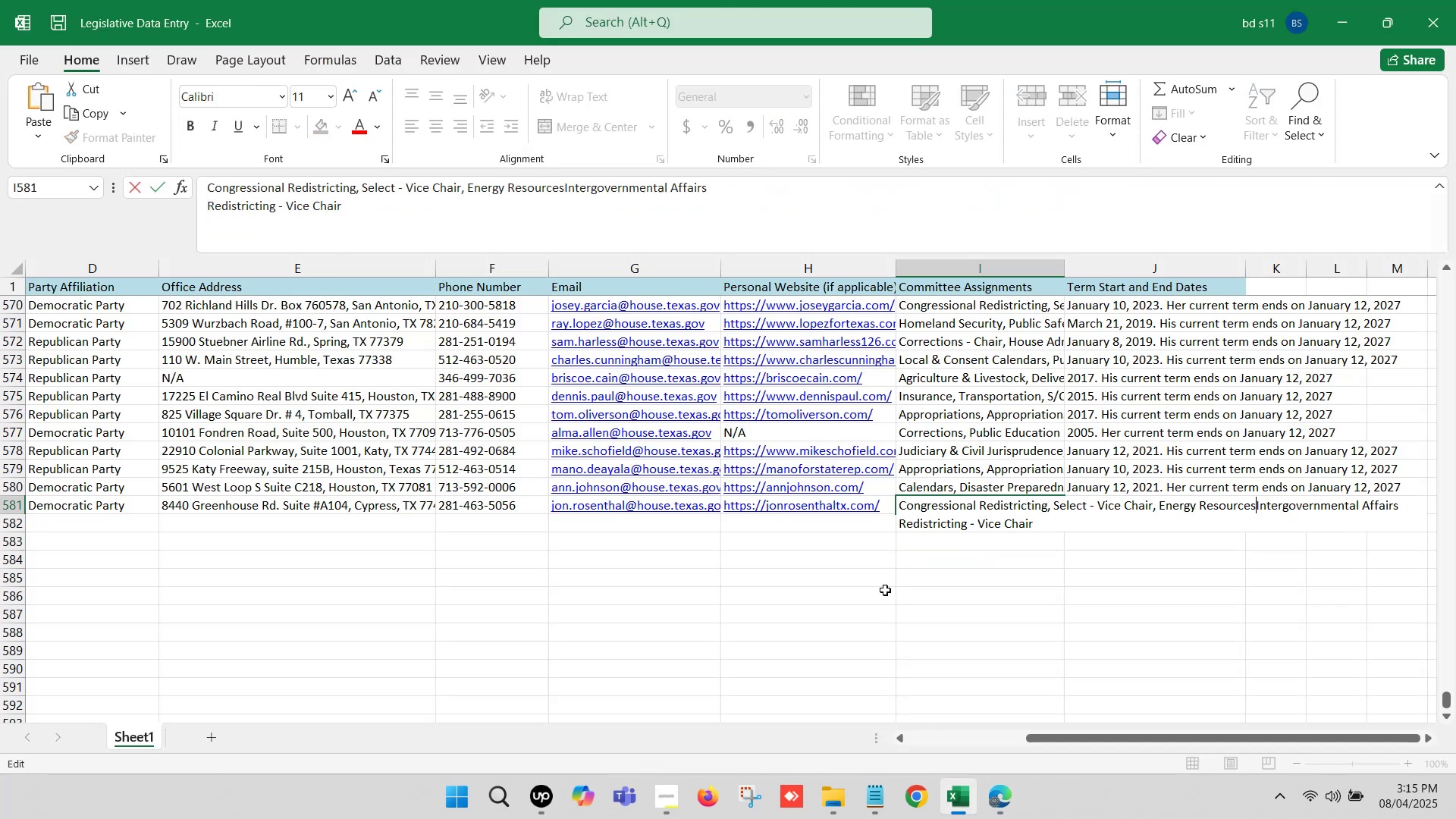 
key(Comma)
 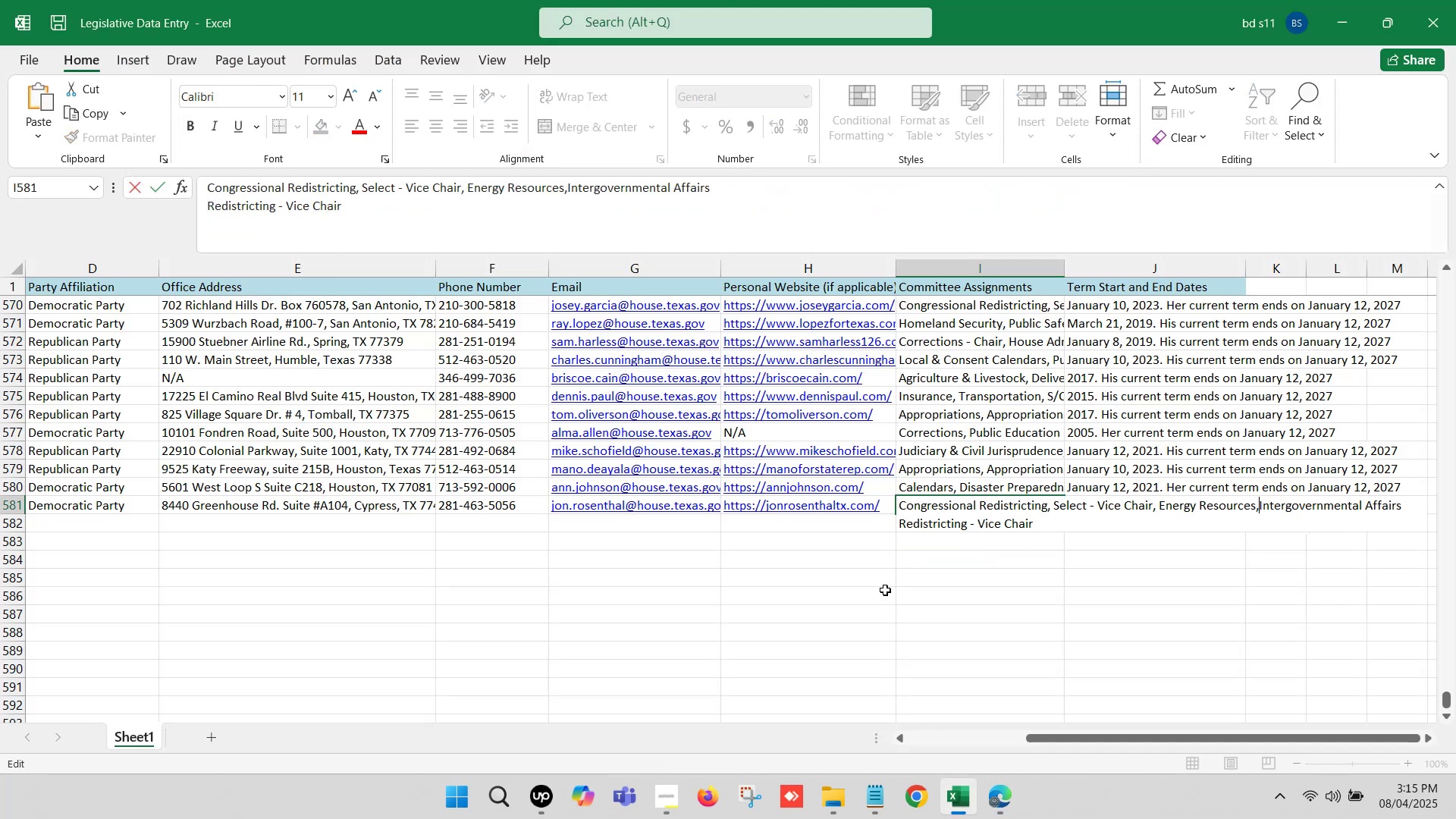 
key(Space)
 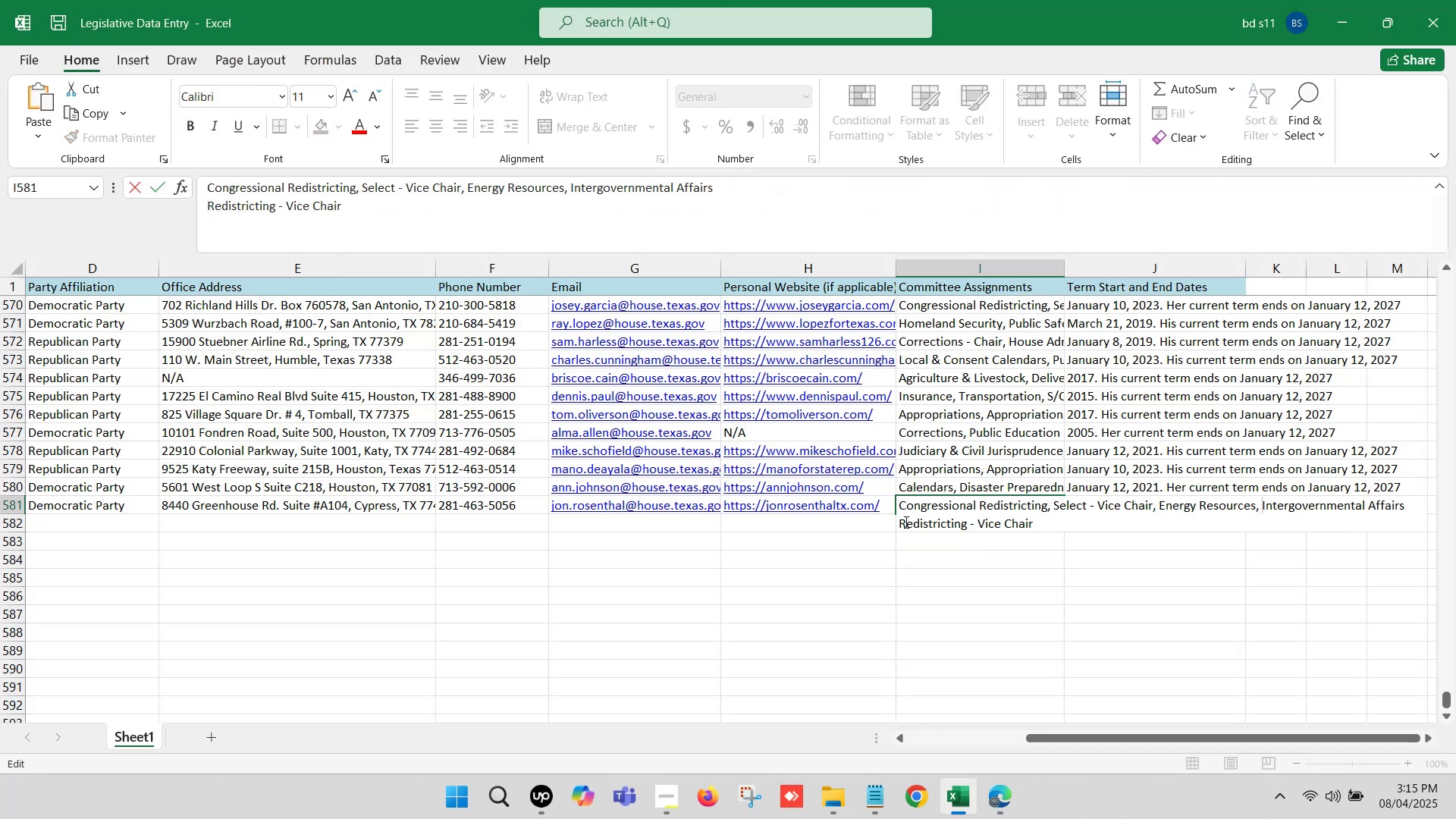 
left_click([900, 521])
 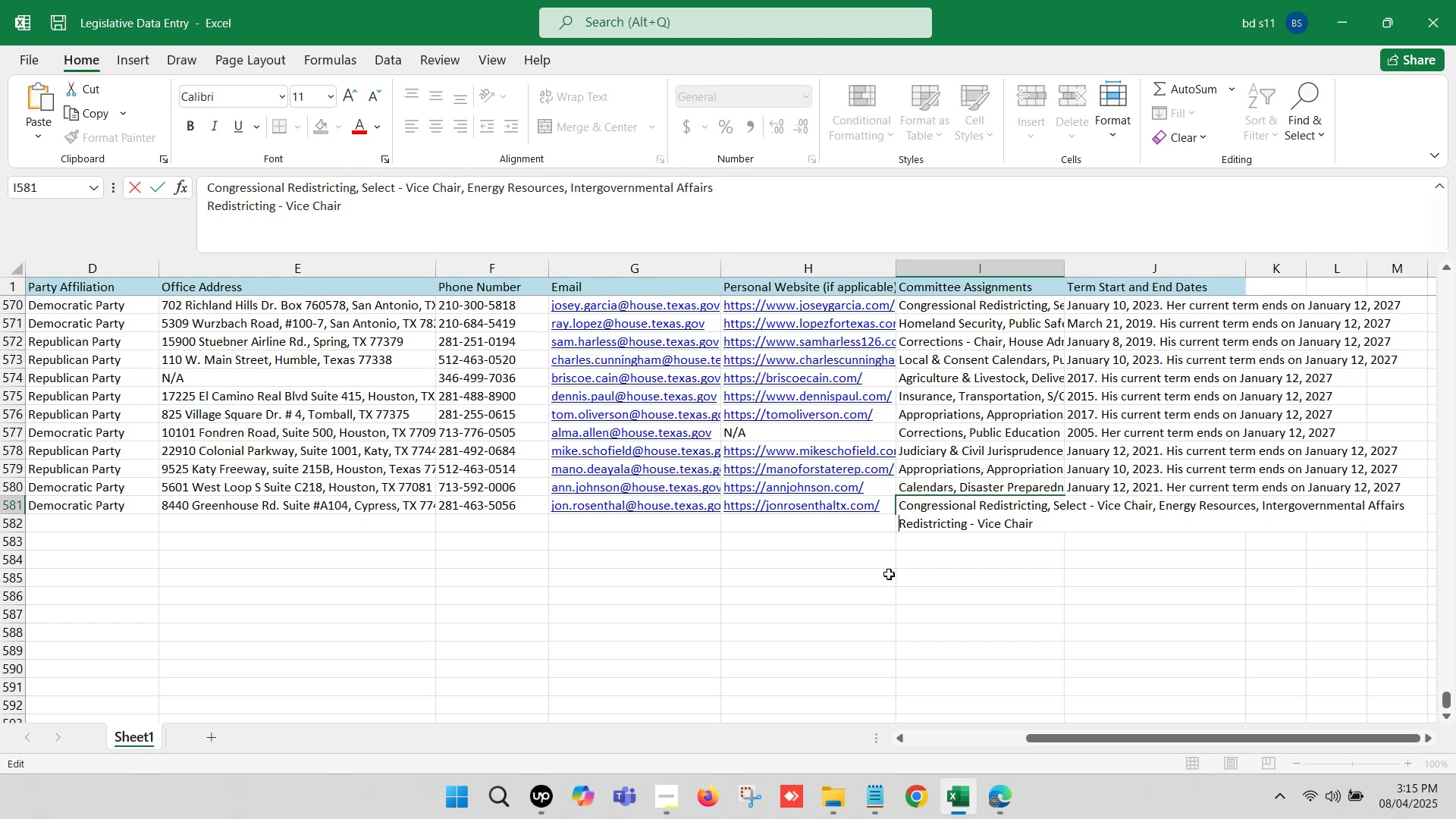 
key(Backspace)
 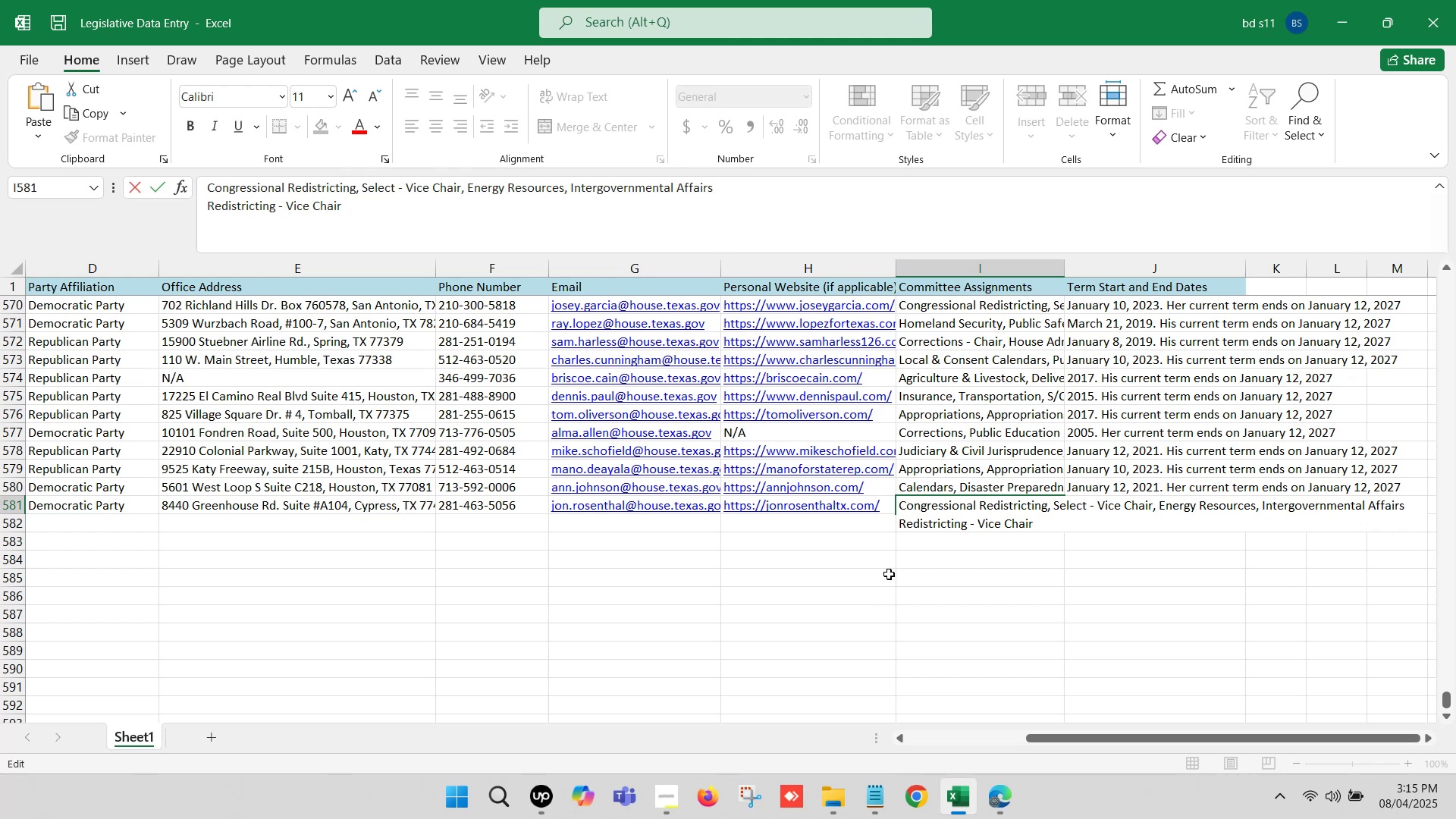 
key(Comma)
 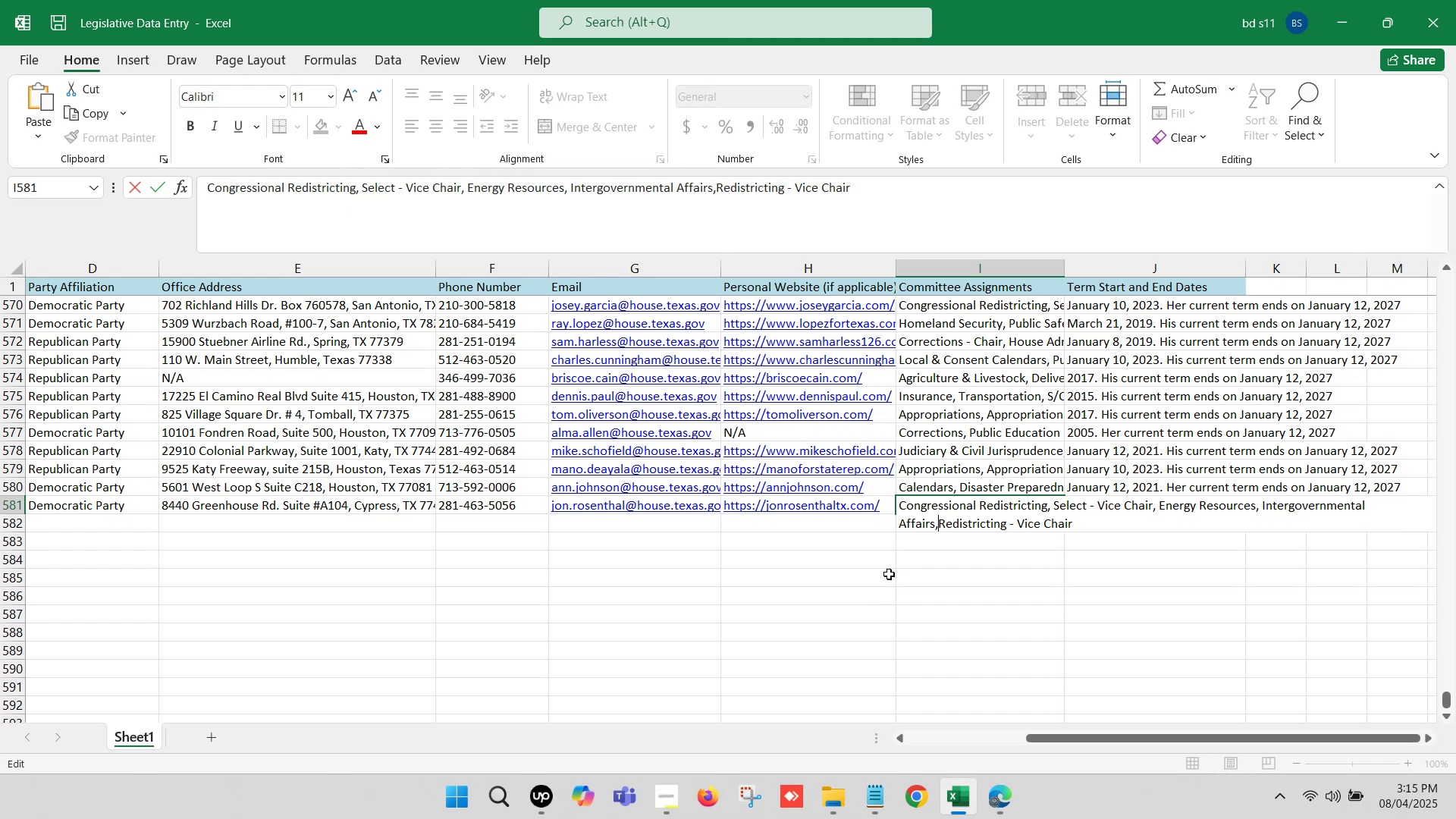 
key(Space)
 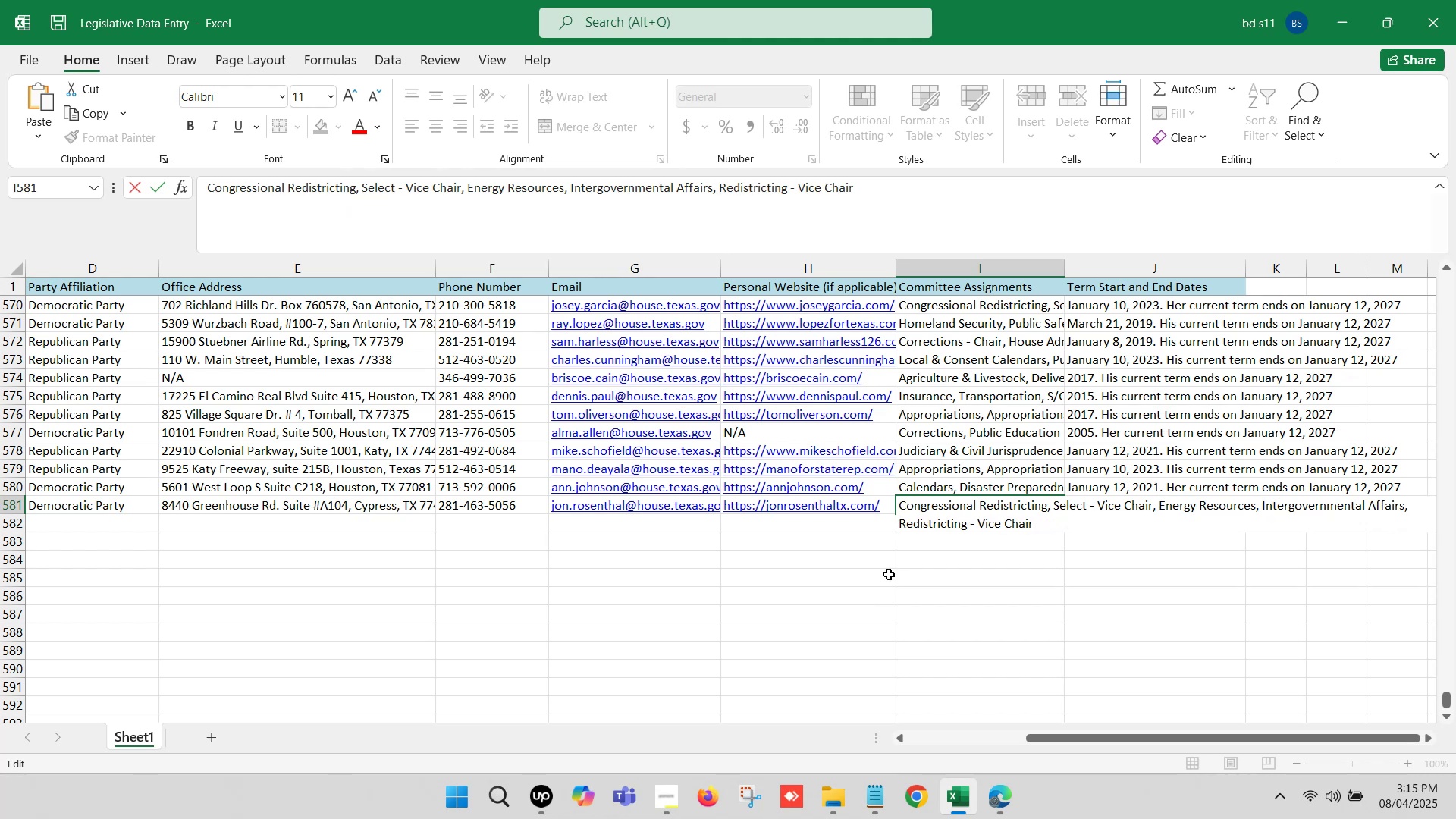 
left_click([888, 575])
 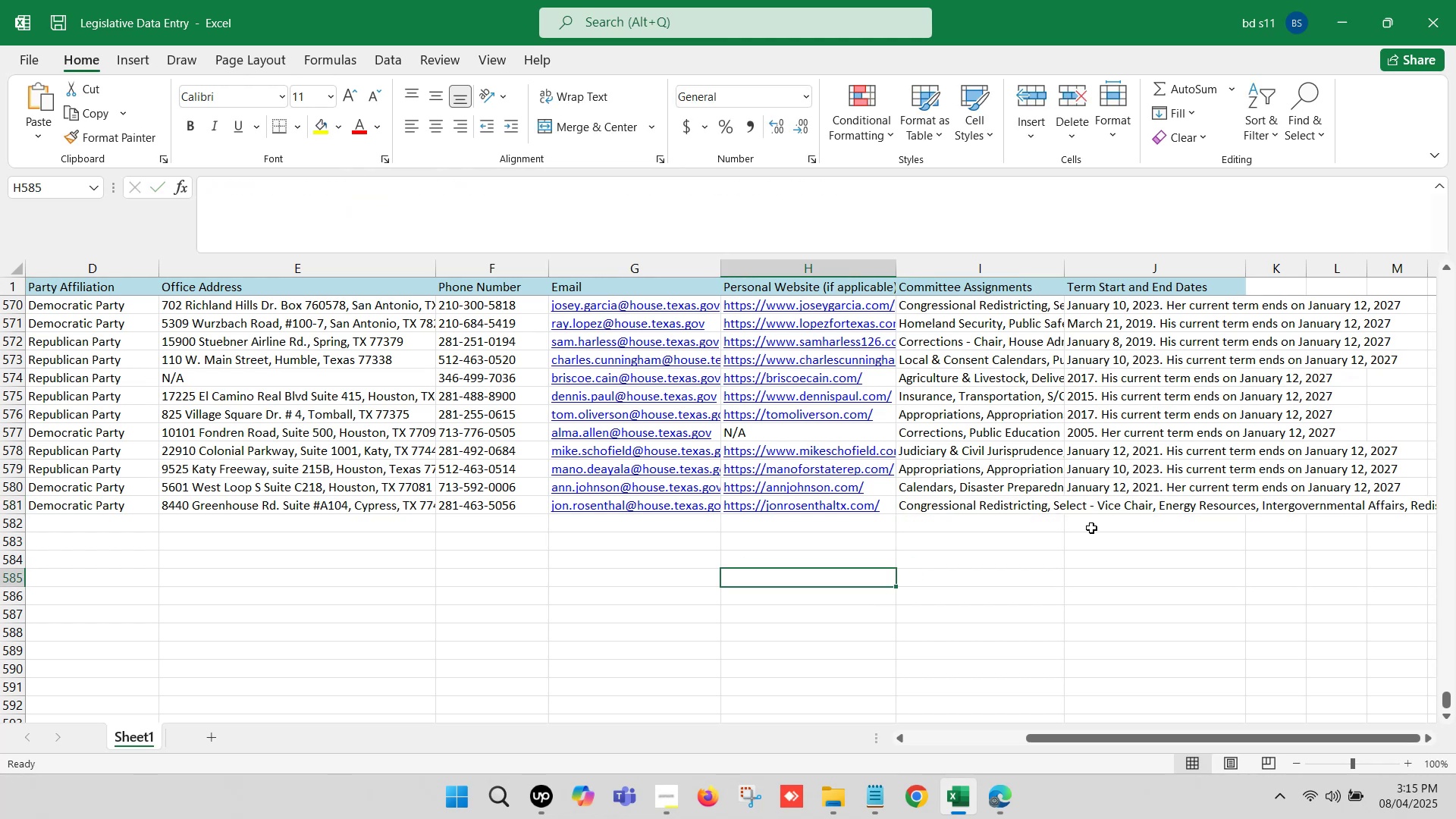 
left_click([1092, 513])
 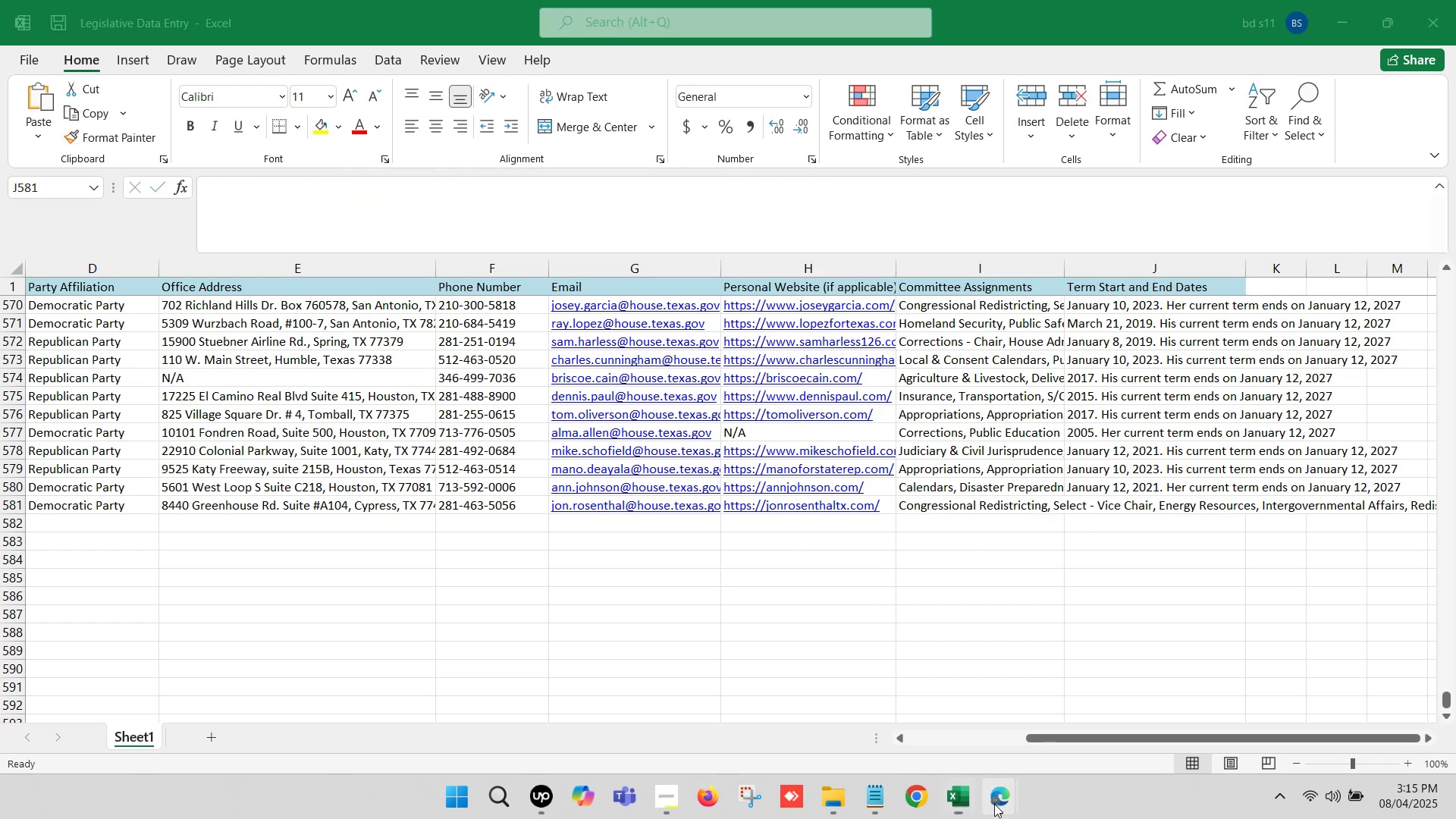 
double_click([932, 692])
 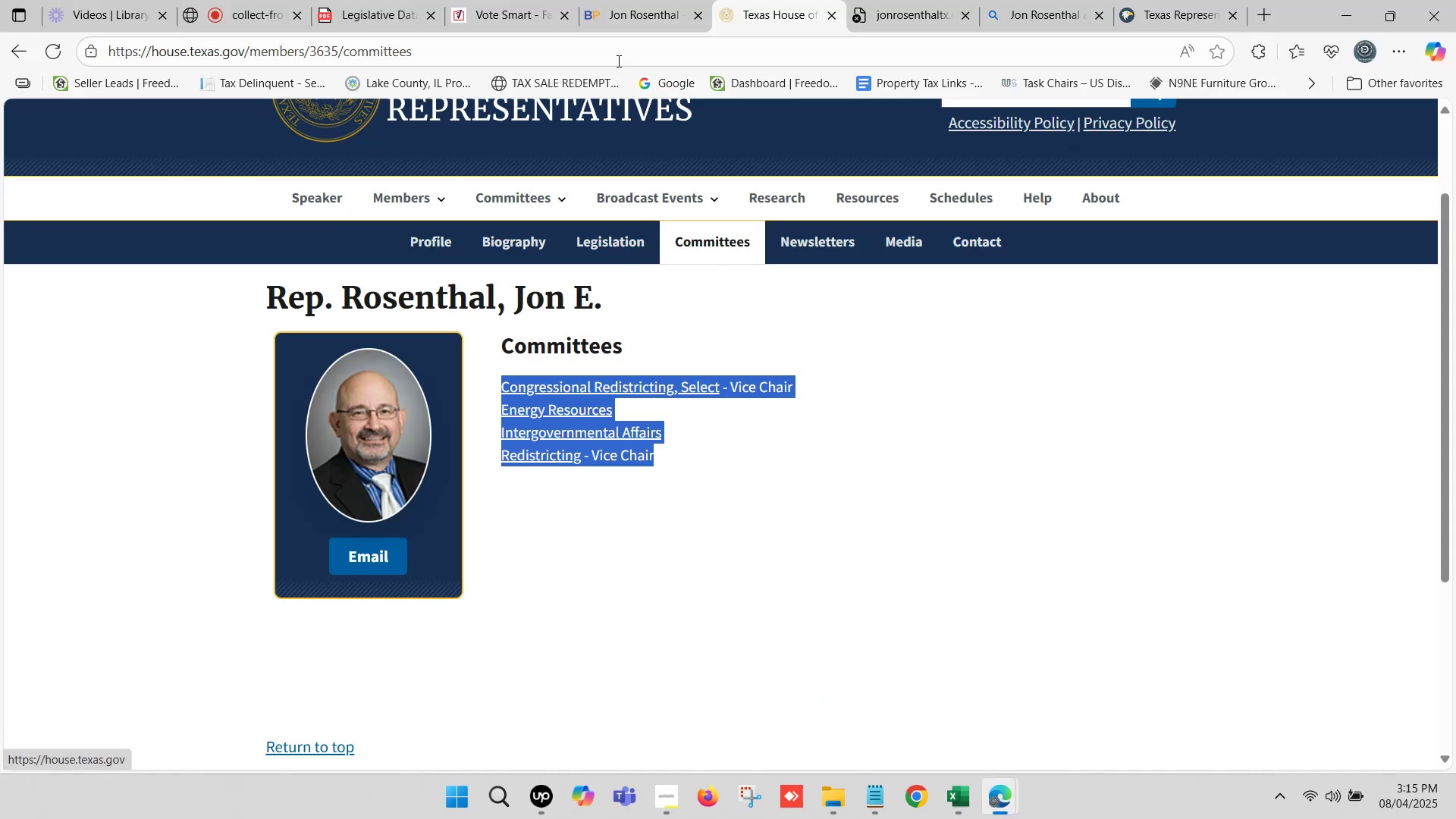 
left_click([634, 5])
 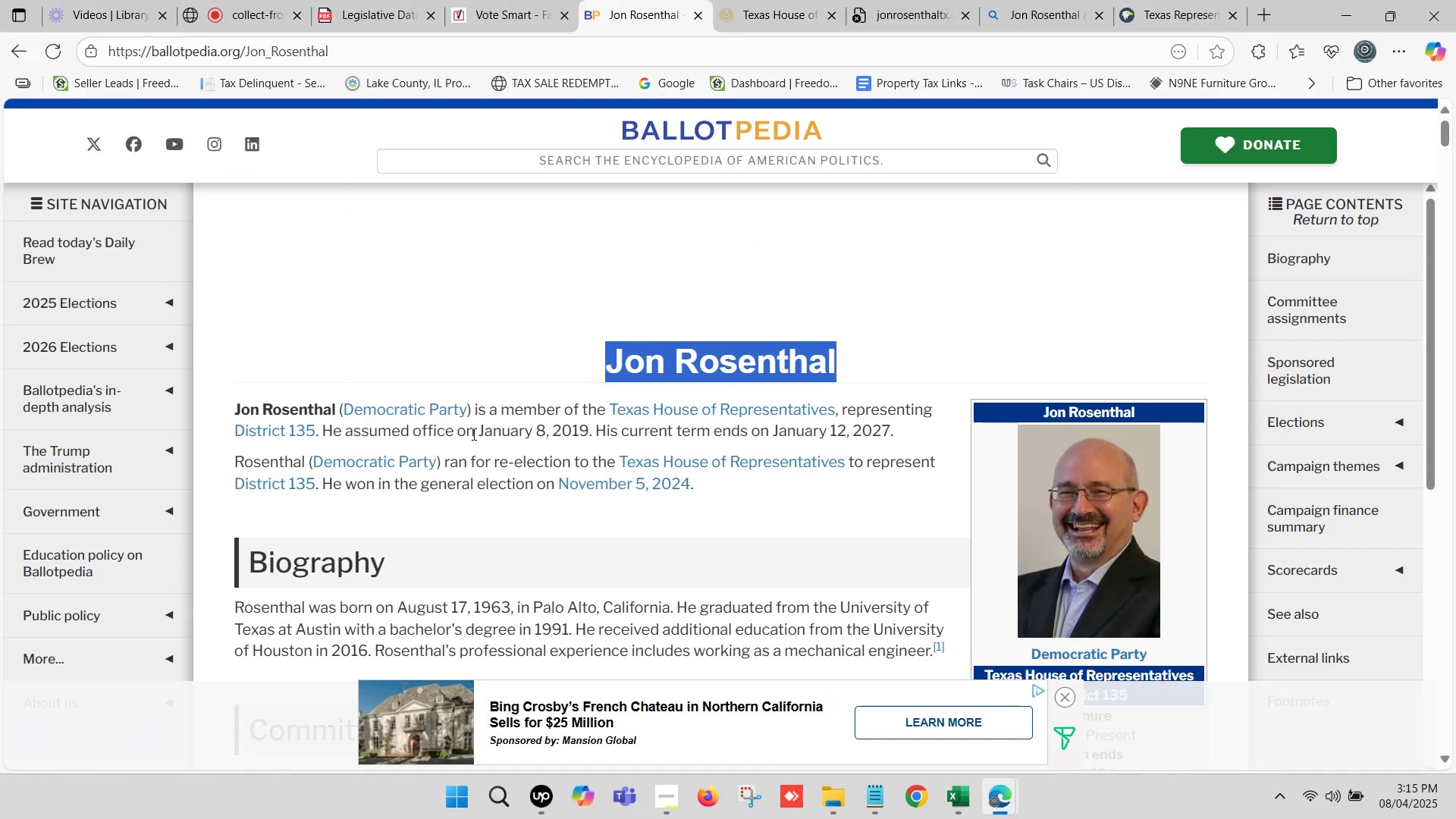 
left_click_drag(start_coordinate=[479, 427], to_coordinate=[887, 431])
 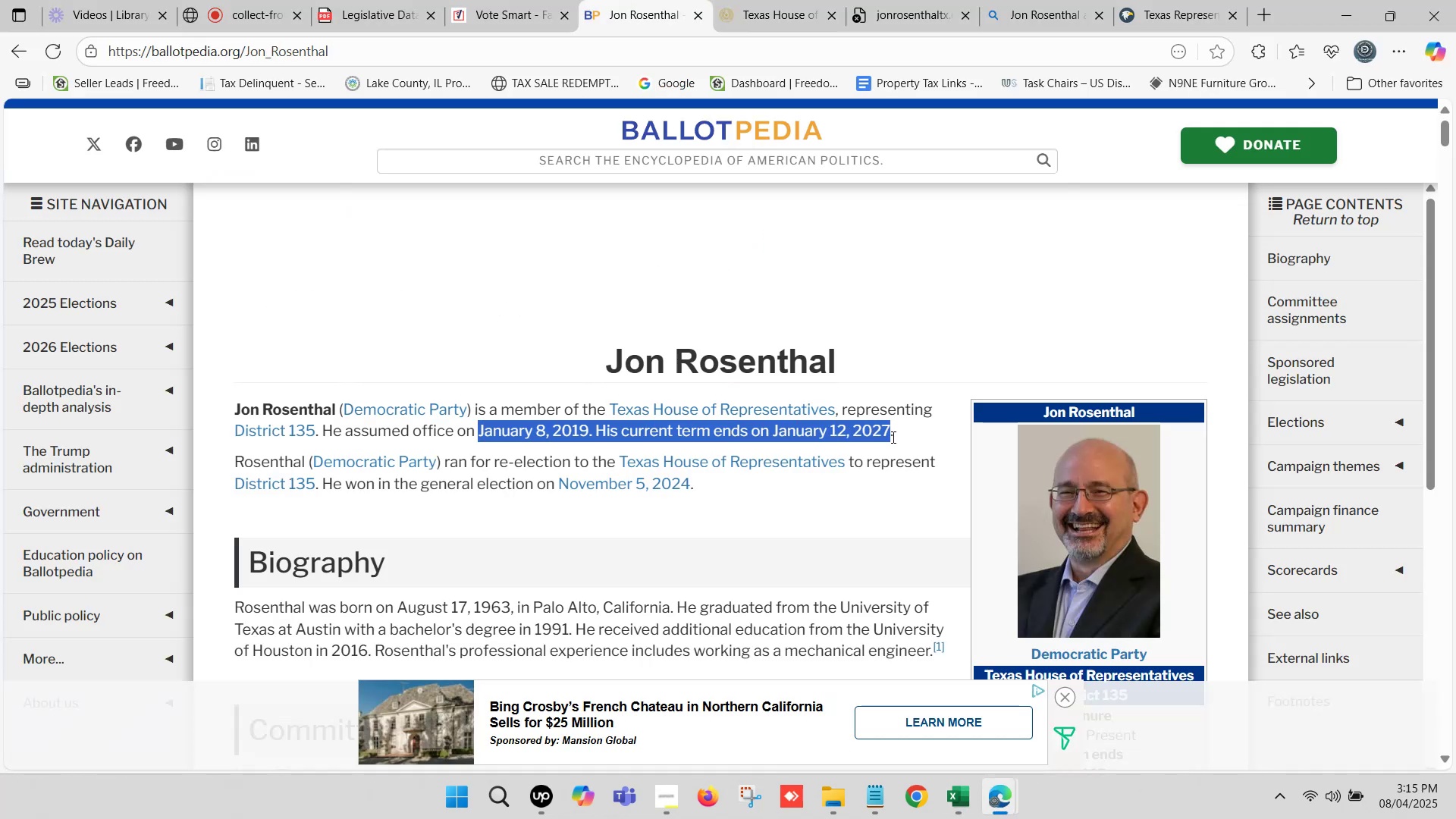 
key(Control+ControlLeft)
 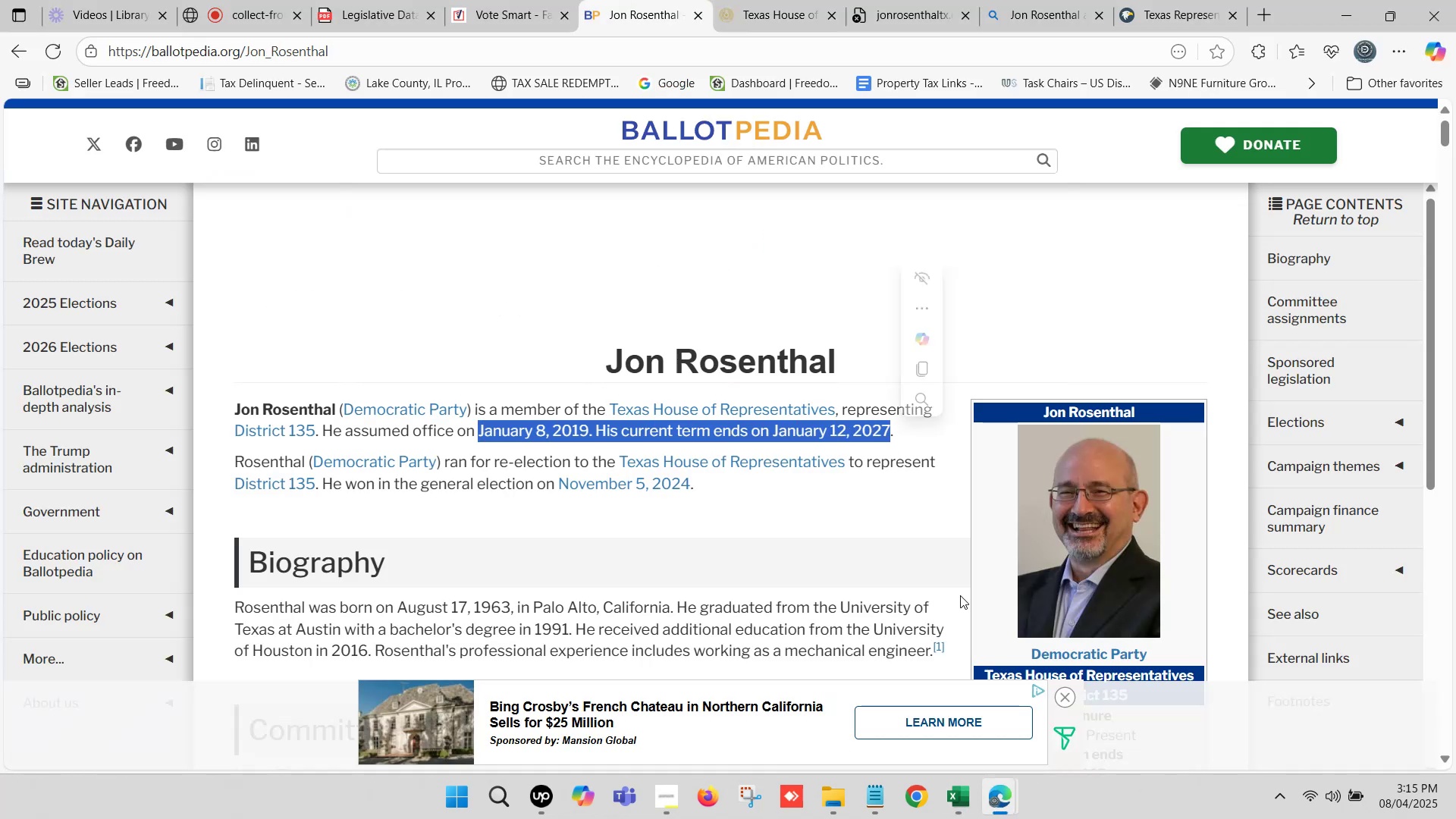 
key(Control+C)
 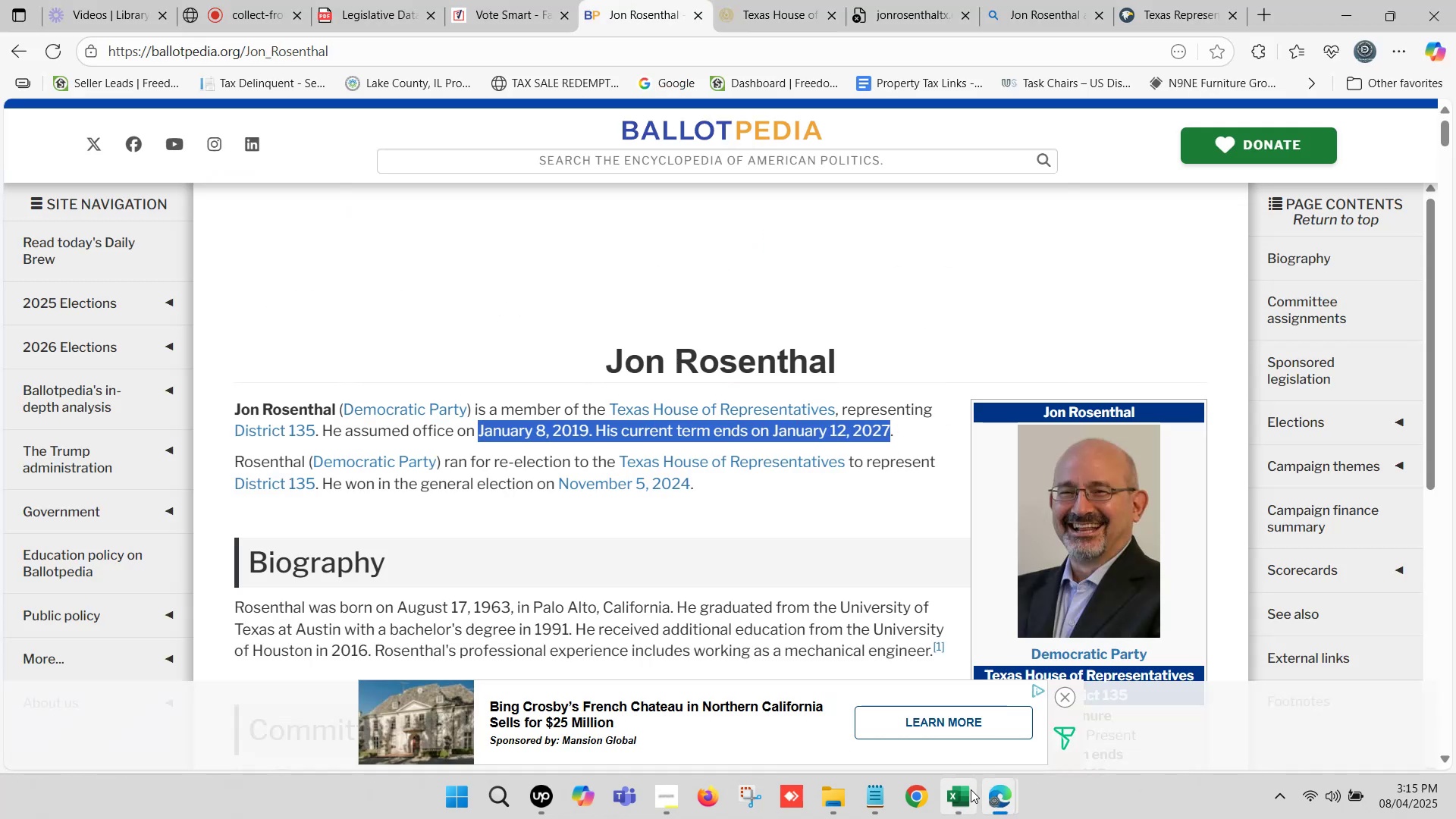 
left_click([968, 792])
 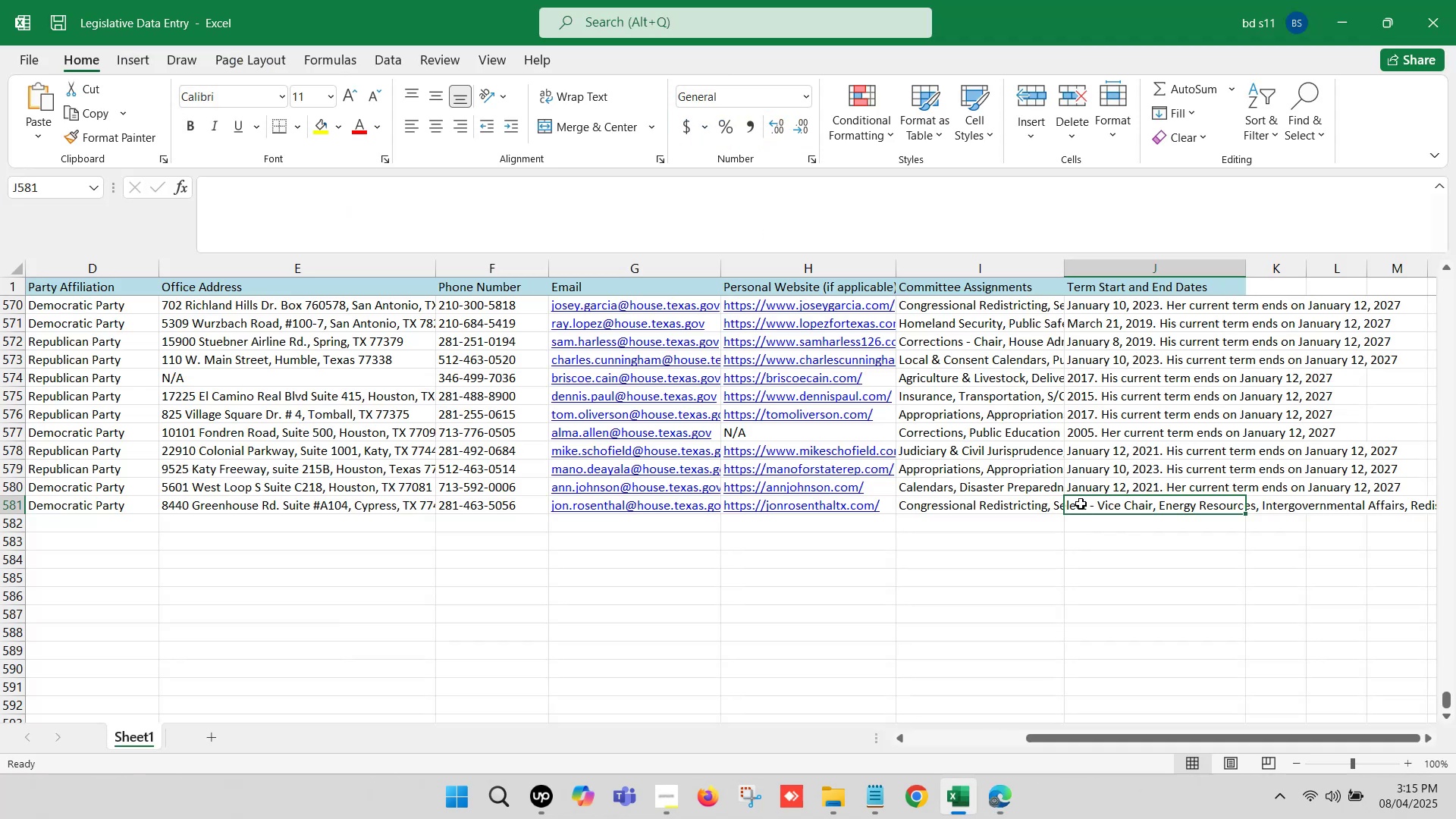 
double_click([1081, 503])
 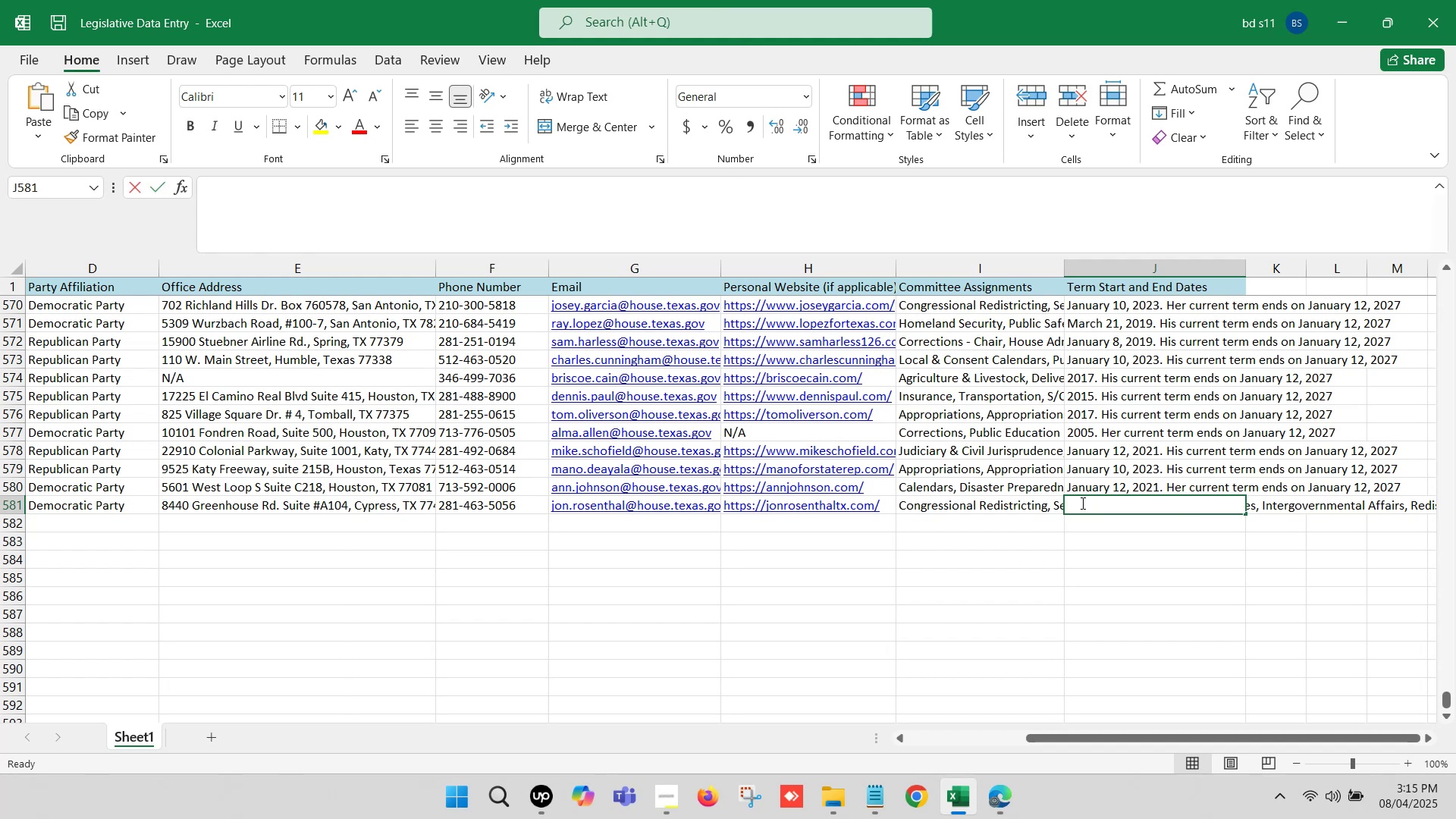 
key(Control+V)
 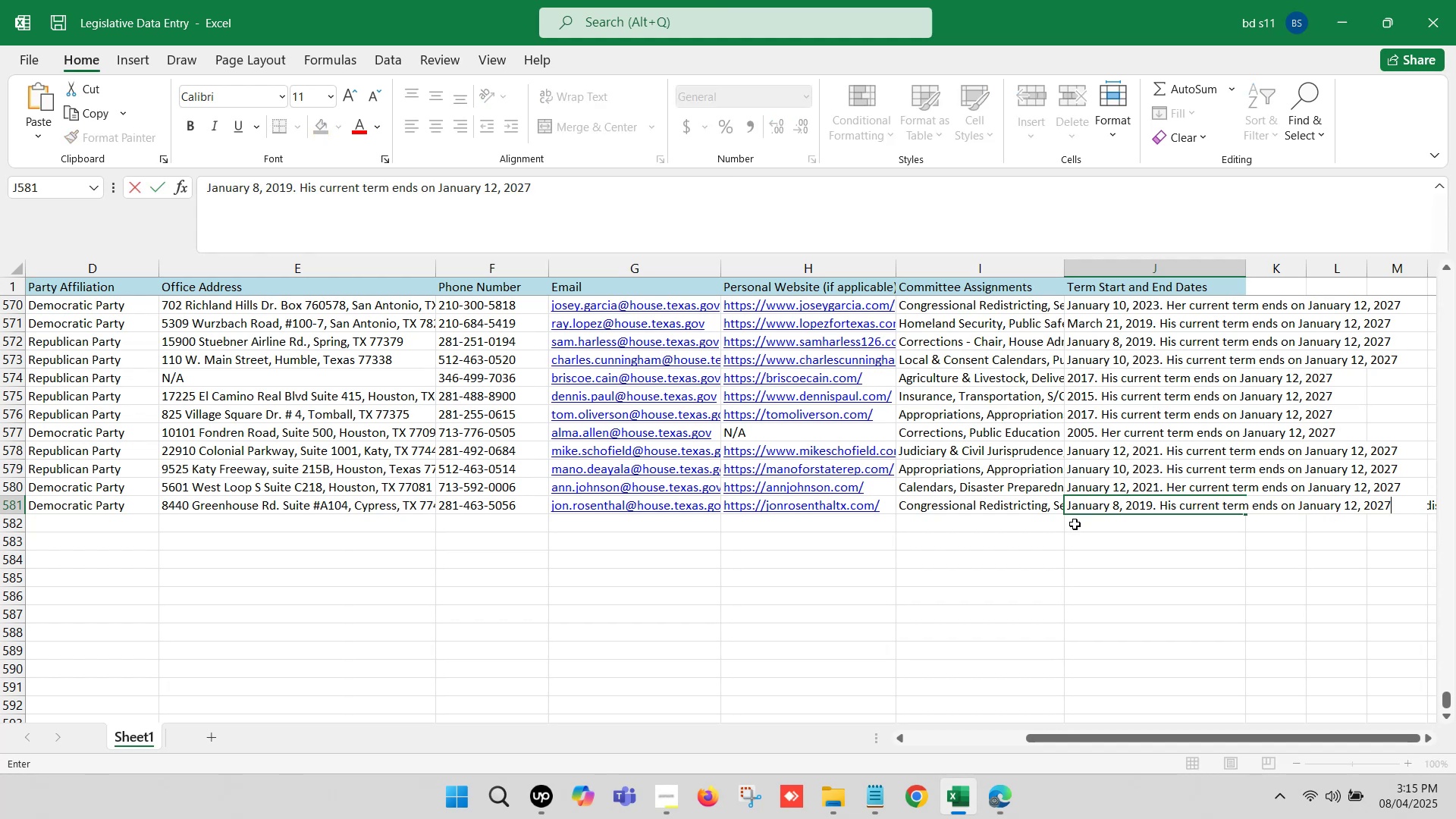 
left_click([1075, 524])
 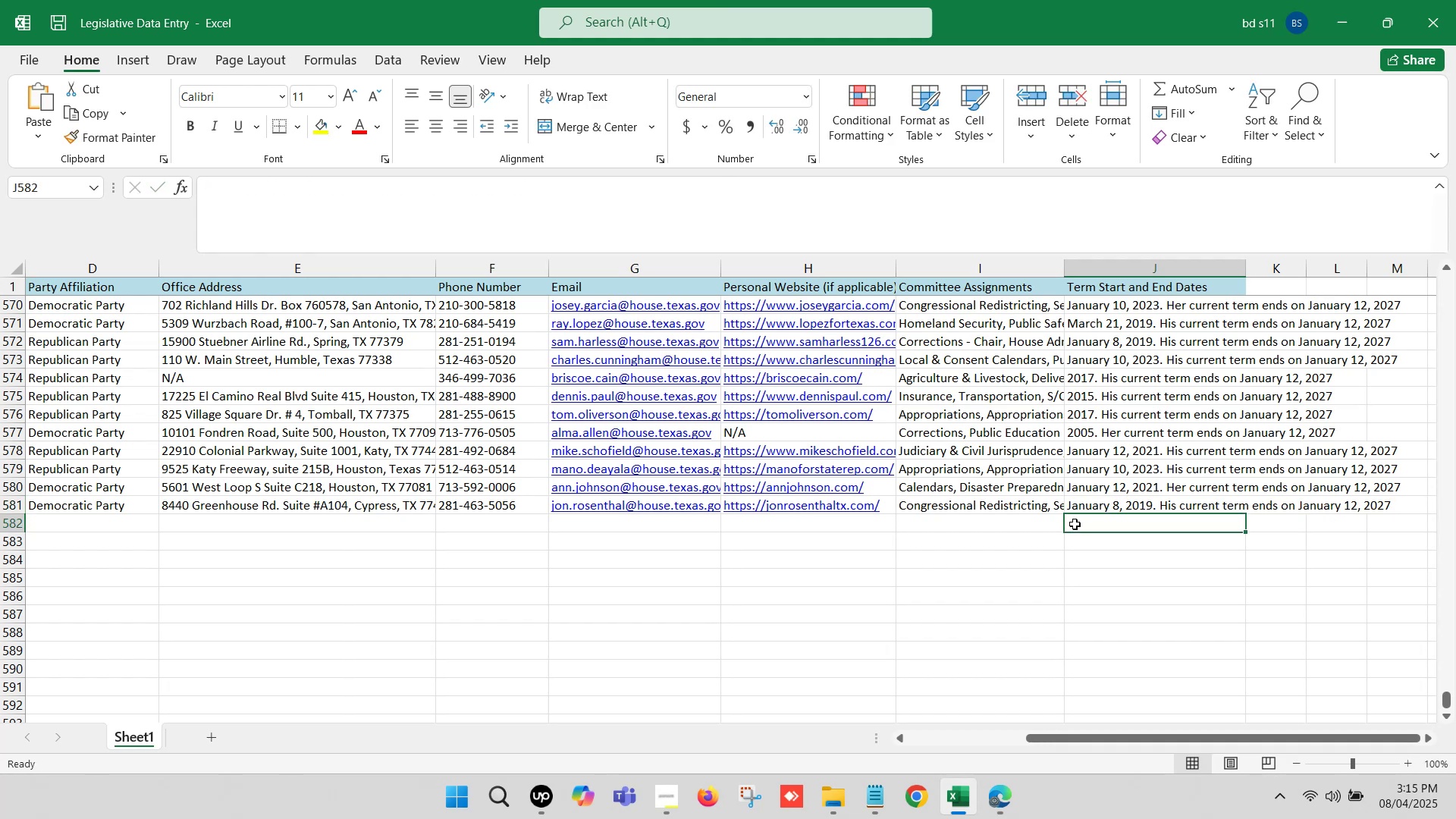 
hold_key(key=S, duration=0.88)
 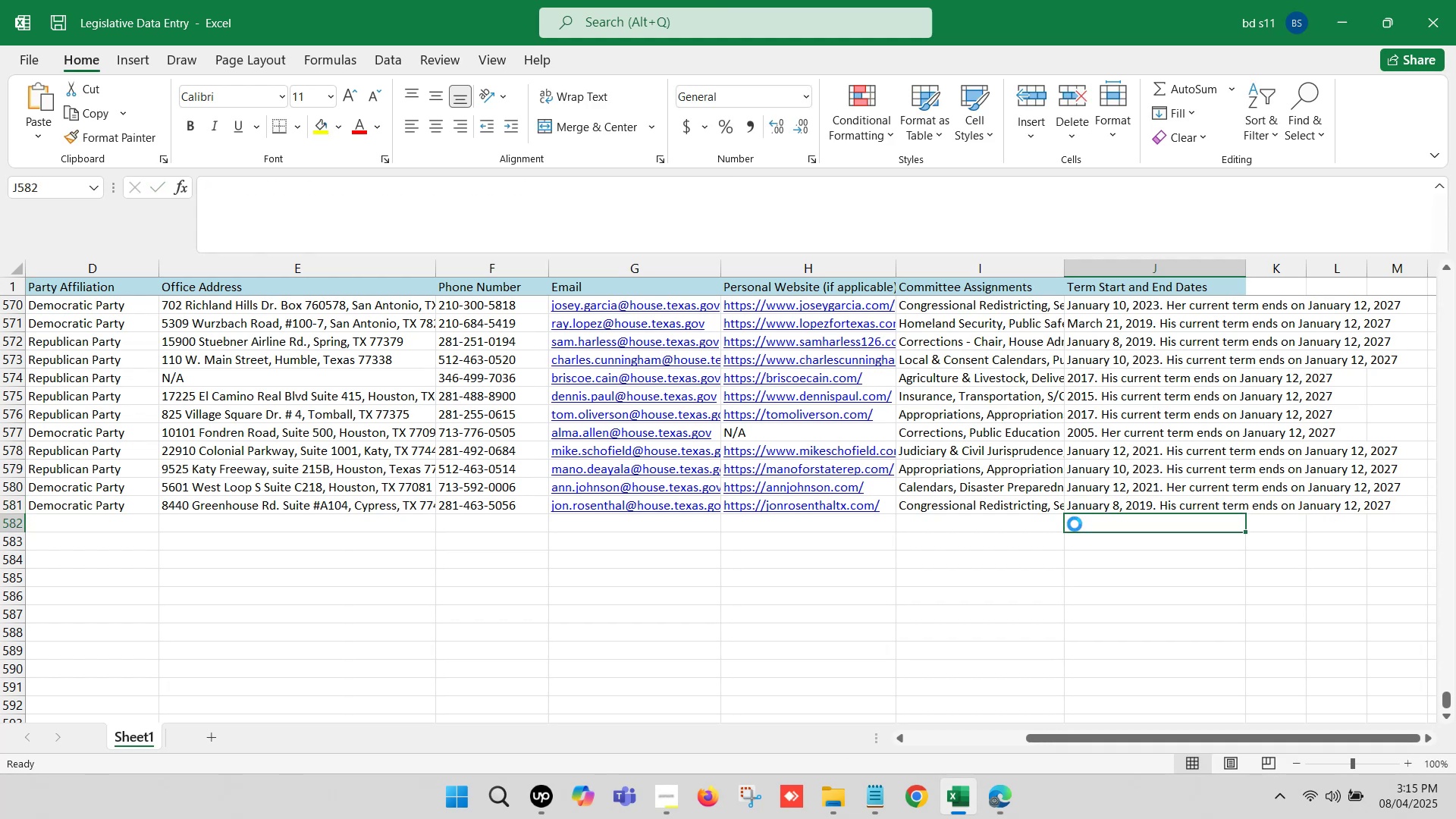 
key(Control+S)
 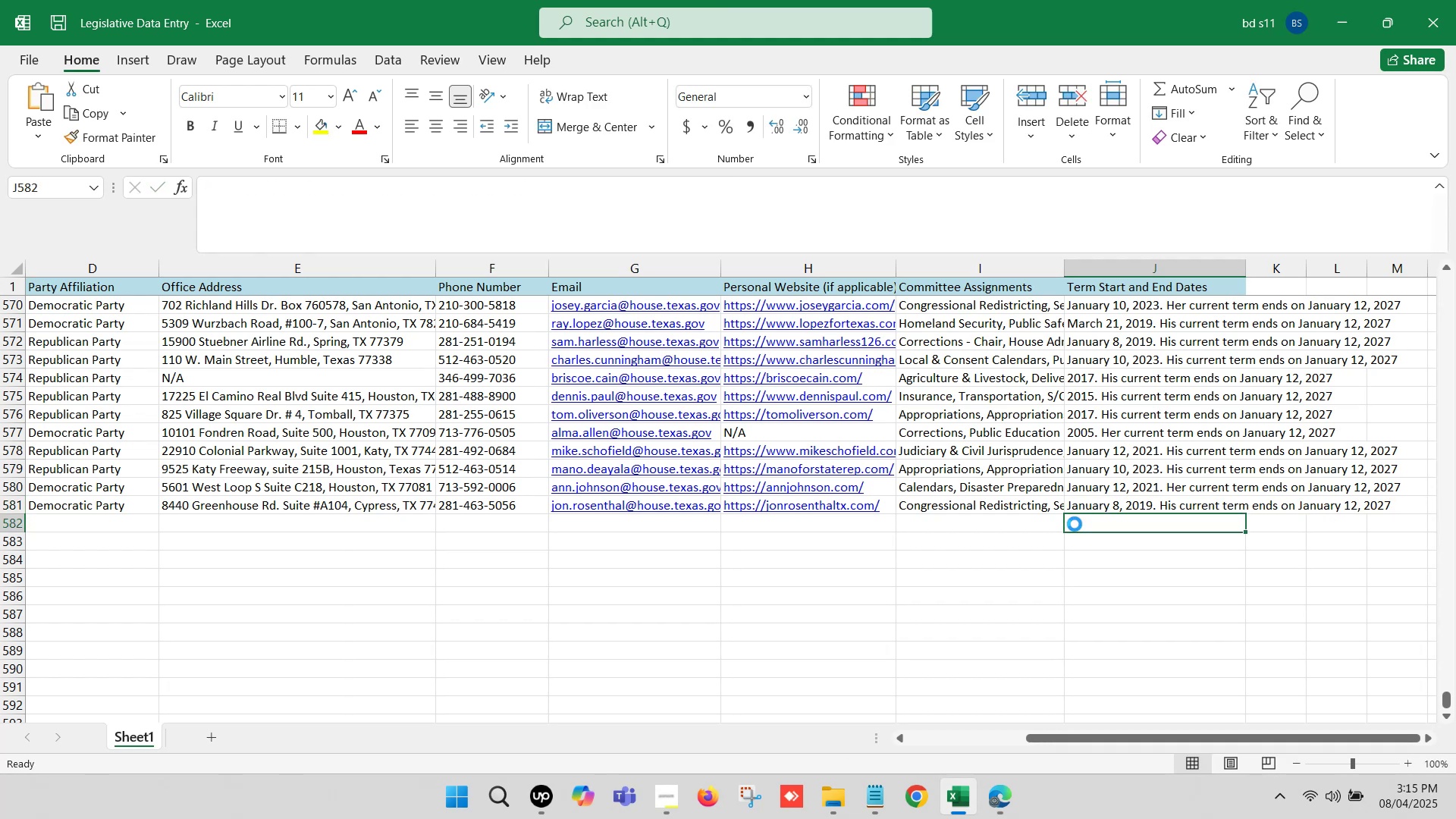 
hold_key(key=ArrowLeft, duration=1.17)
 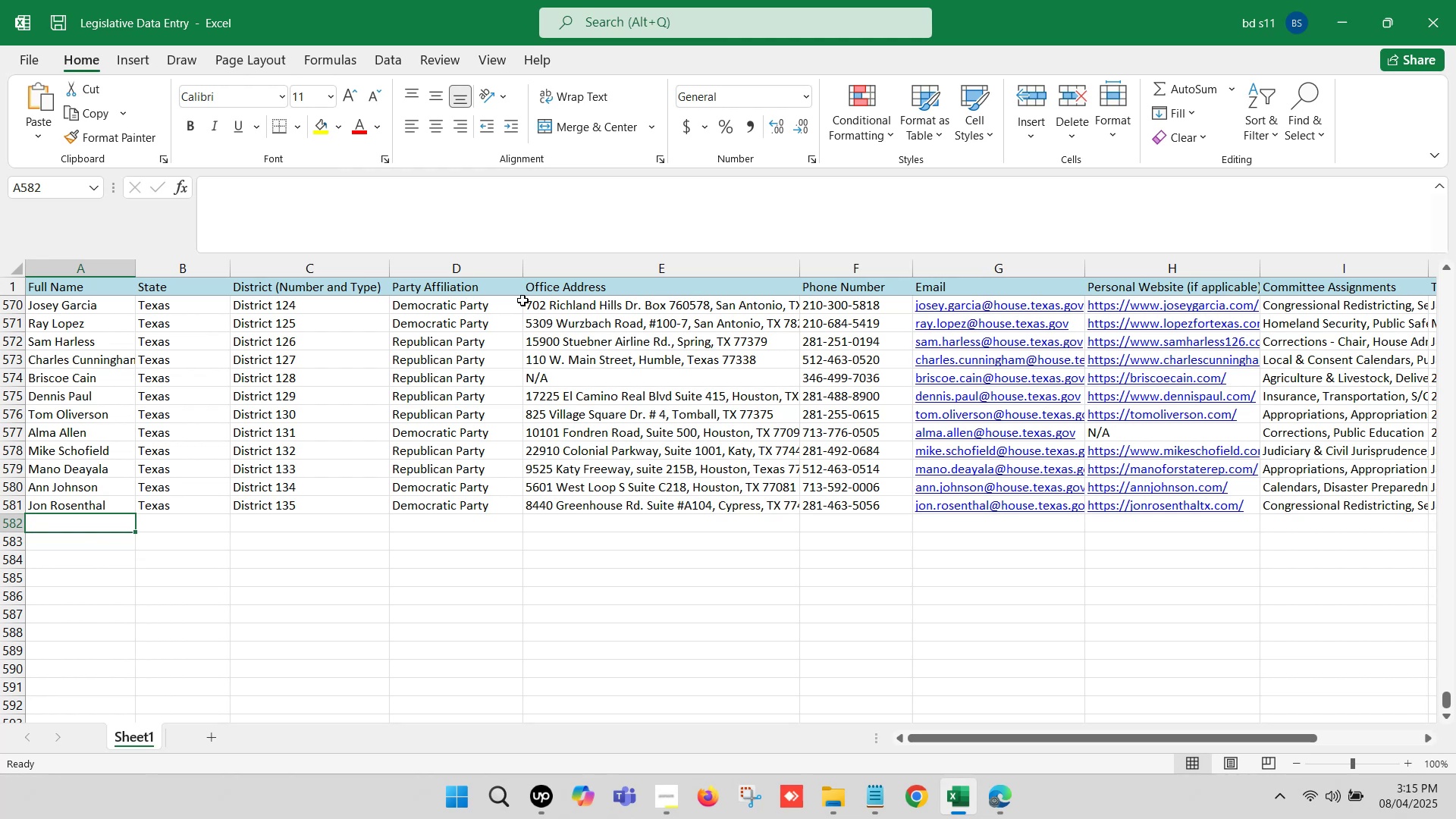 
wait(10.78)
 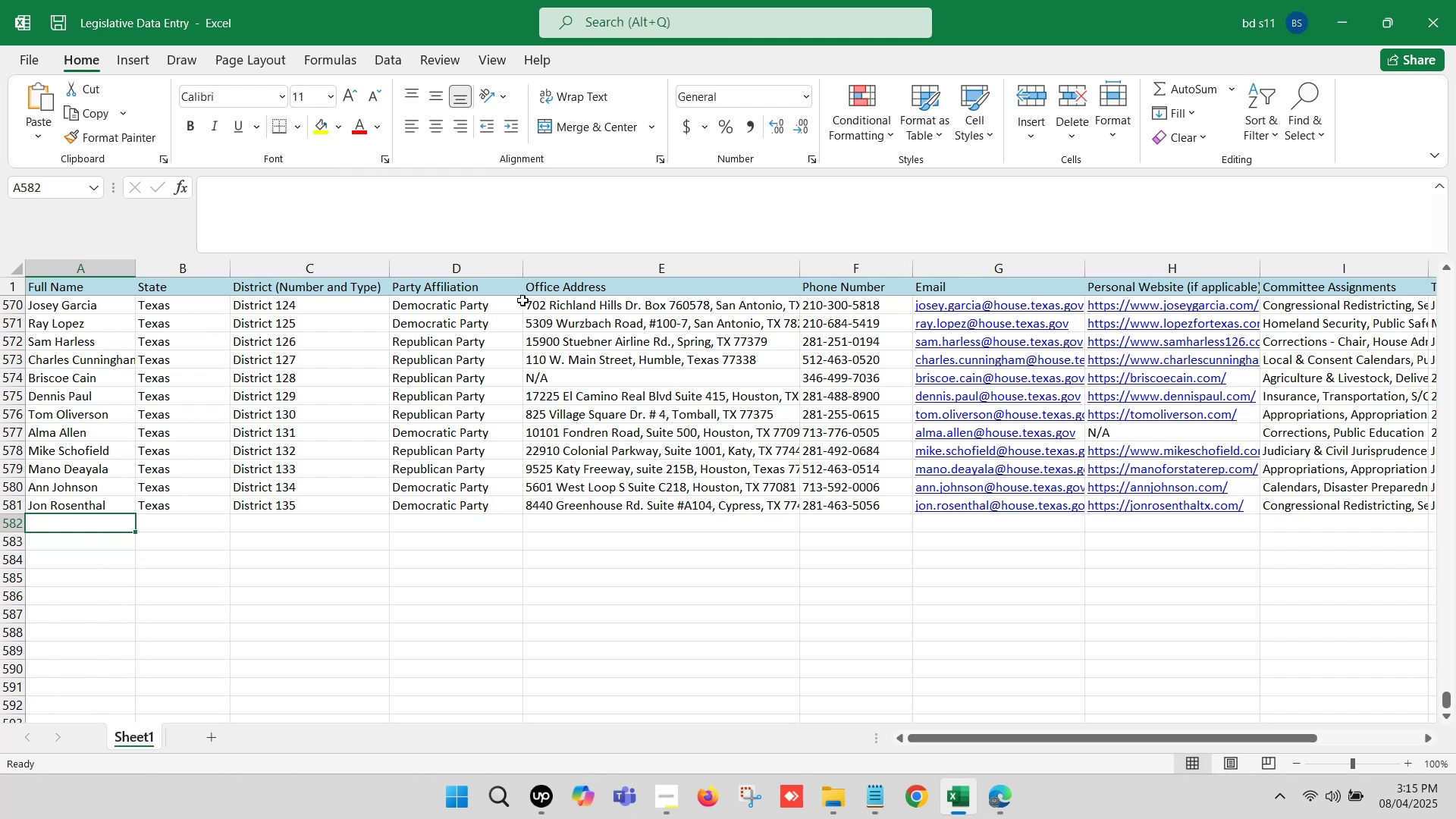 
left_click([1142, 535])
 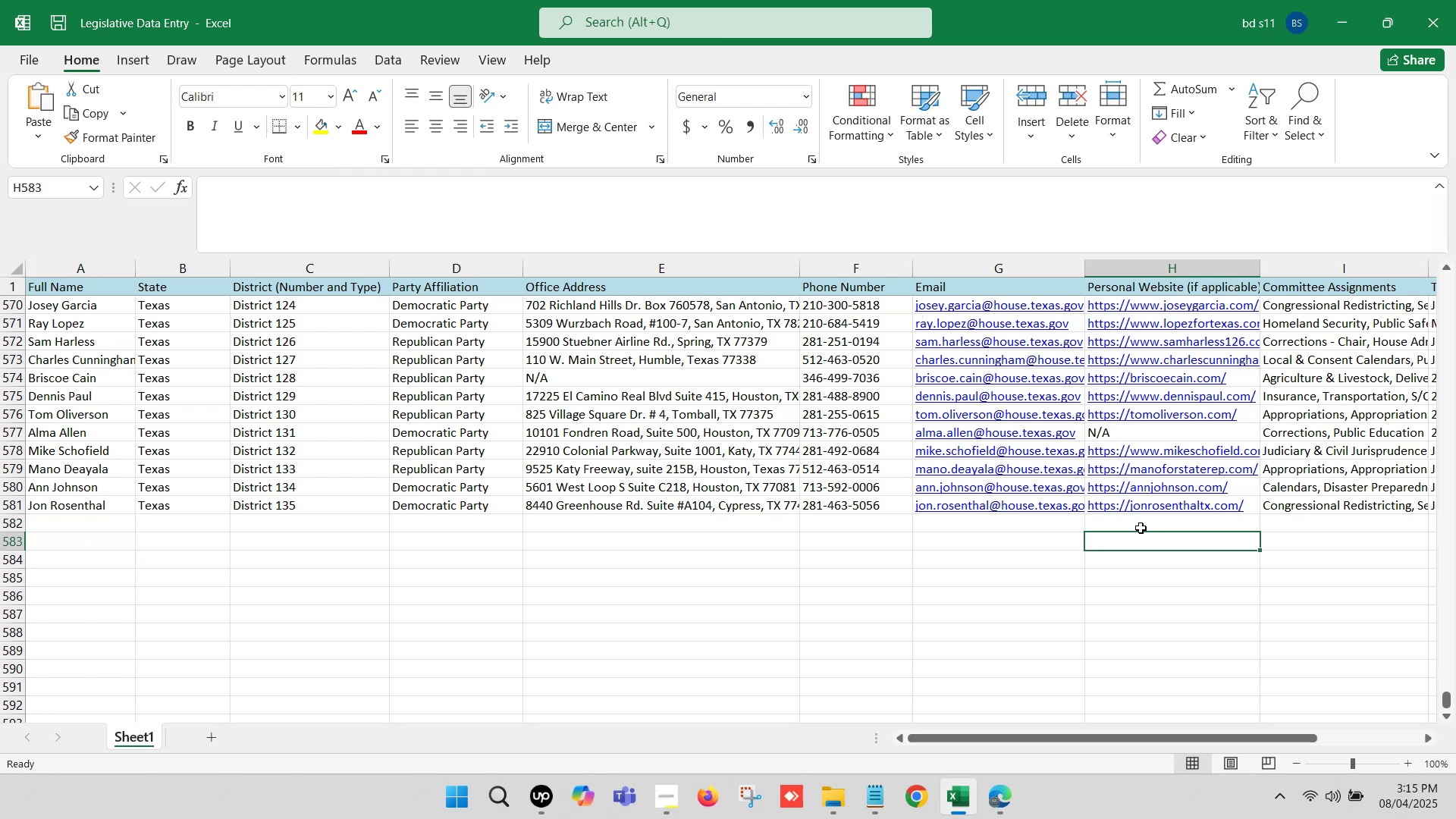 
key(ArrowRight)
 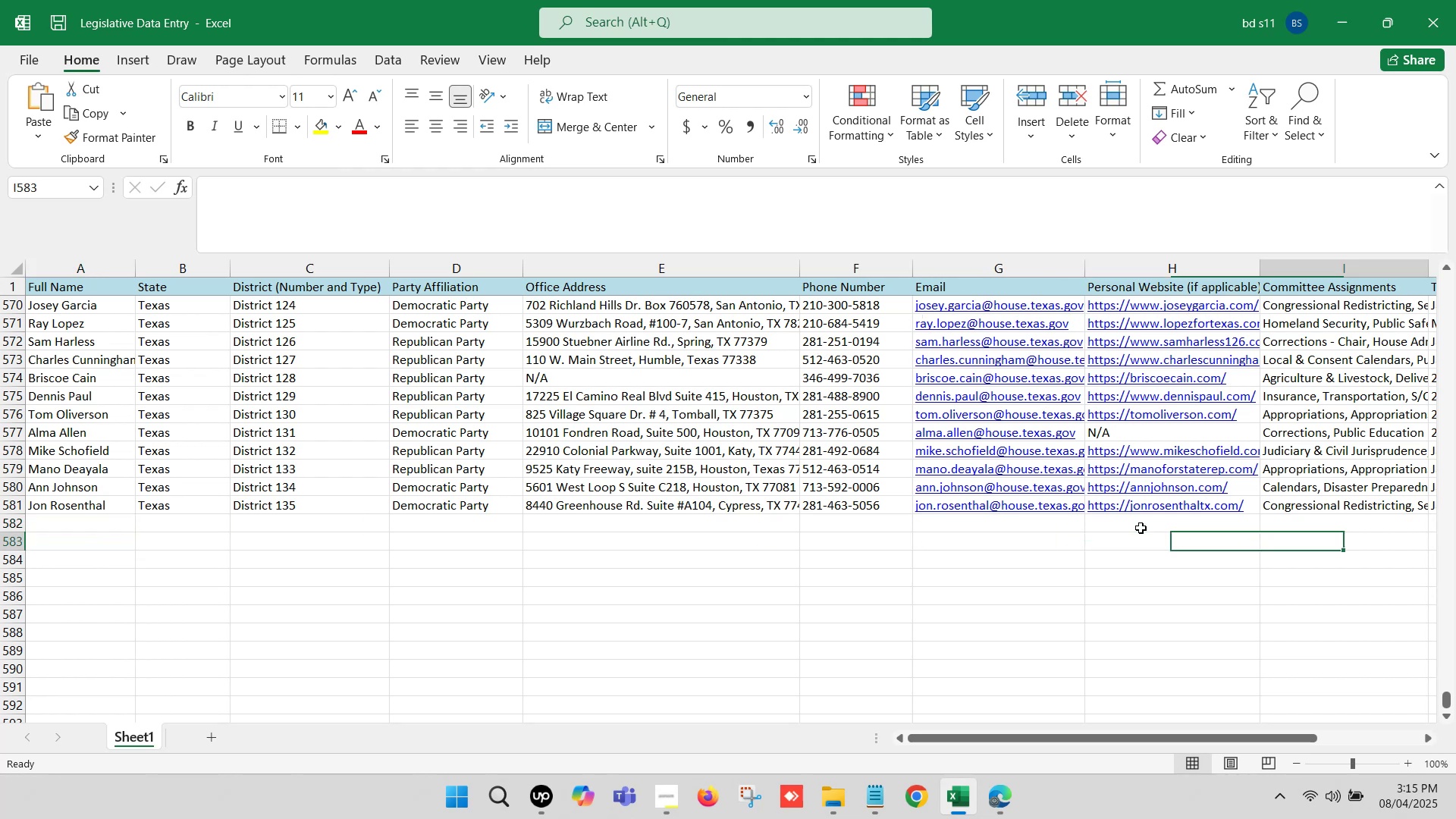 
key(ArrowRight)
 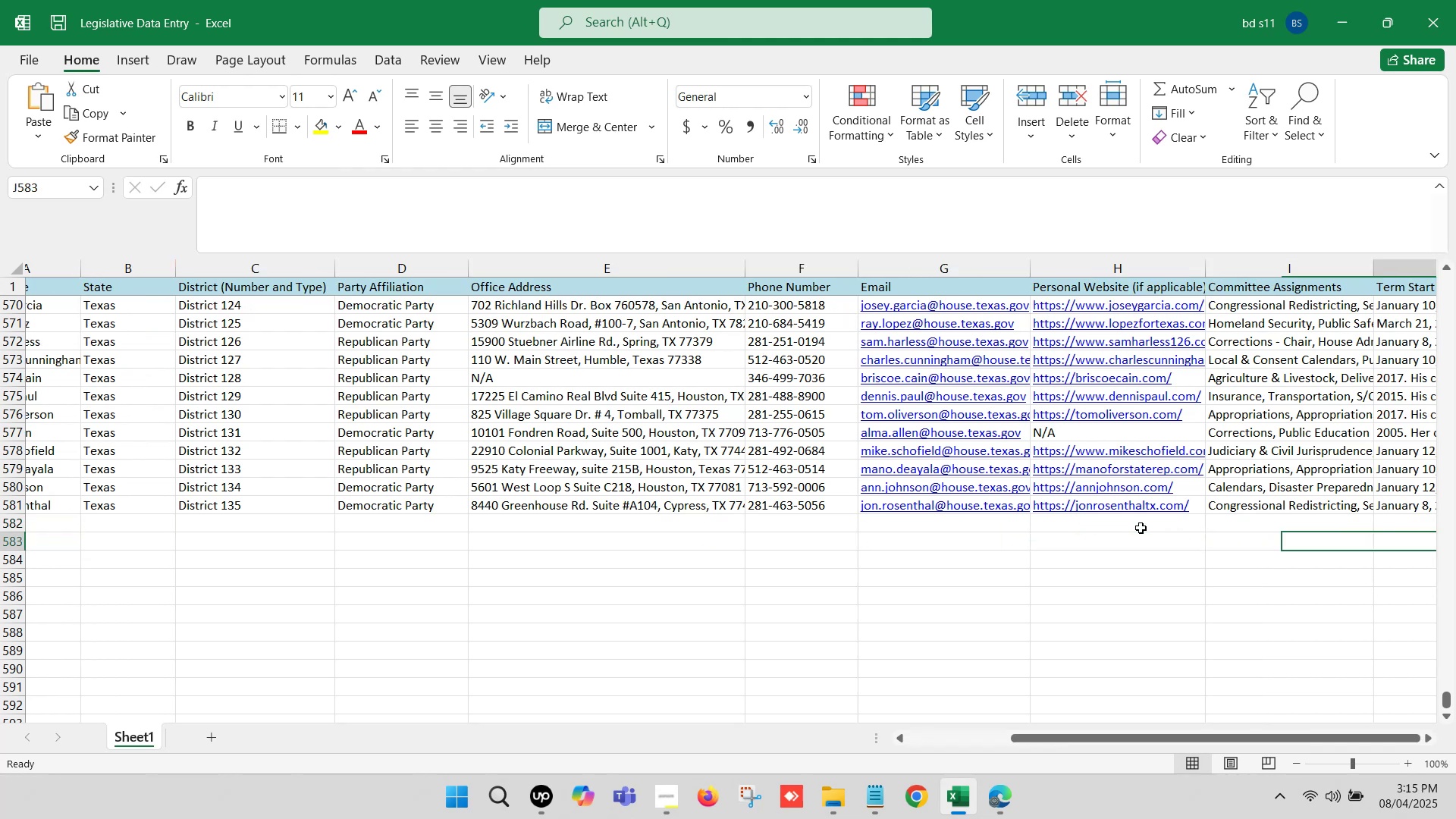 
key(ArrowRight)
 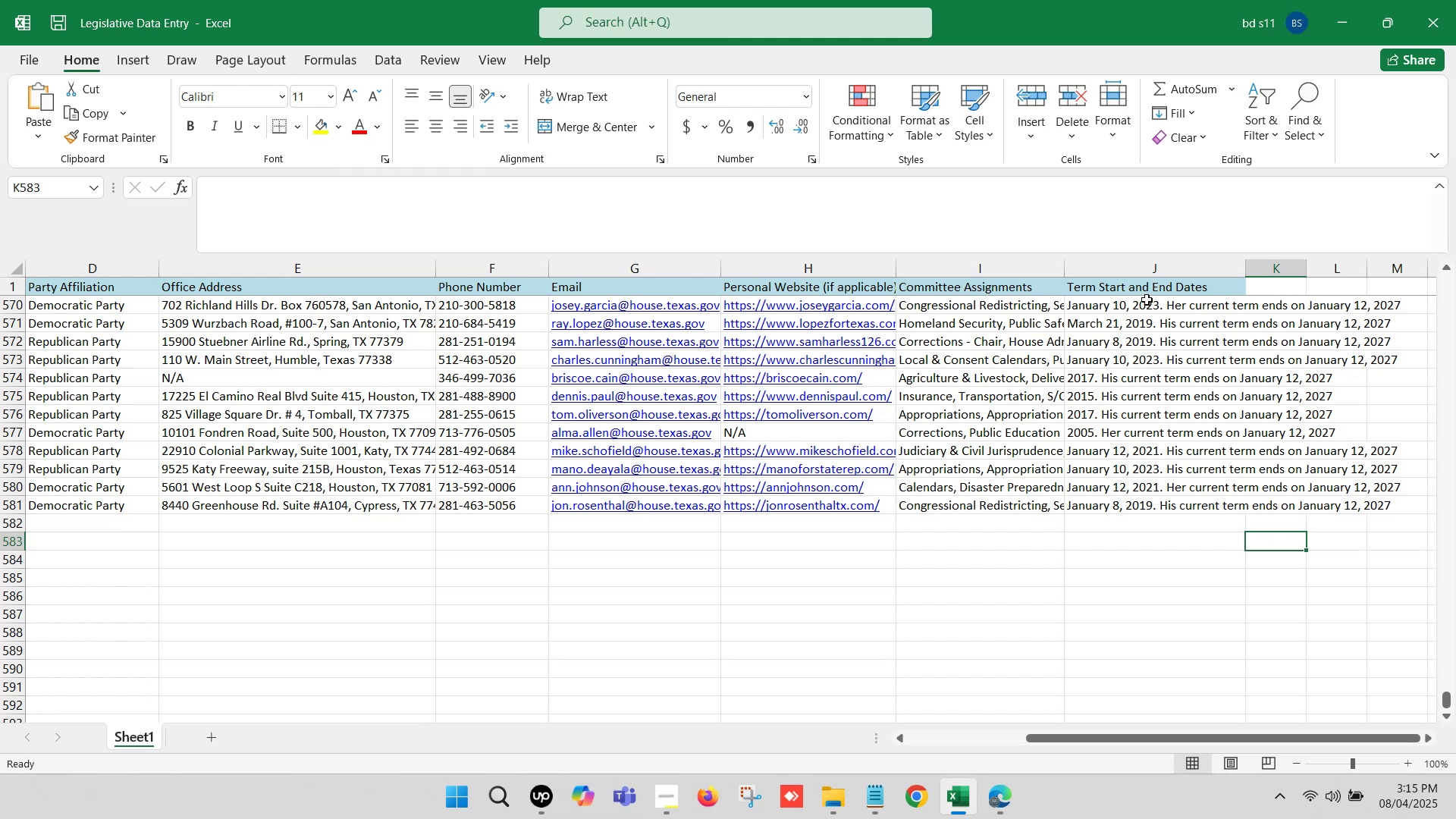 
wait(5.42)
 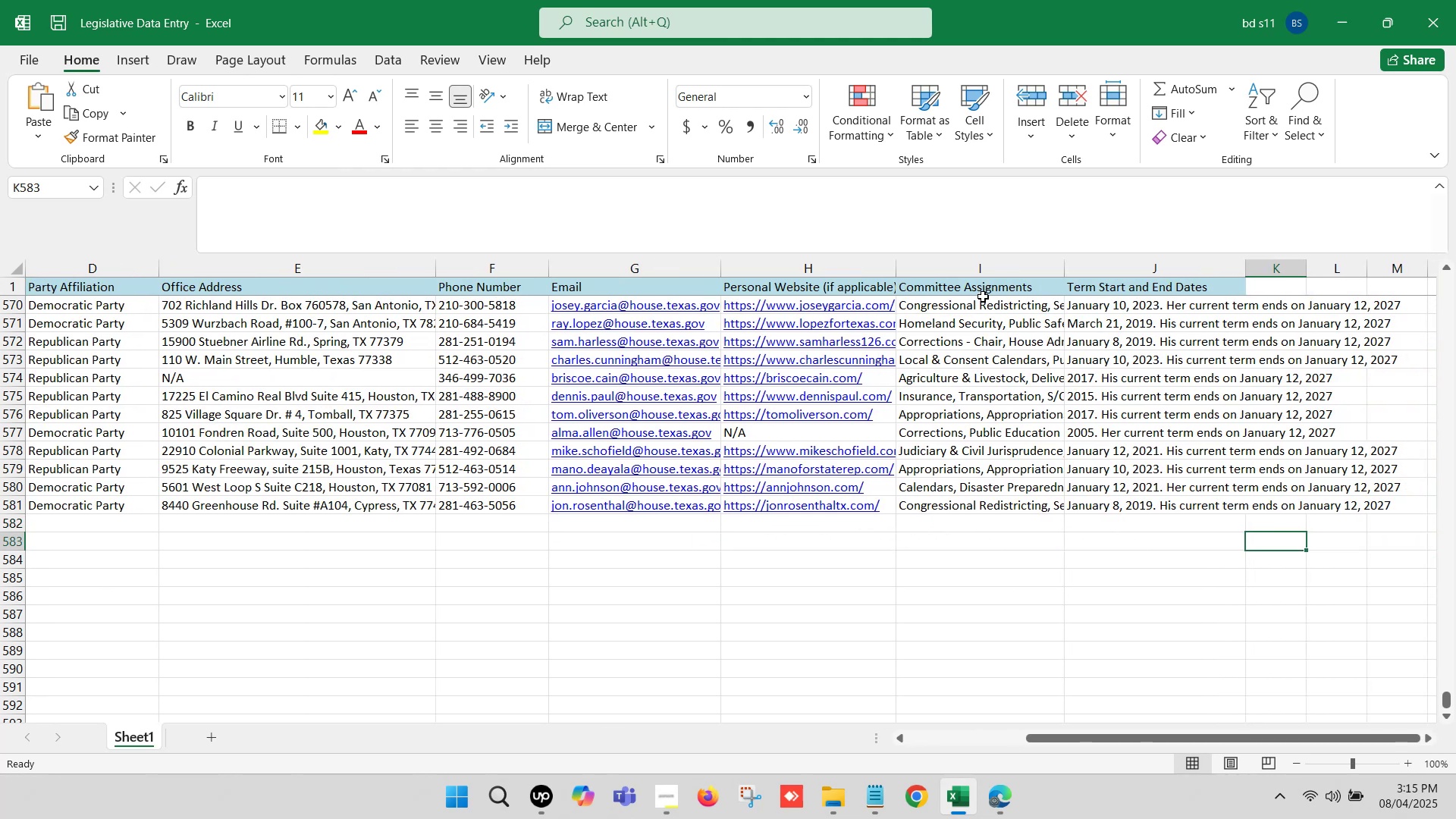 
left_click([770, 528])
 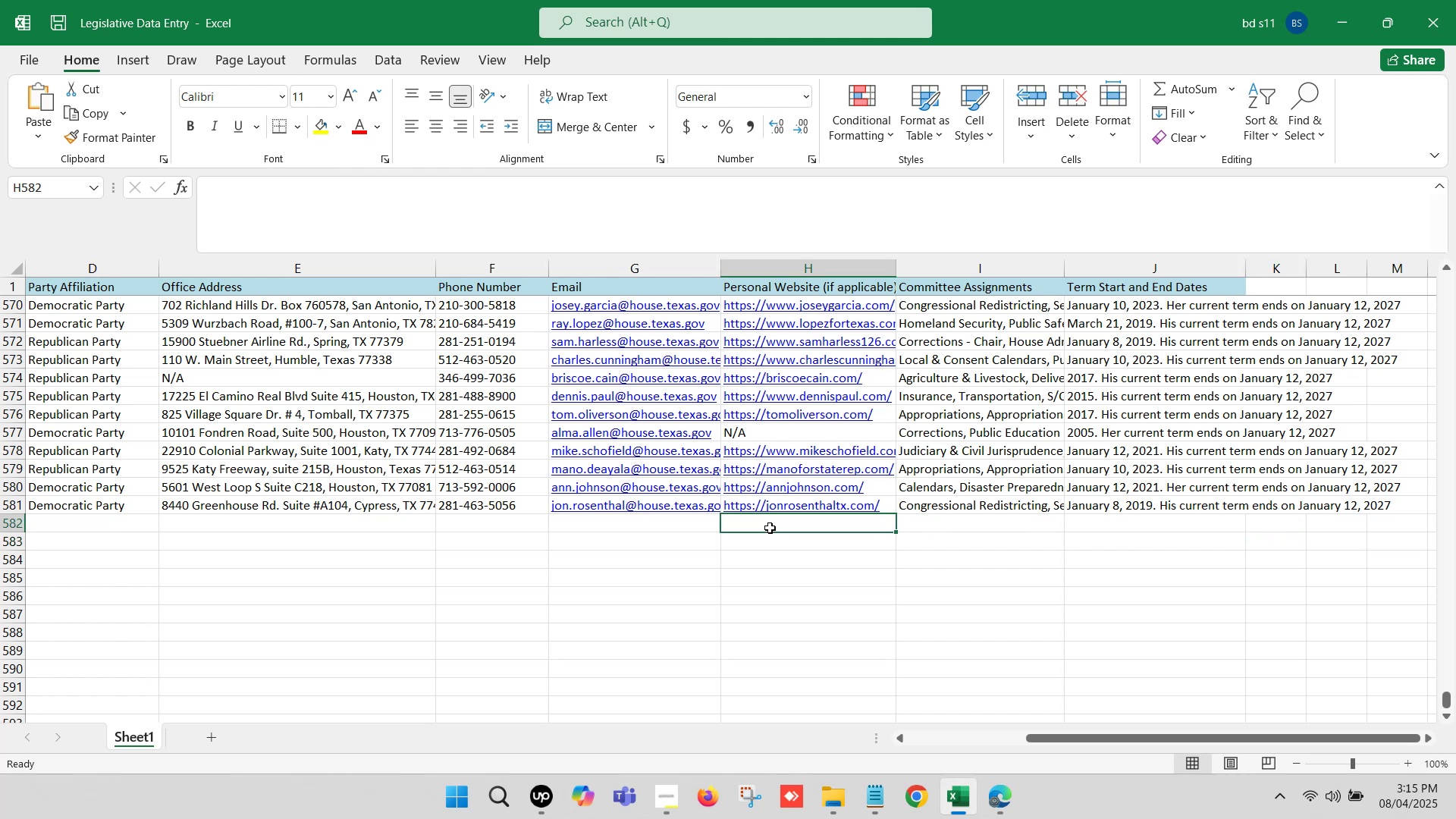 
hold_key(key=ArrowLeft, duration=0.98)
 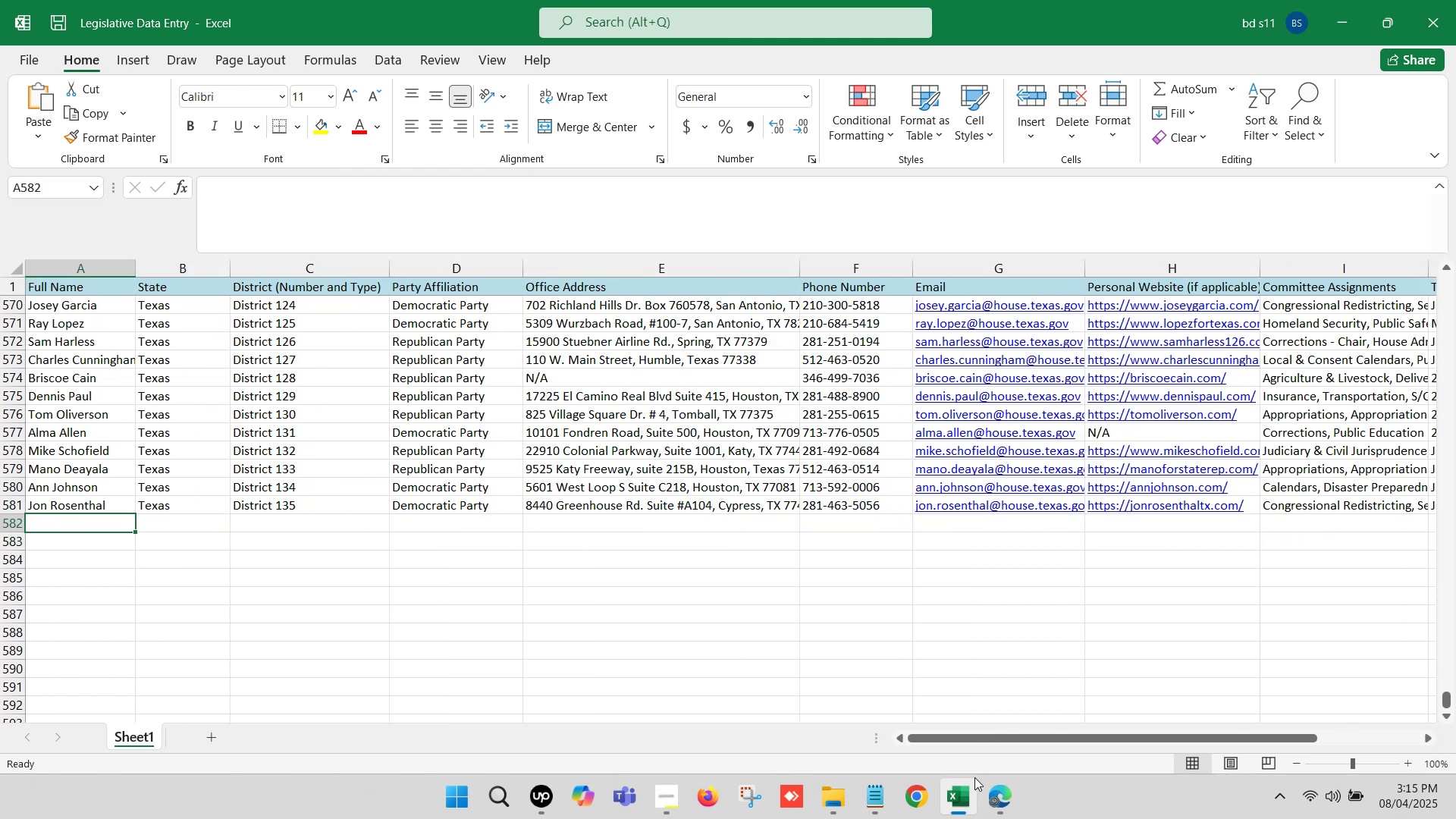 
left_click([983, 792])
 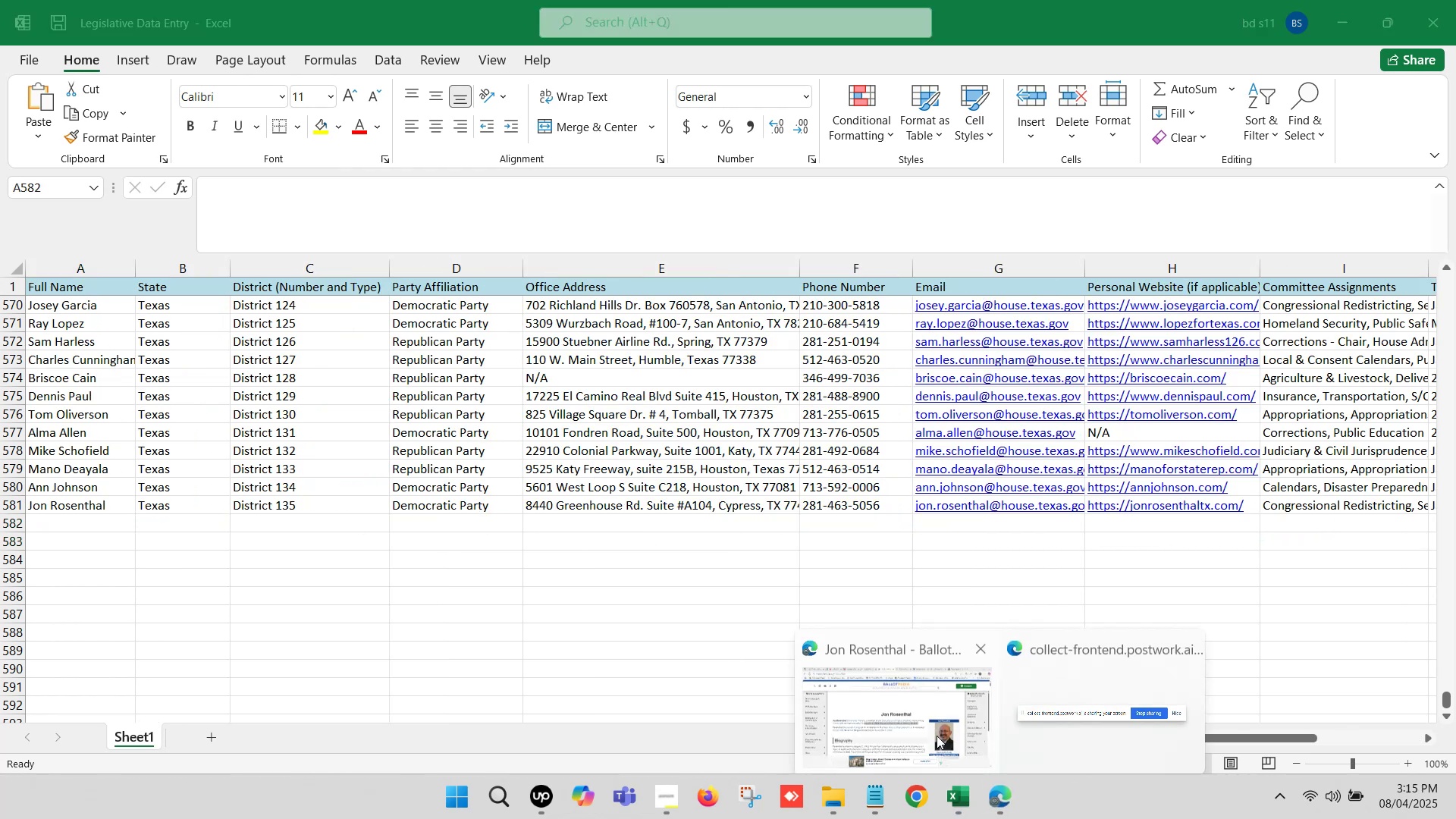 
left_click([912, 711])
 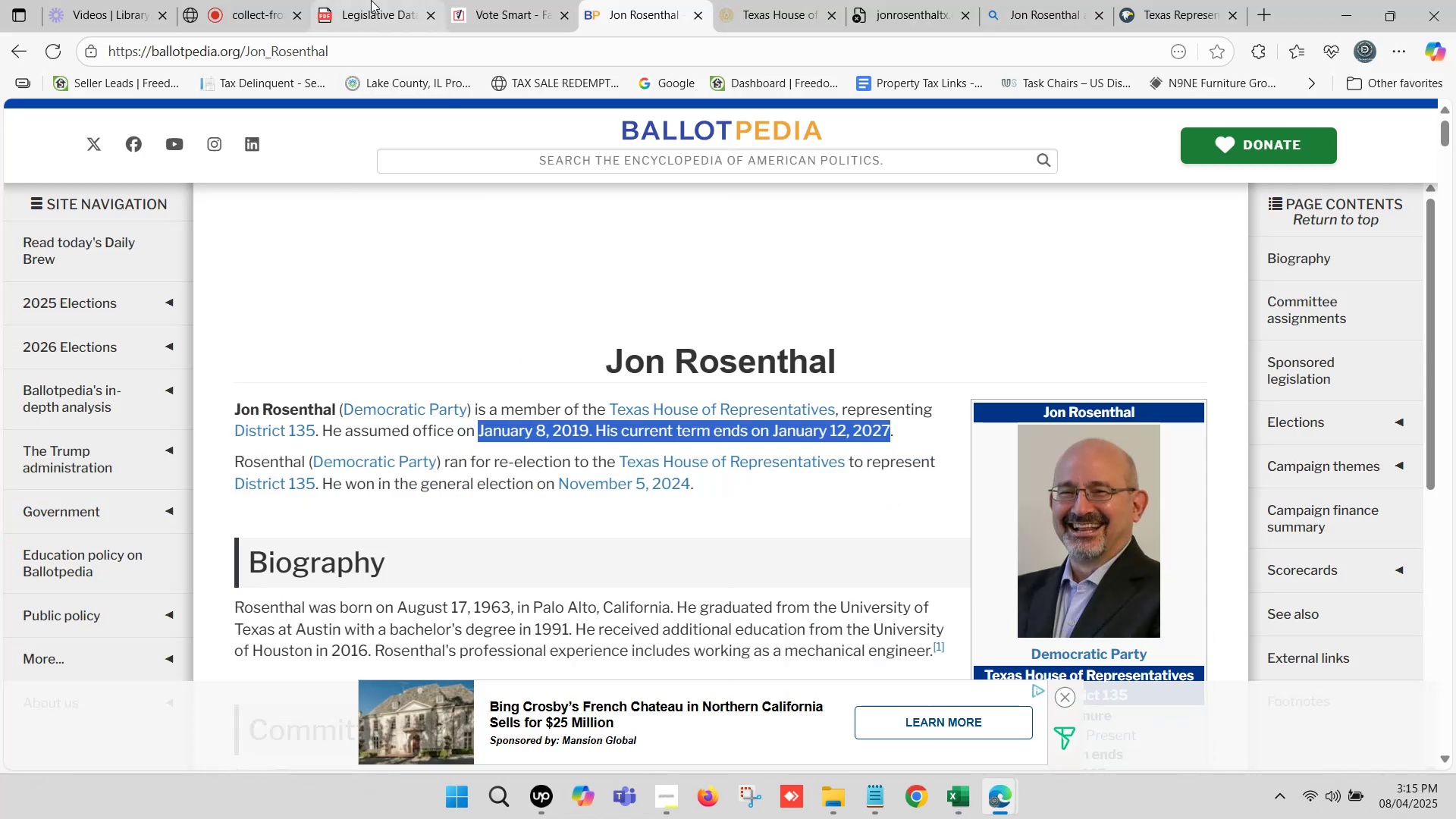 
left_click([374, 0])
 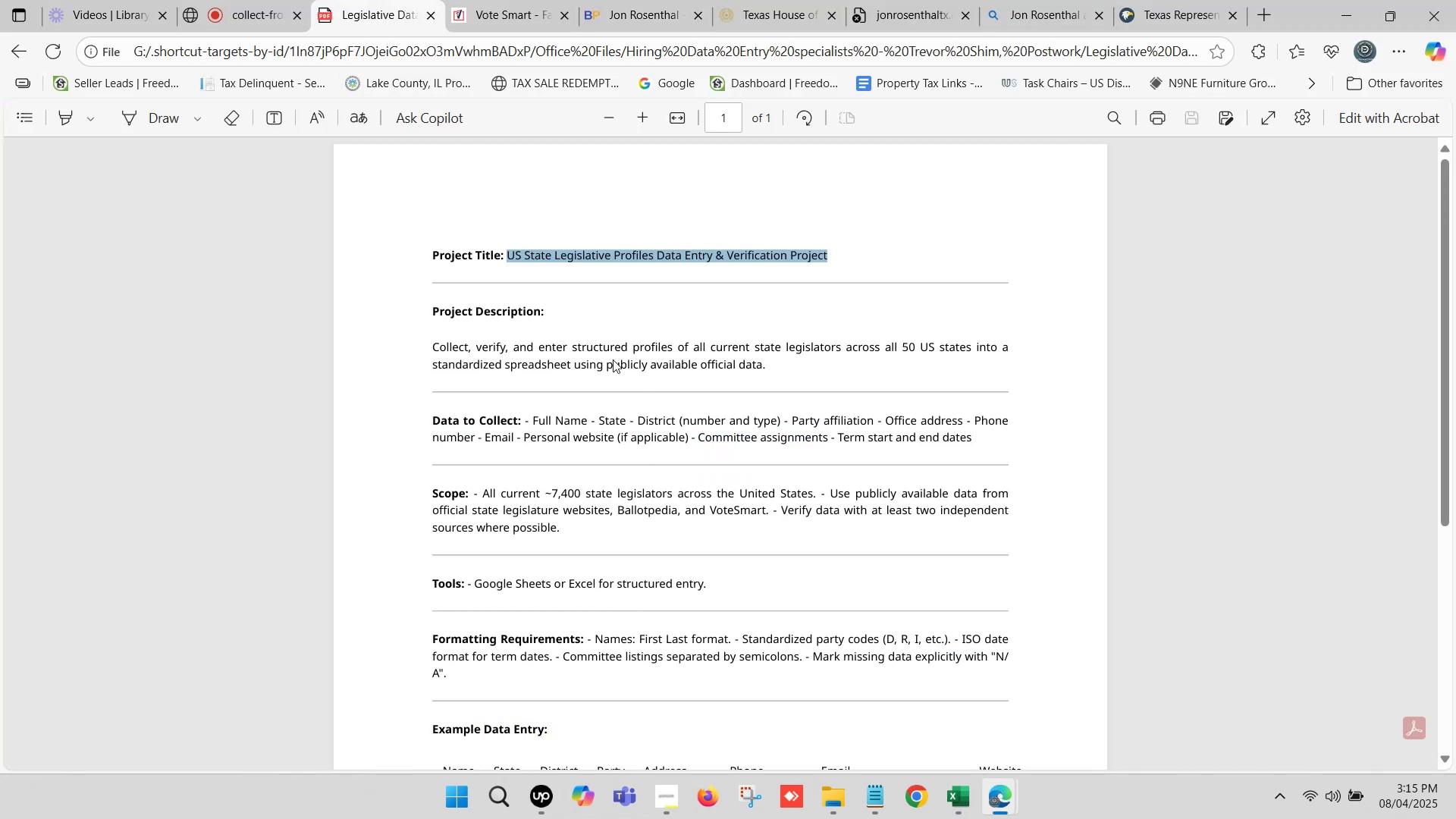 
left_click([508, 0])
 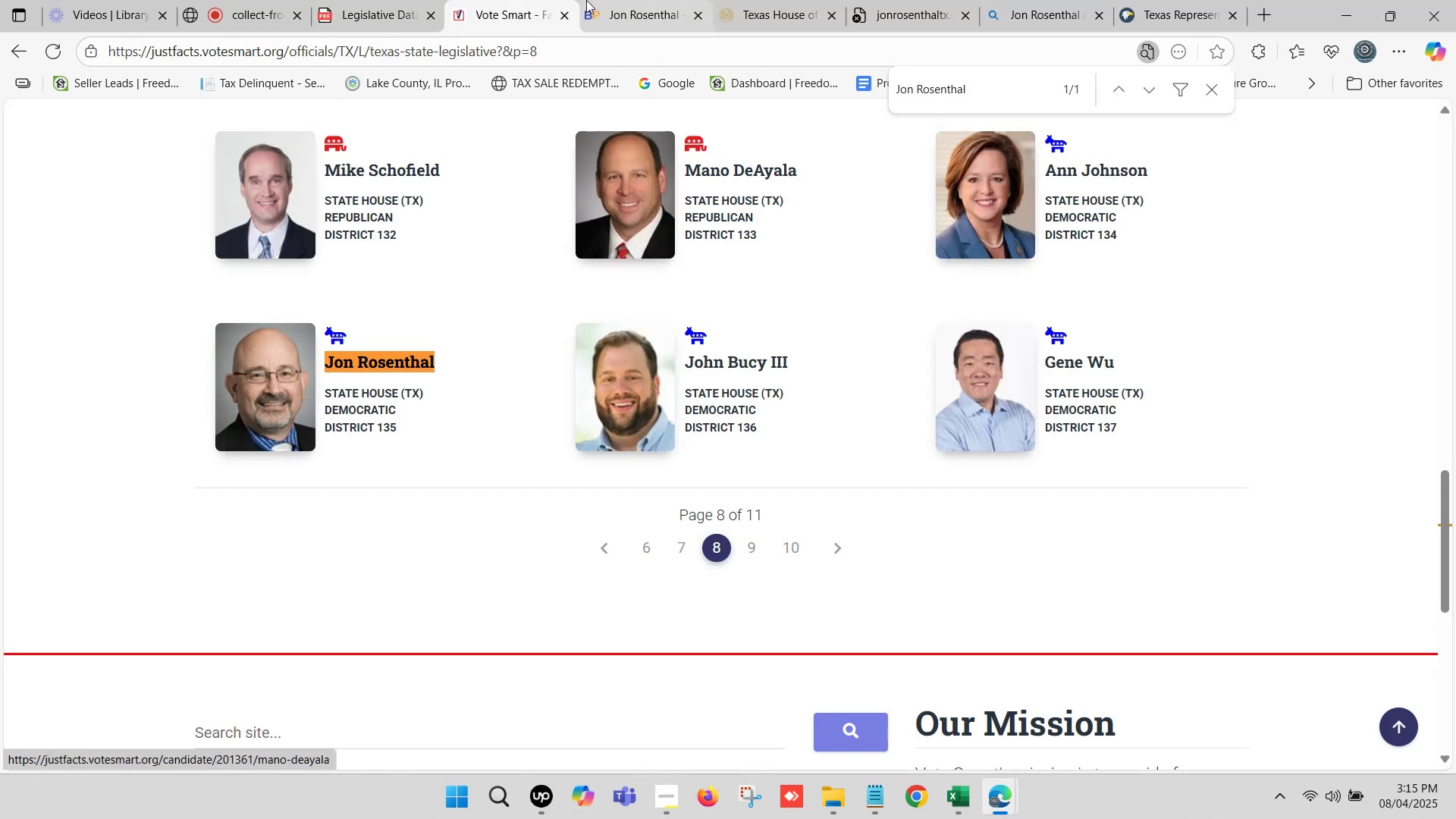 
left_click([624, 0])
 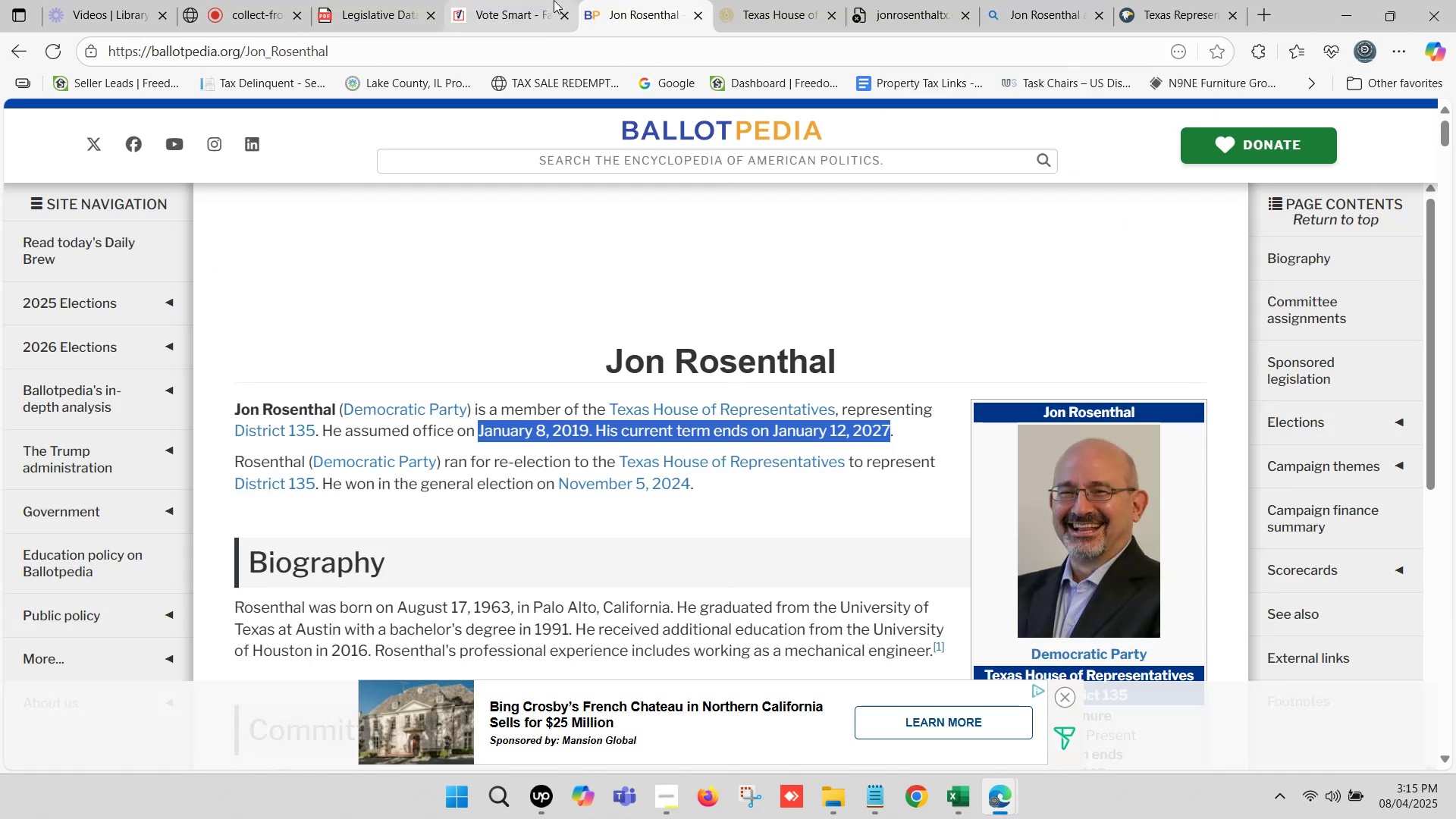 
left_click([552, 0])
 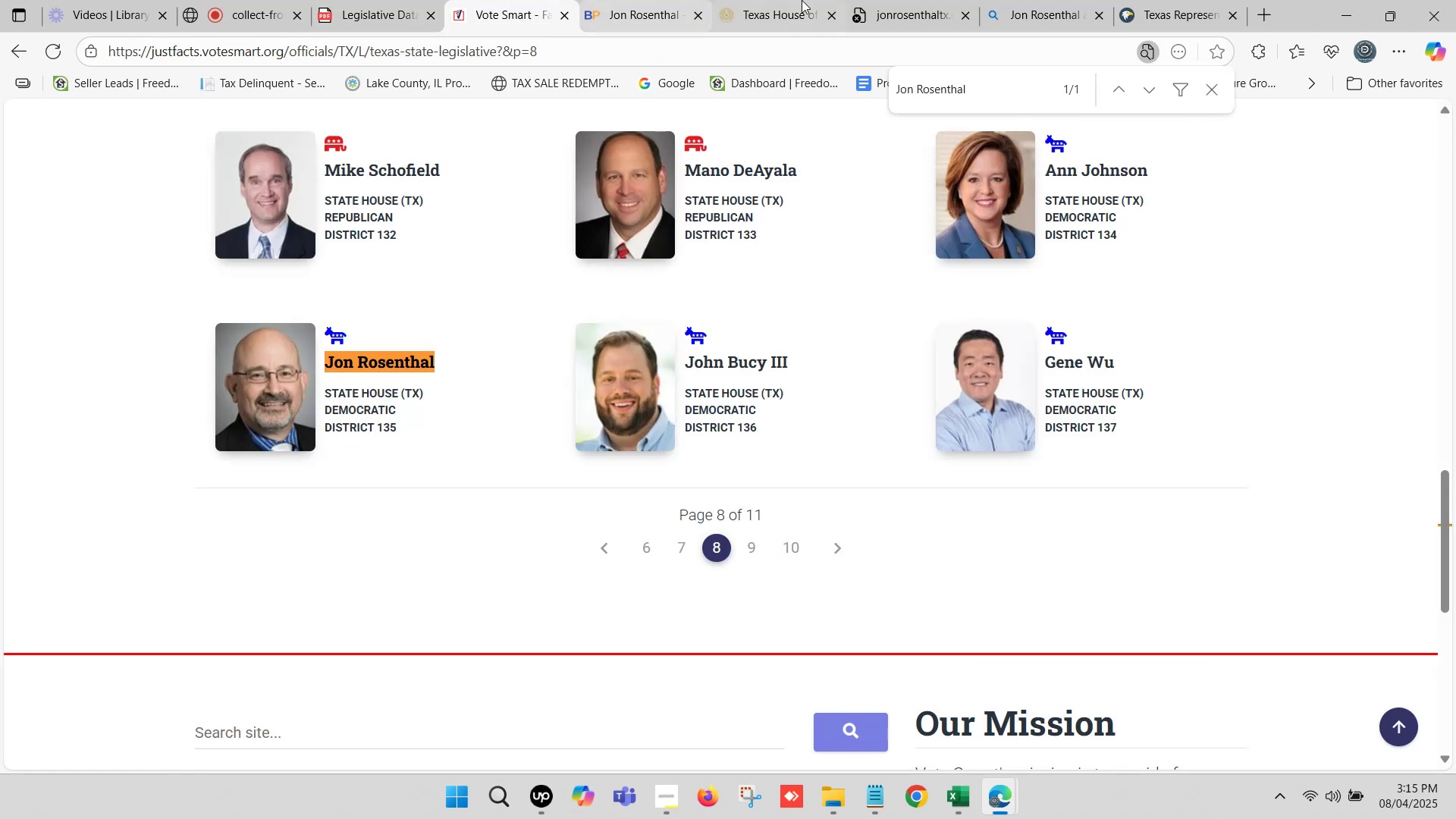 
left_click([802, 0])
 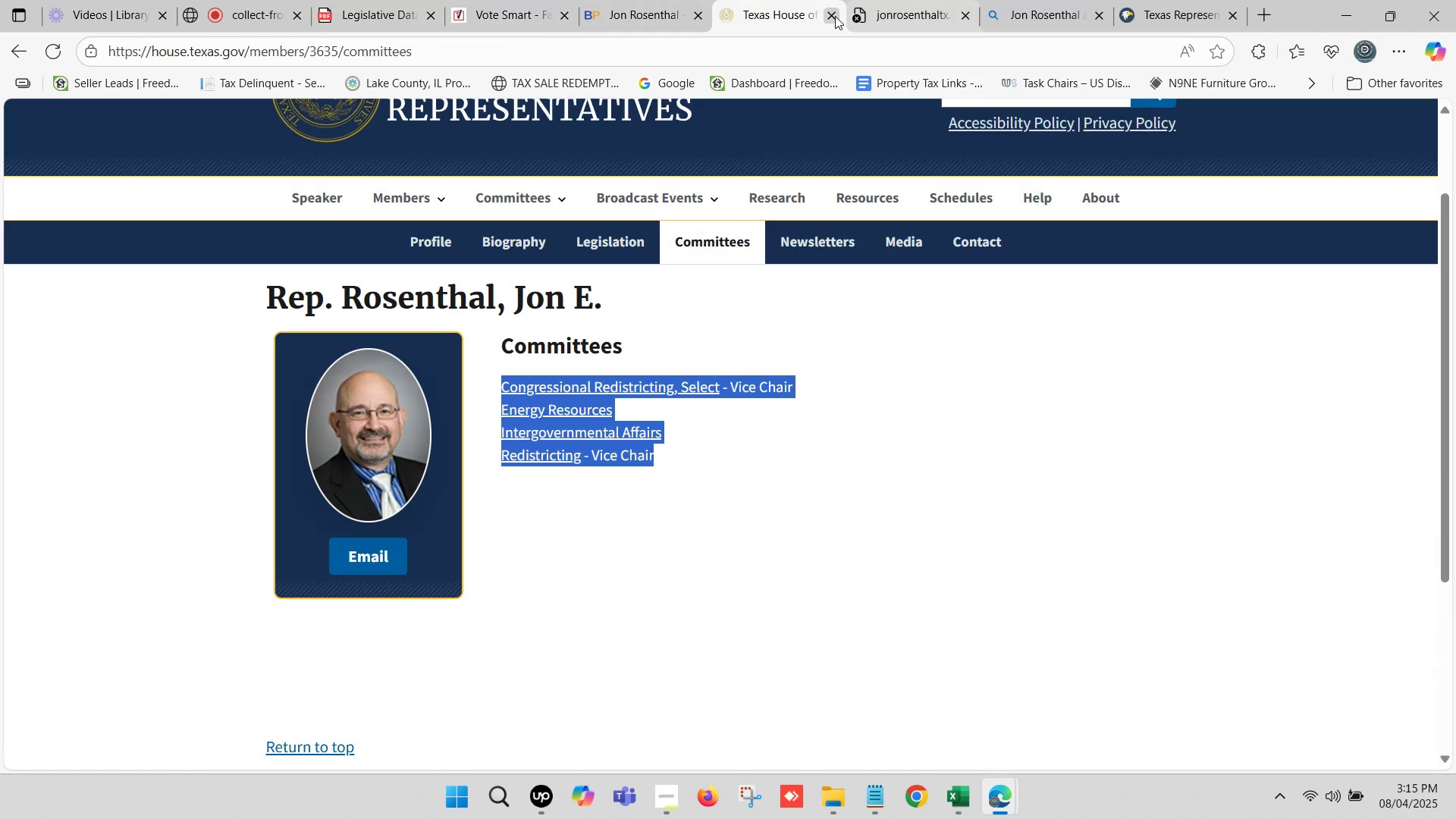 
left_click([833, 16])
 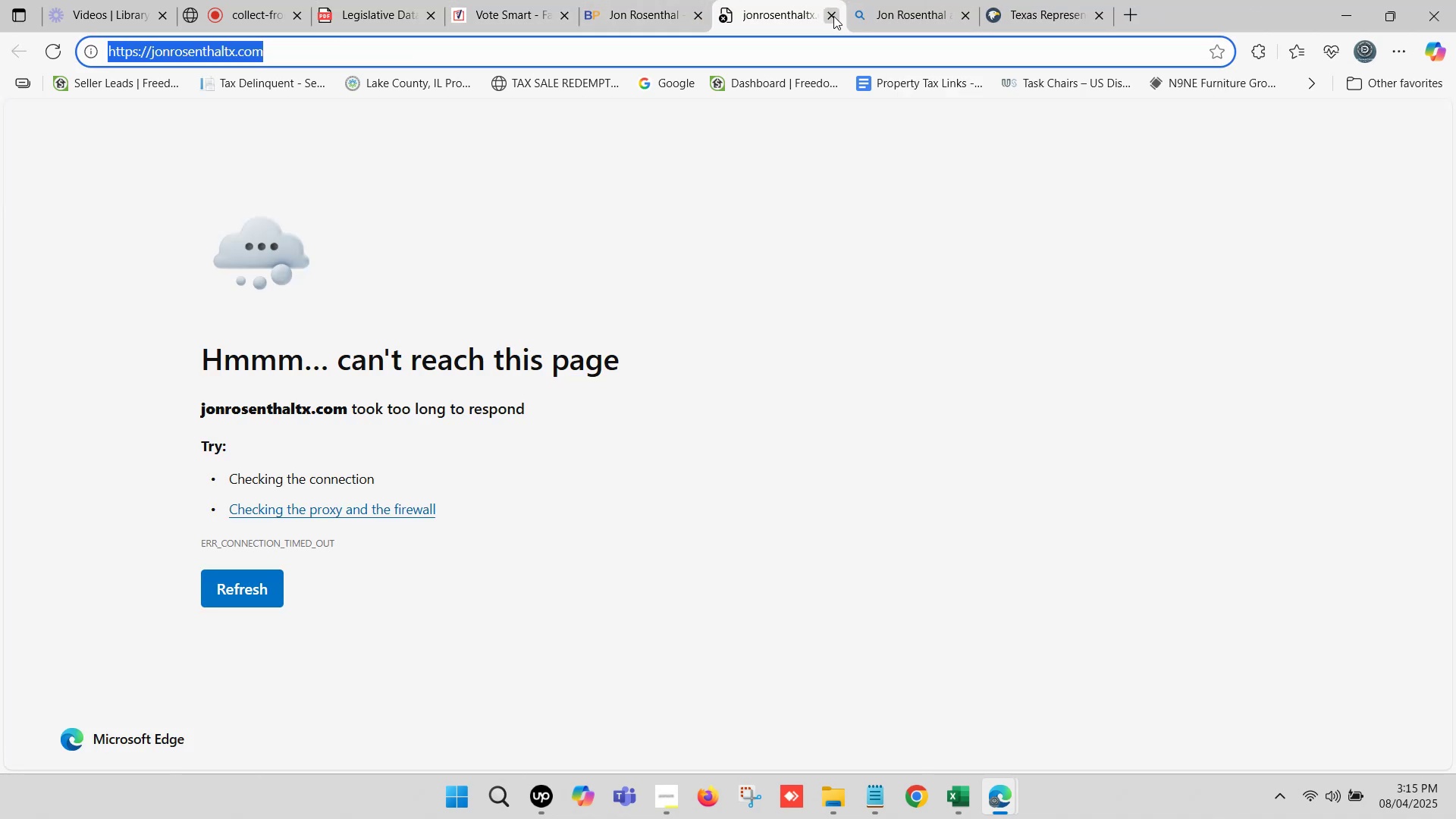 
left_click([833, 16])
 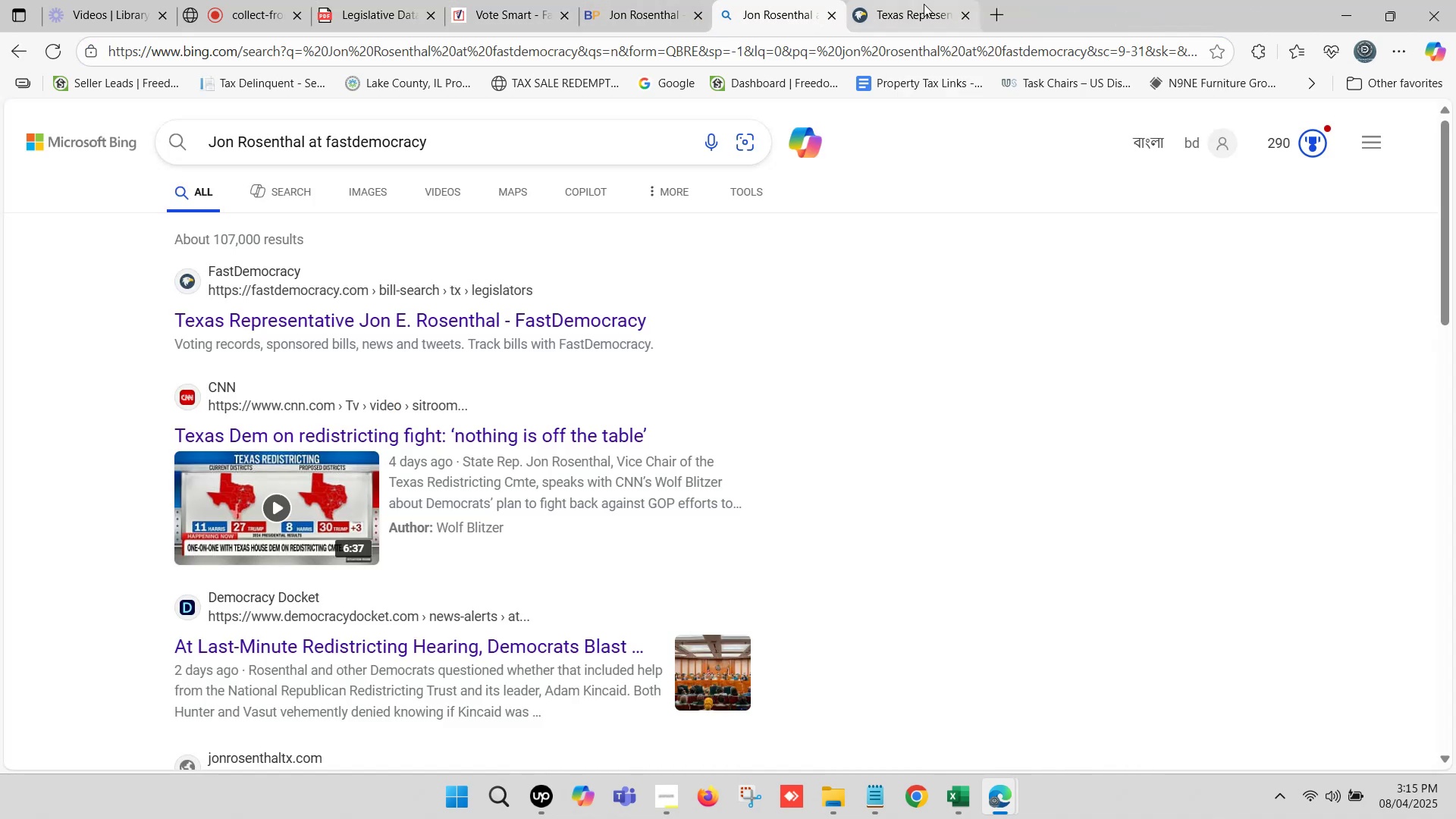 
left_click([927, 2])
 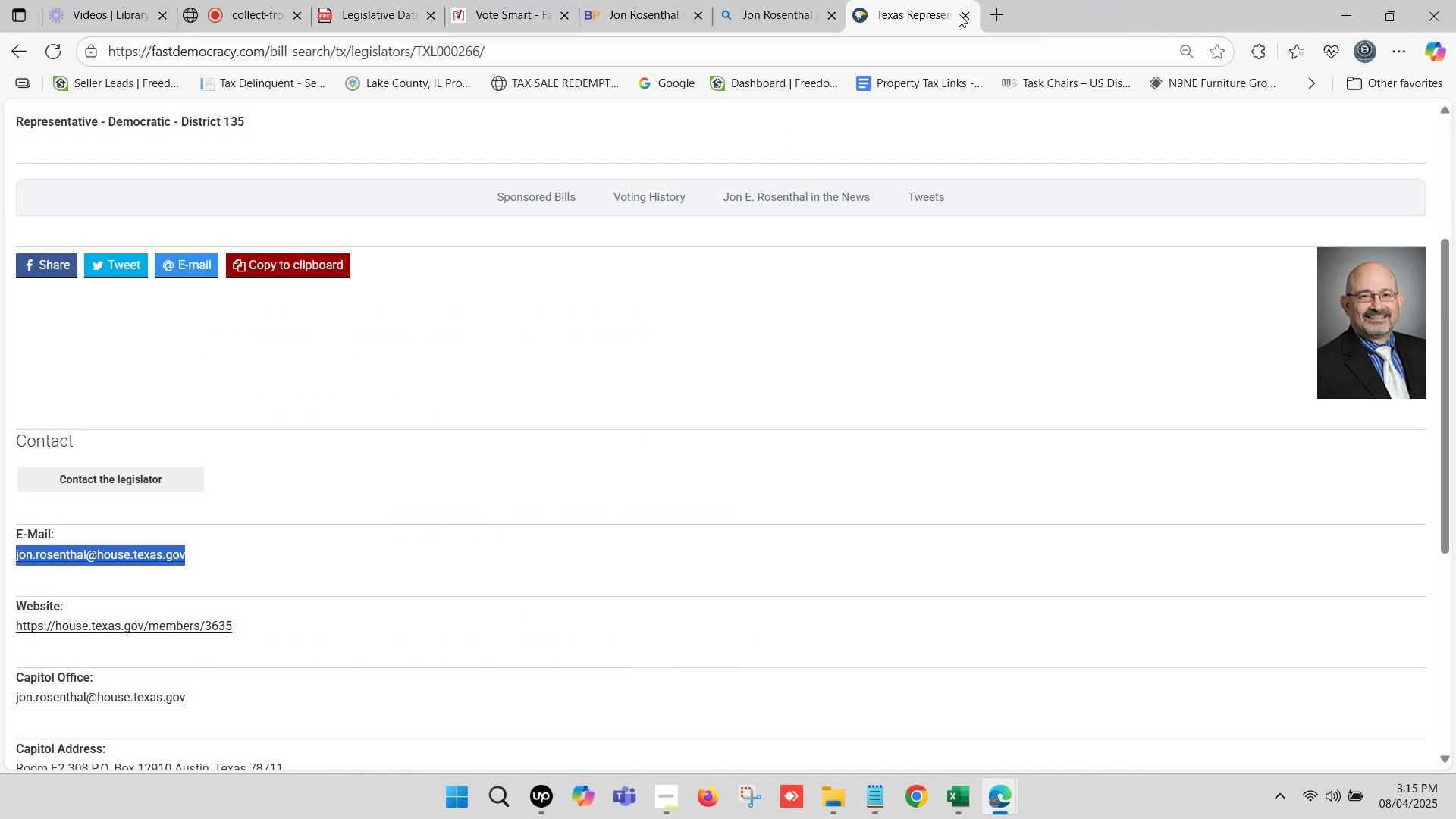 
left_click([960, 14])
 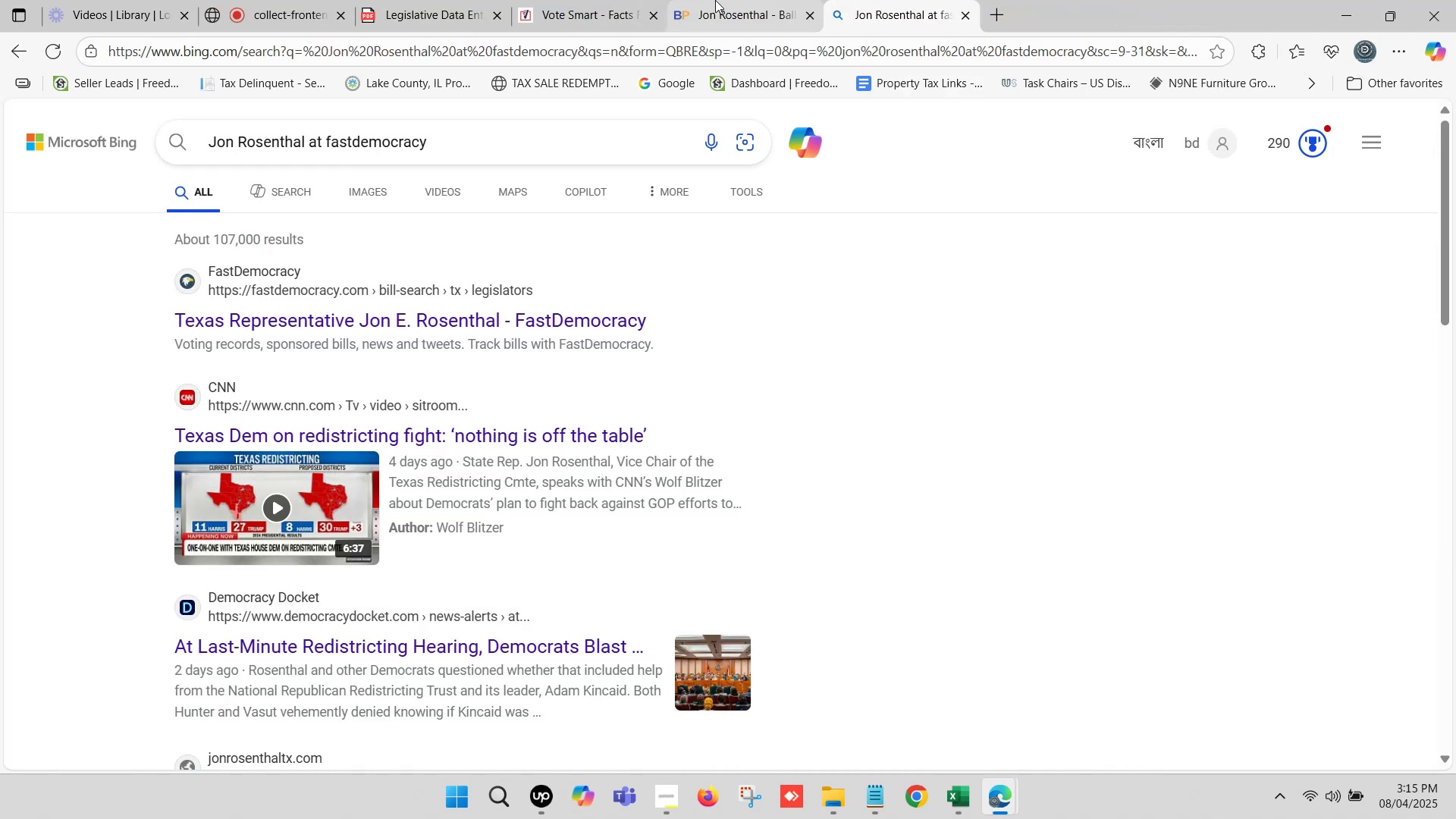 
left_click([570, 0])
 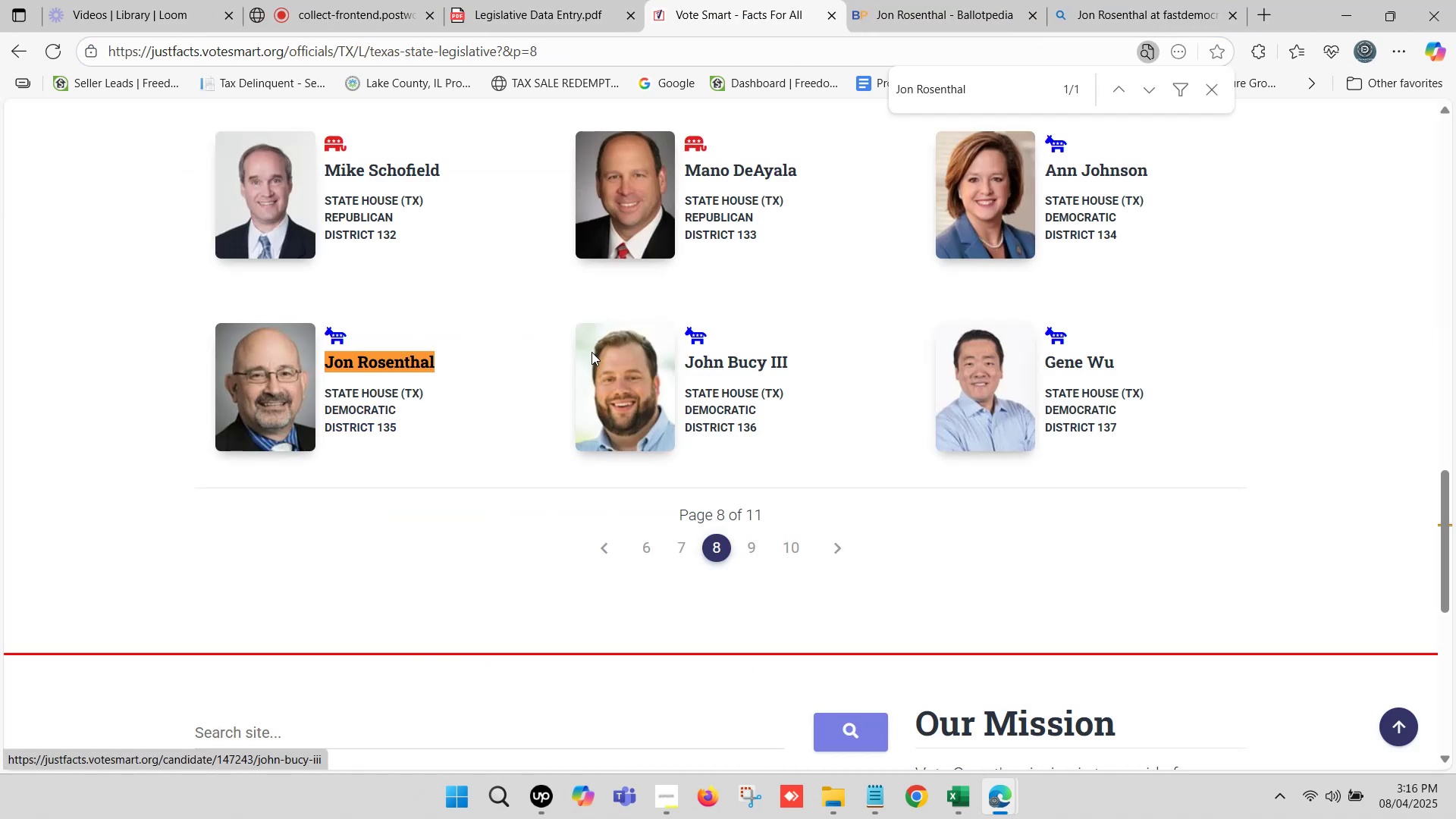 
left_click_drag(start_coordinate=[790, 363], to_coordinate=[688, 365])
 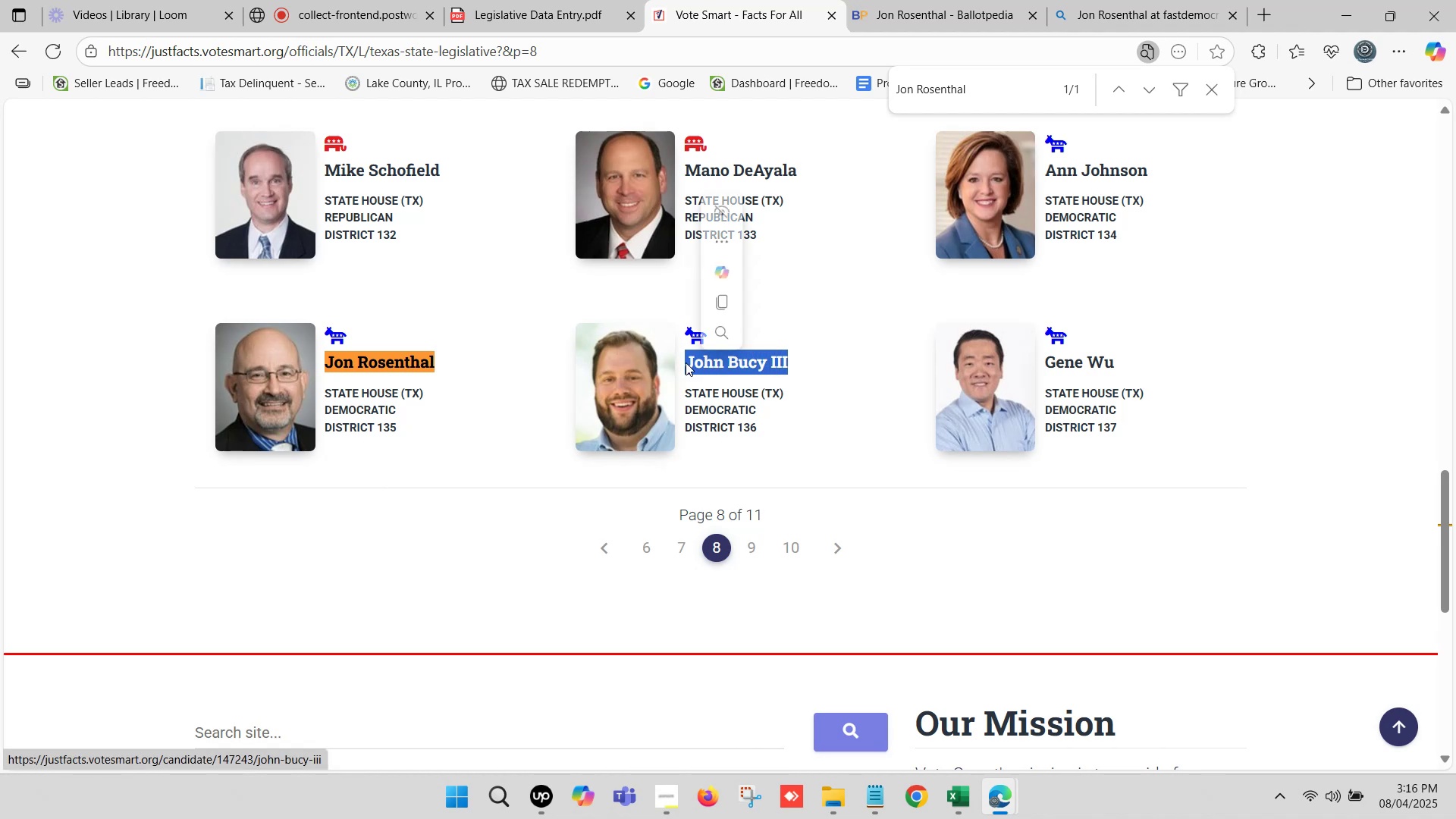 
key(Control+C)
 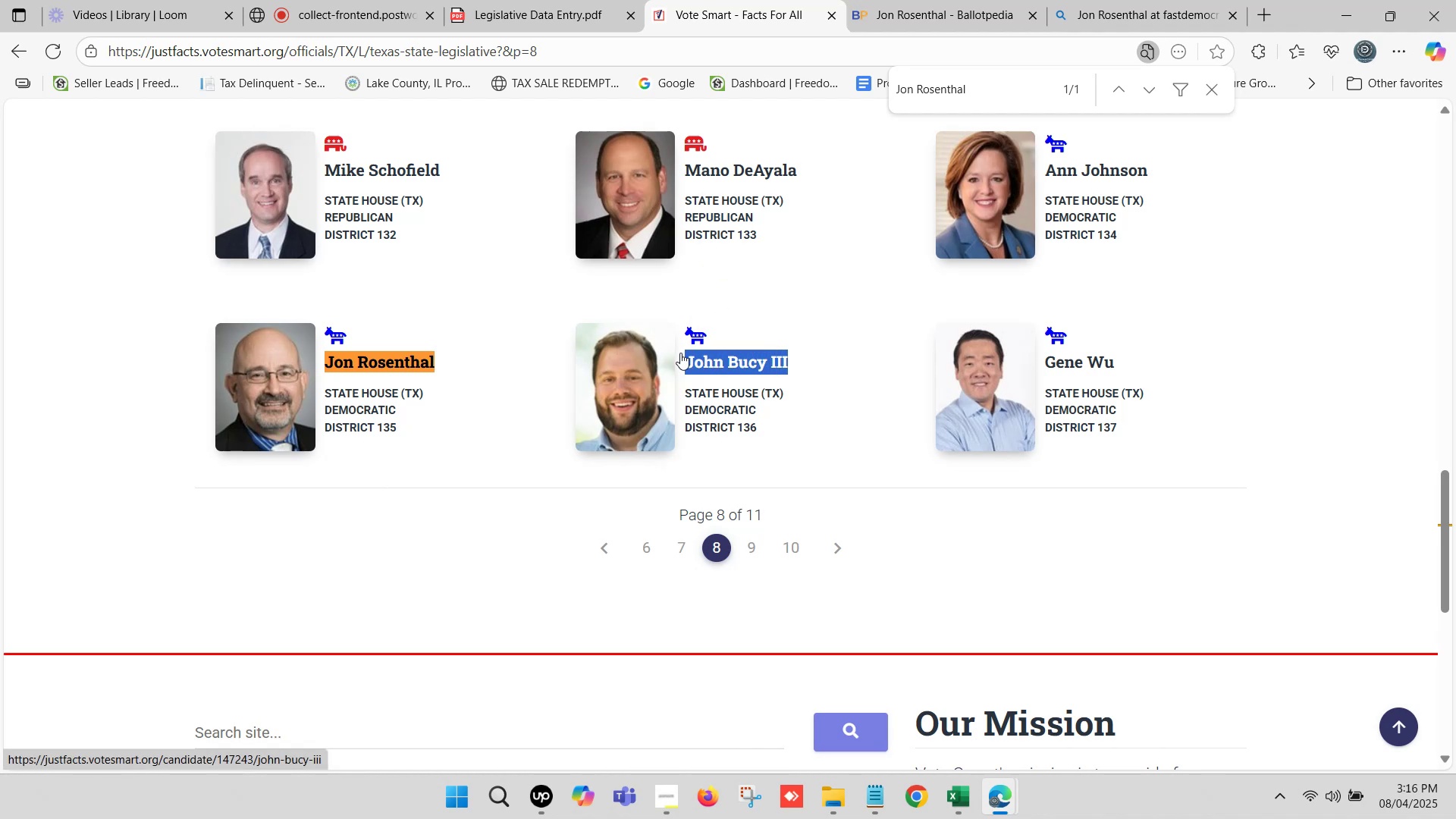 
key(Control+C)
 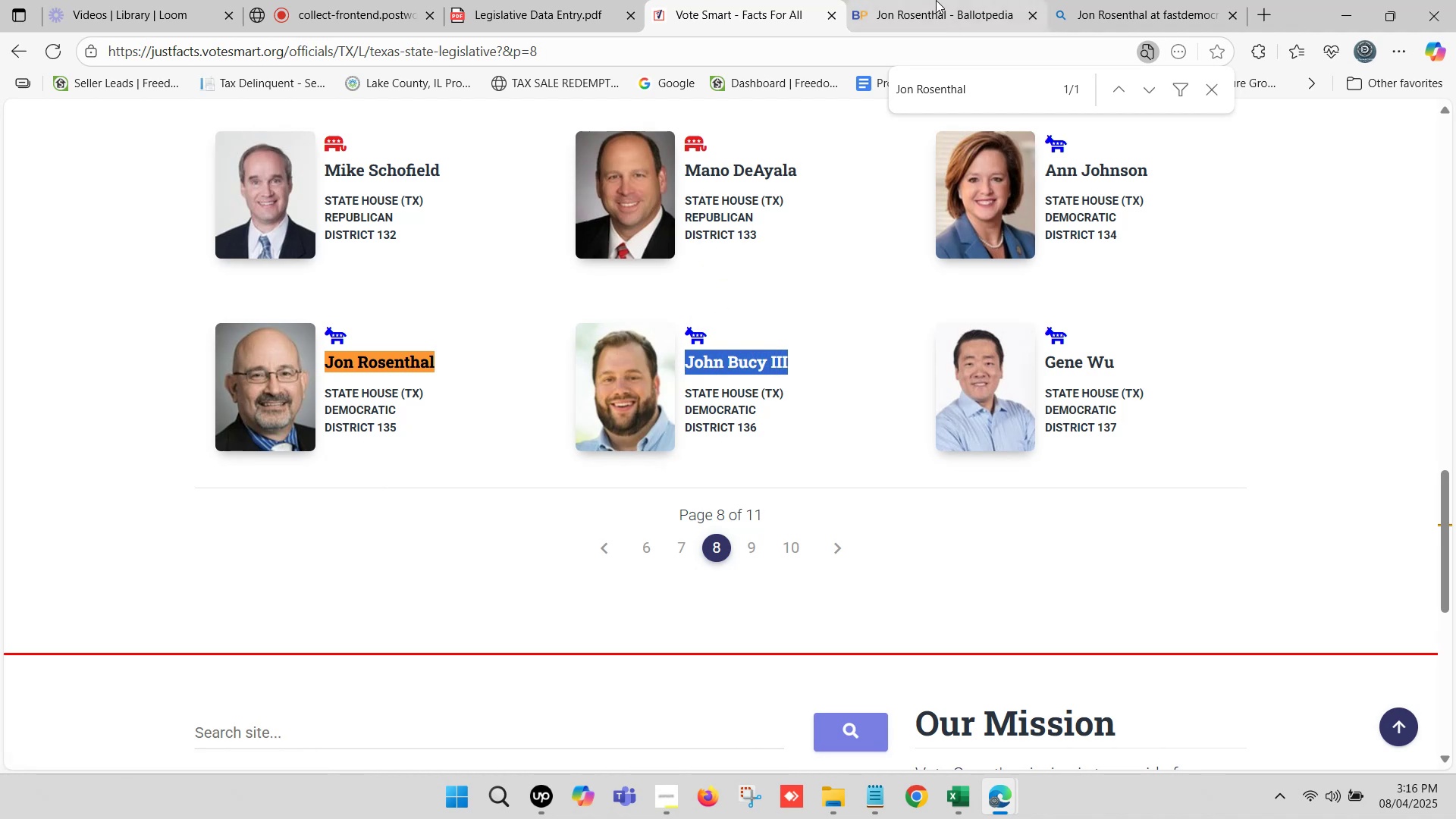 
left_click([936, 0])
 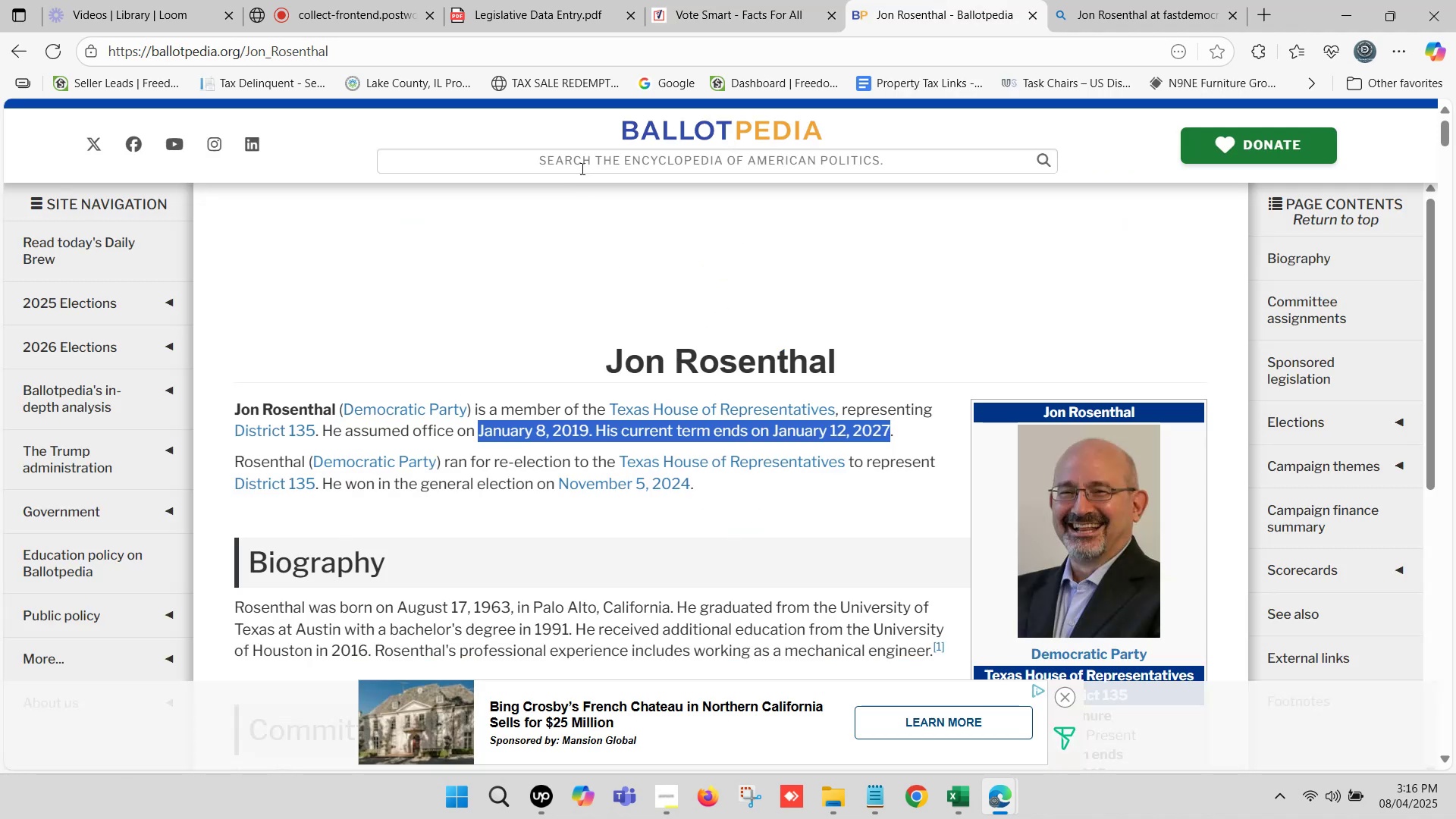 
left_click([579, 164])
 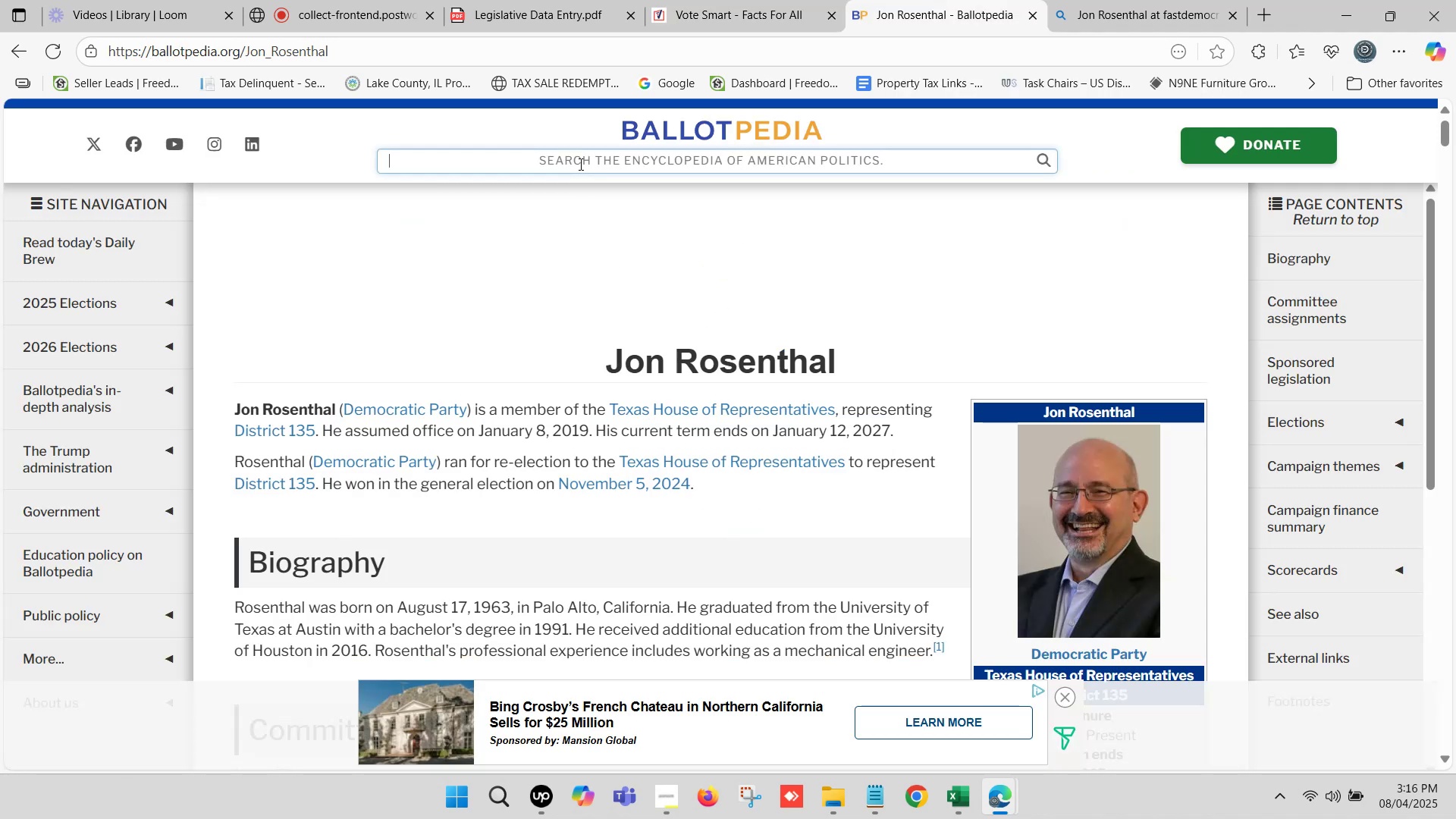 
key(Control+ControlLeft)
 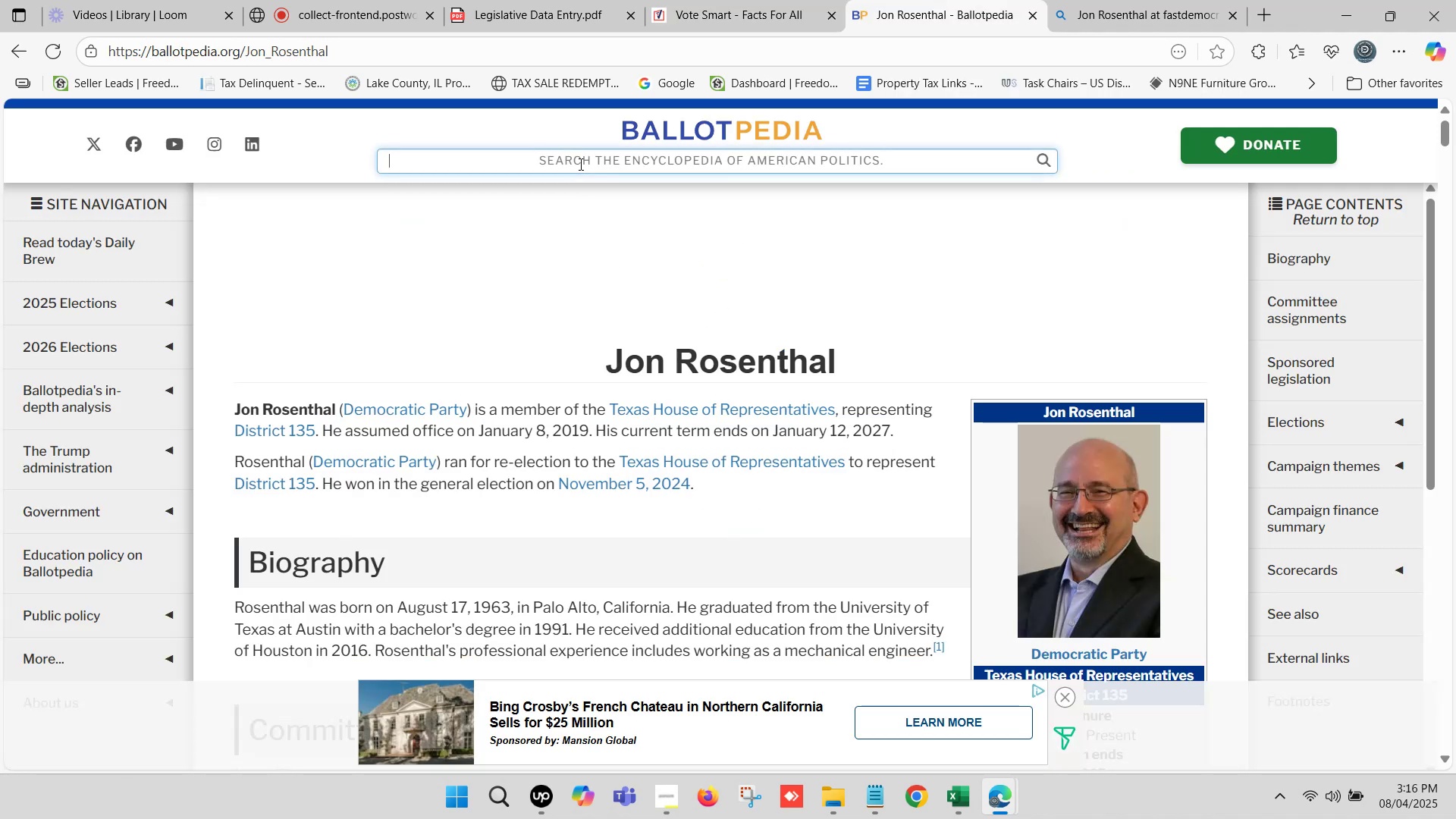 
key(Control+V)
 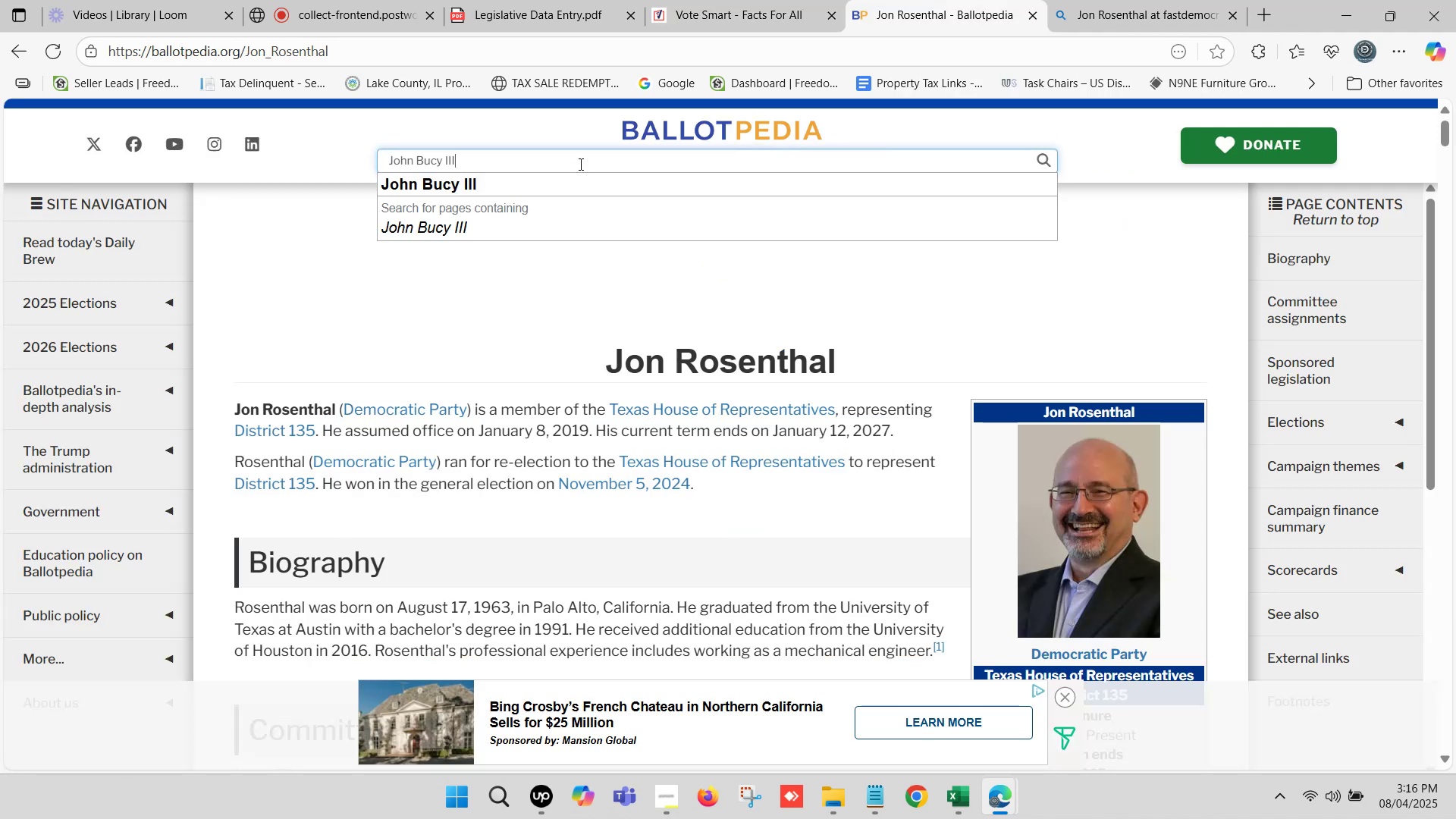 
left_click([536, 181])
 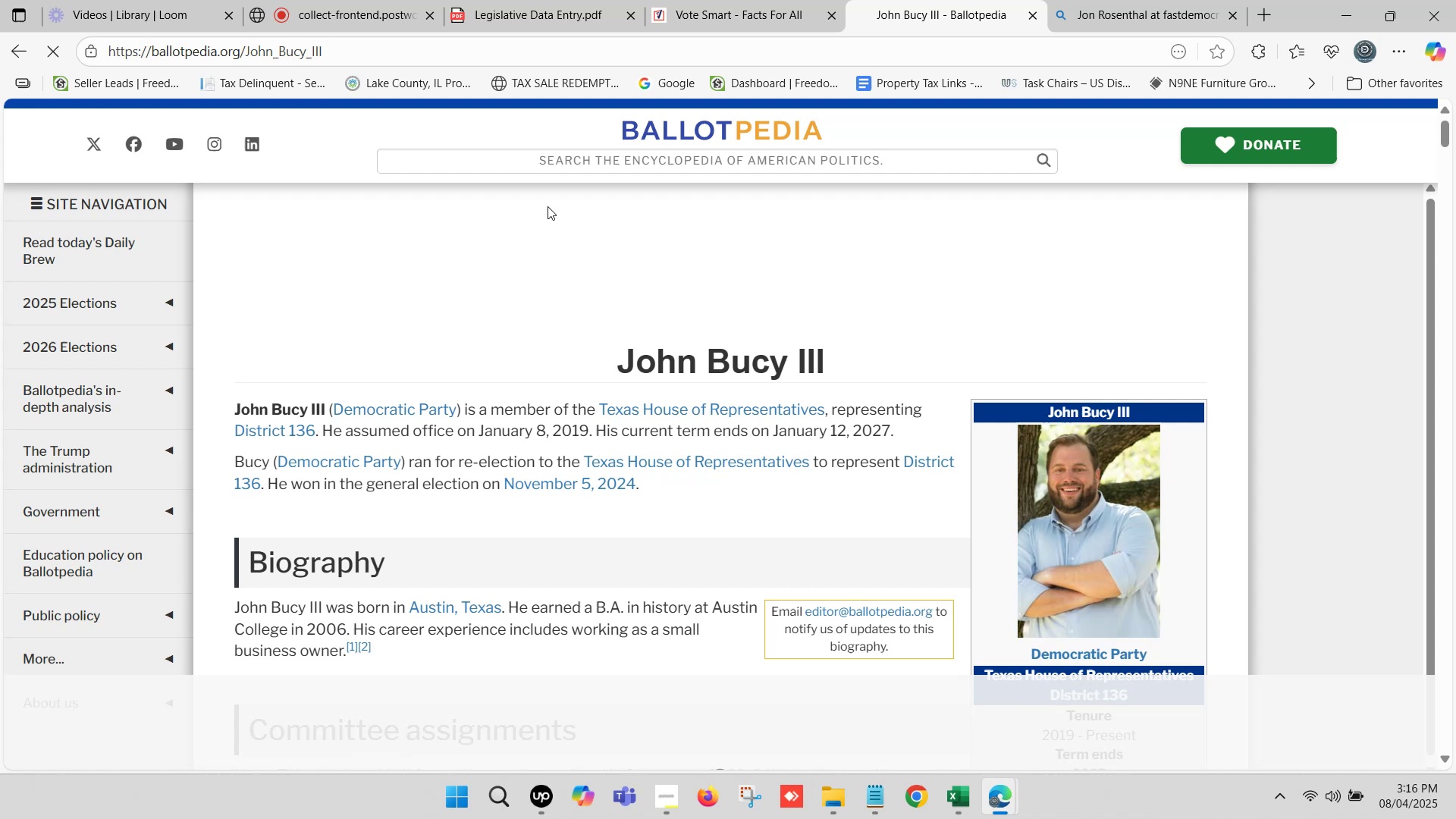 
wait(17.88)
 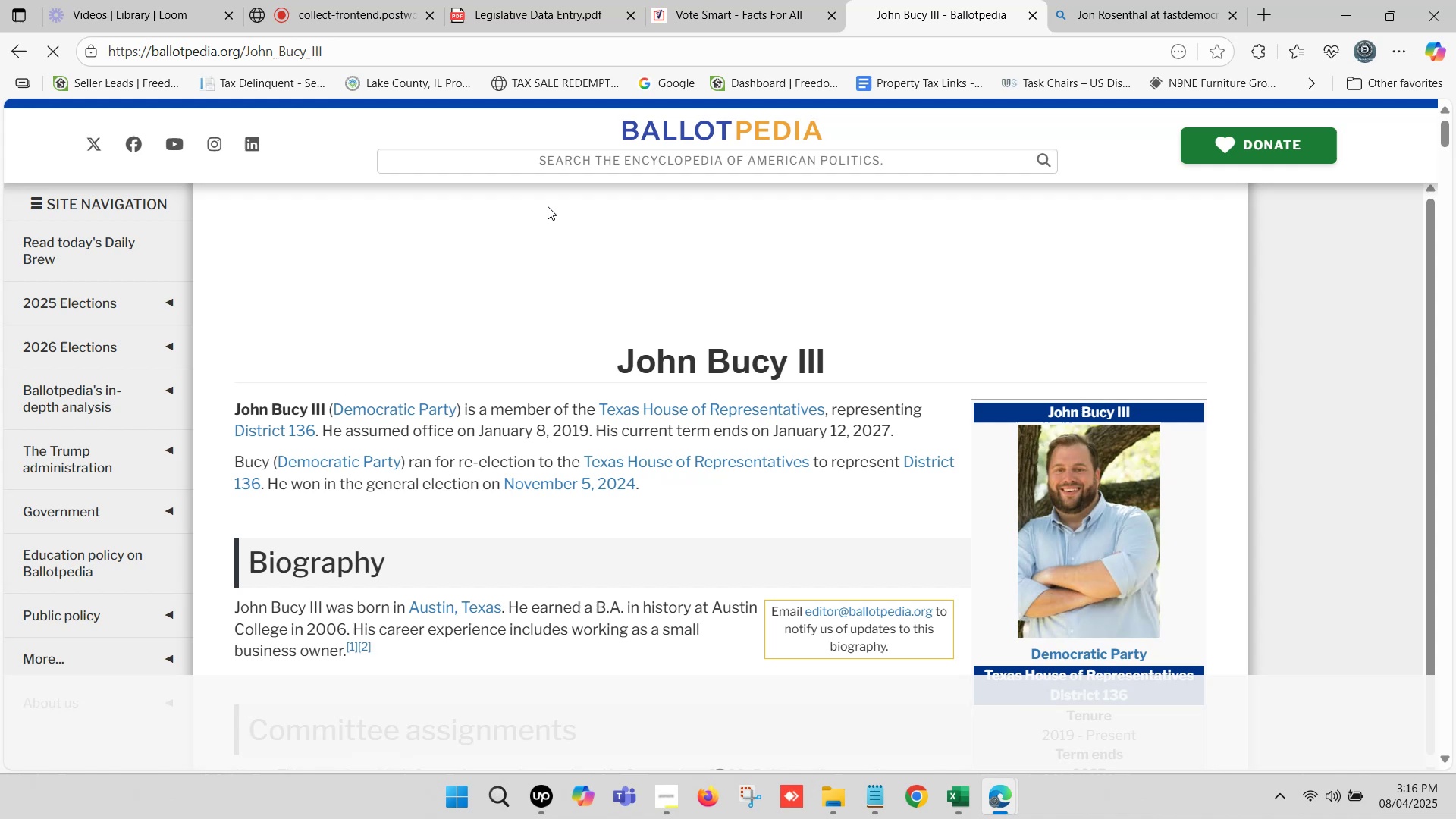 
left_click([725, 0])
 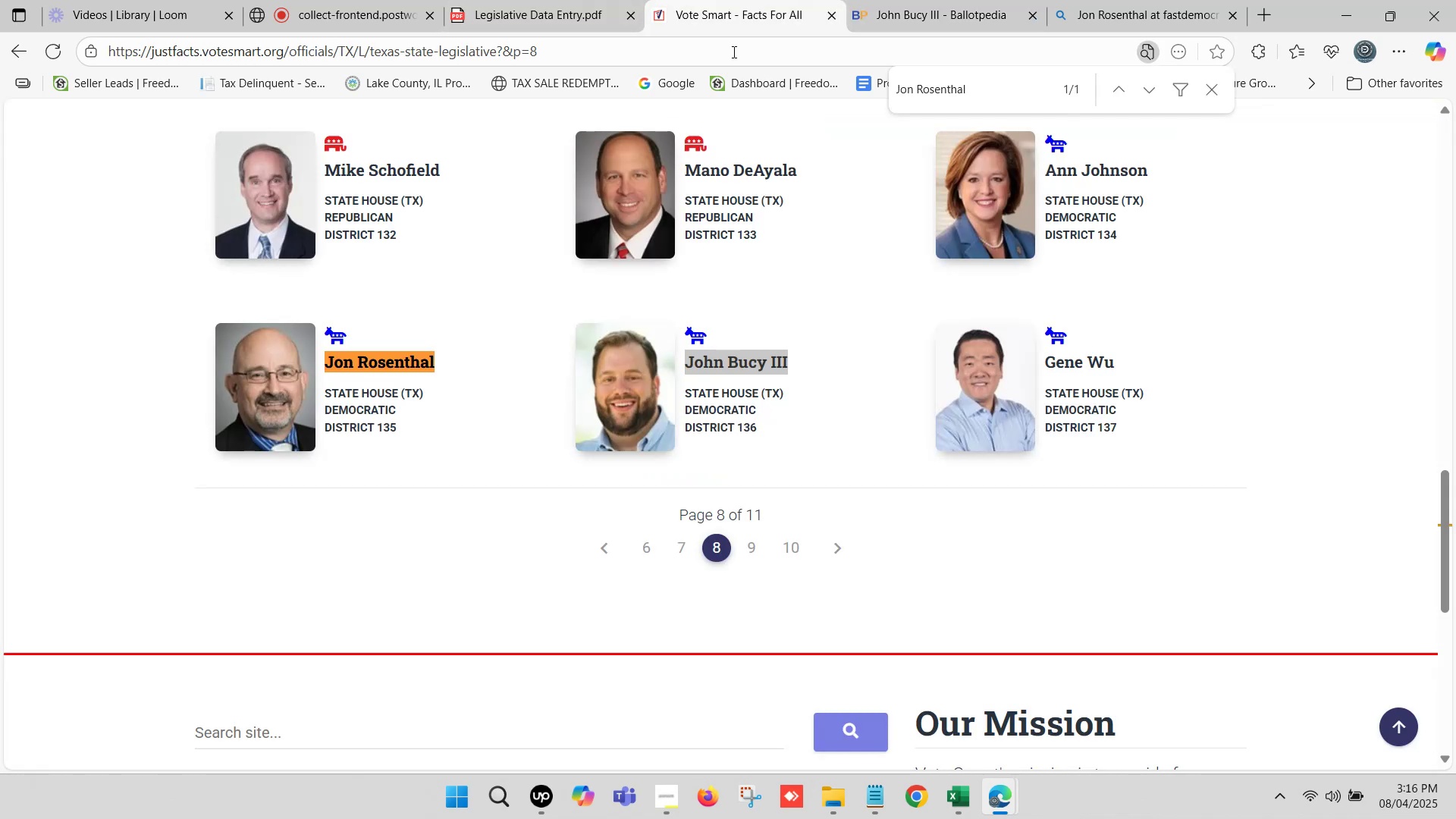 
key(Control+C)
 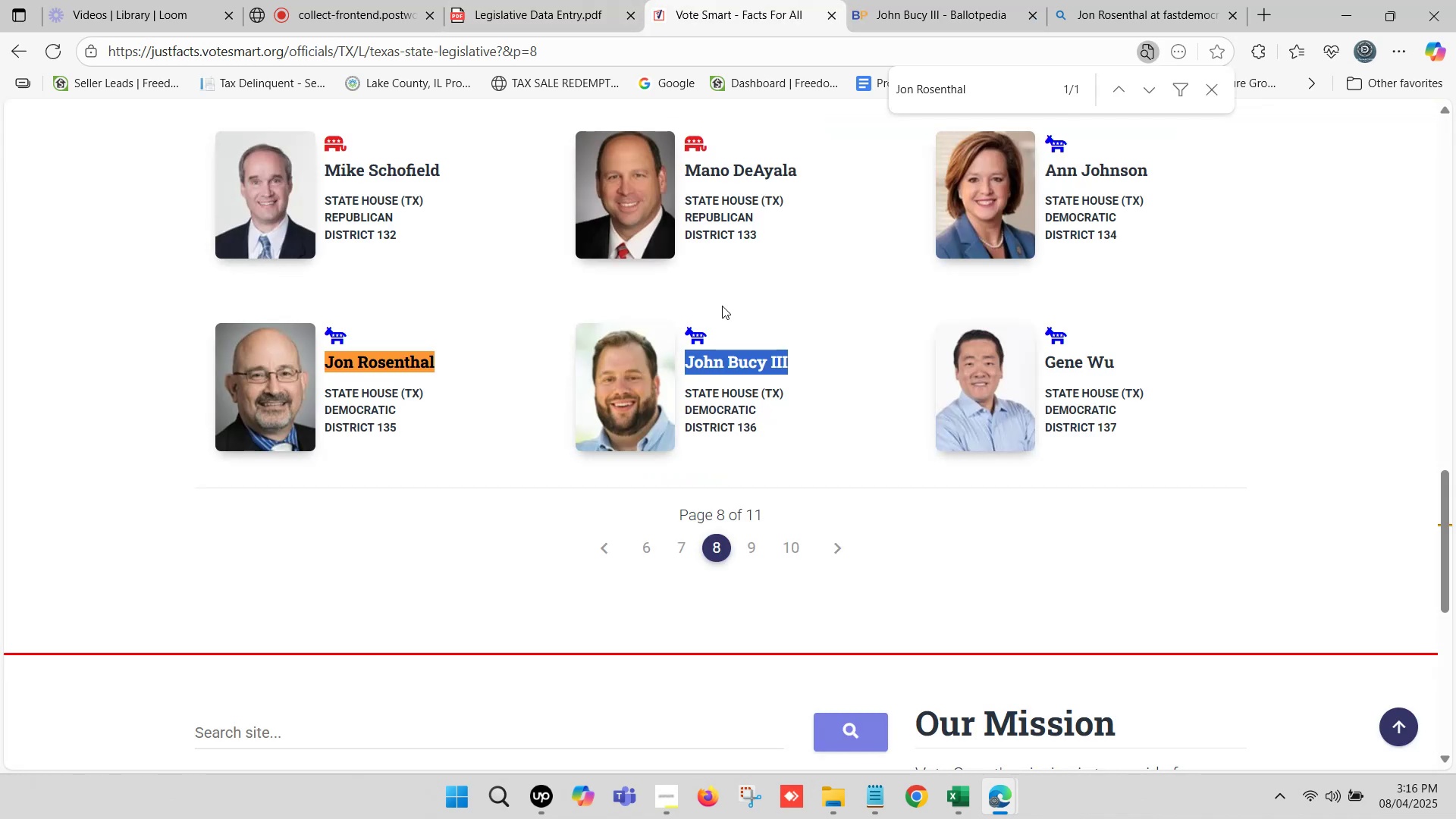 
key(Control+C)
 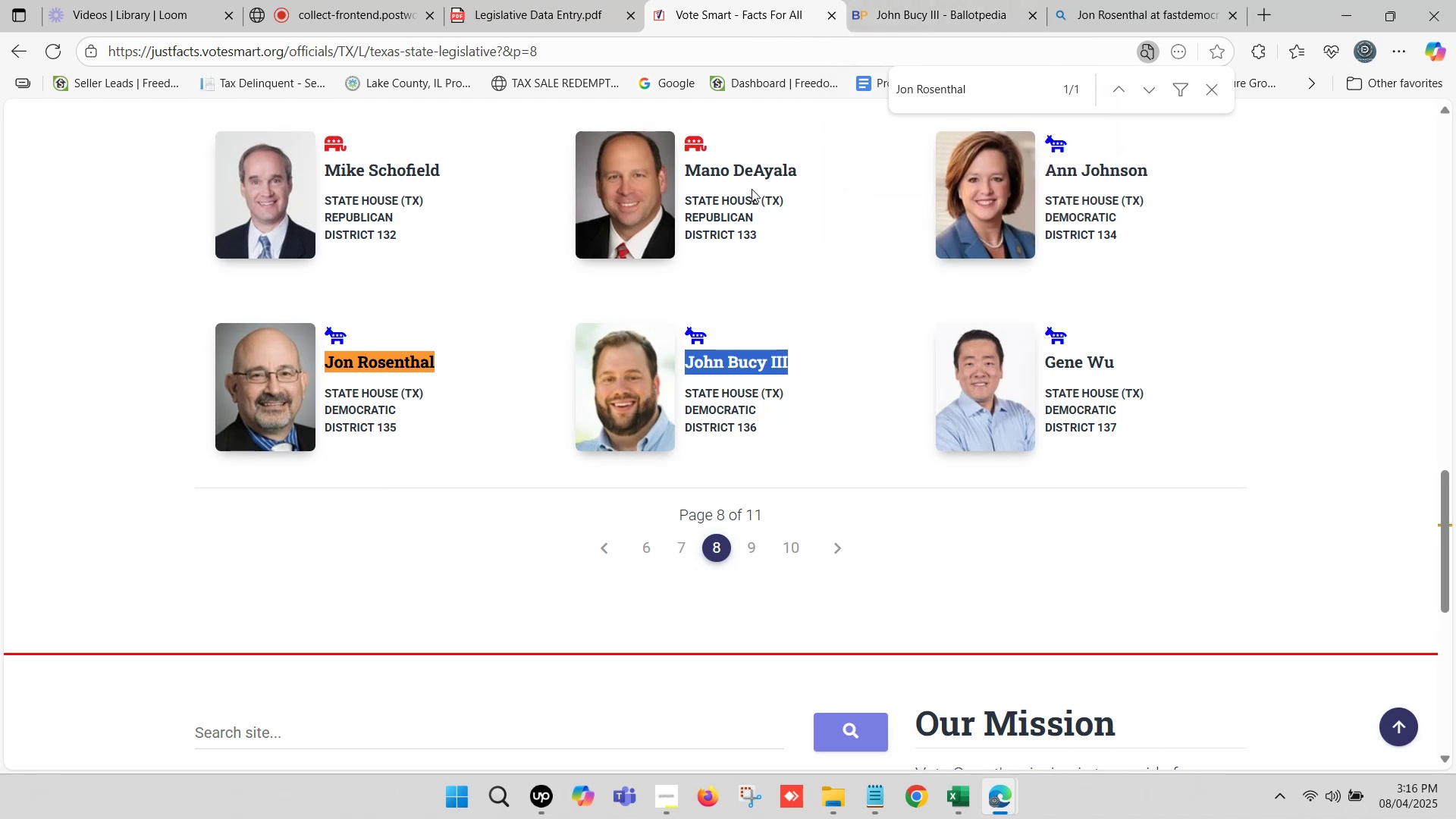 
wait(6.25)
 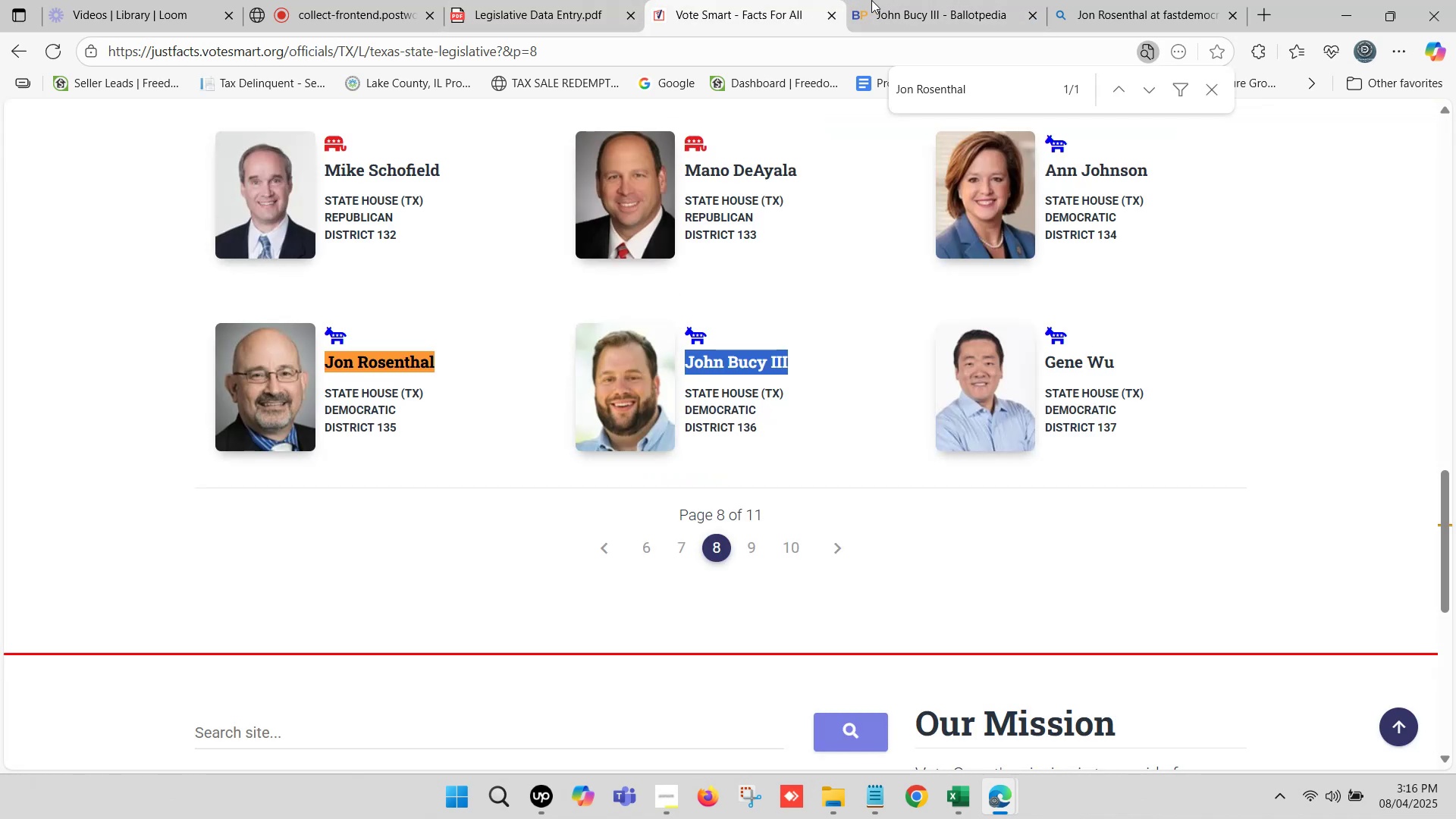 
key(Control+C)
 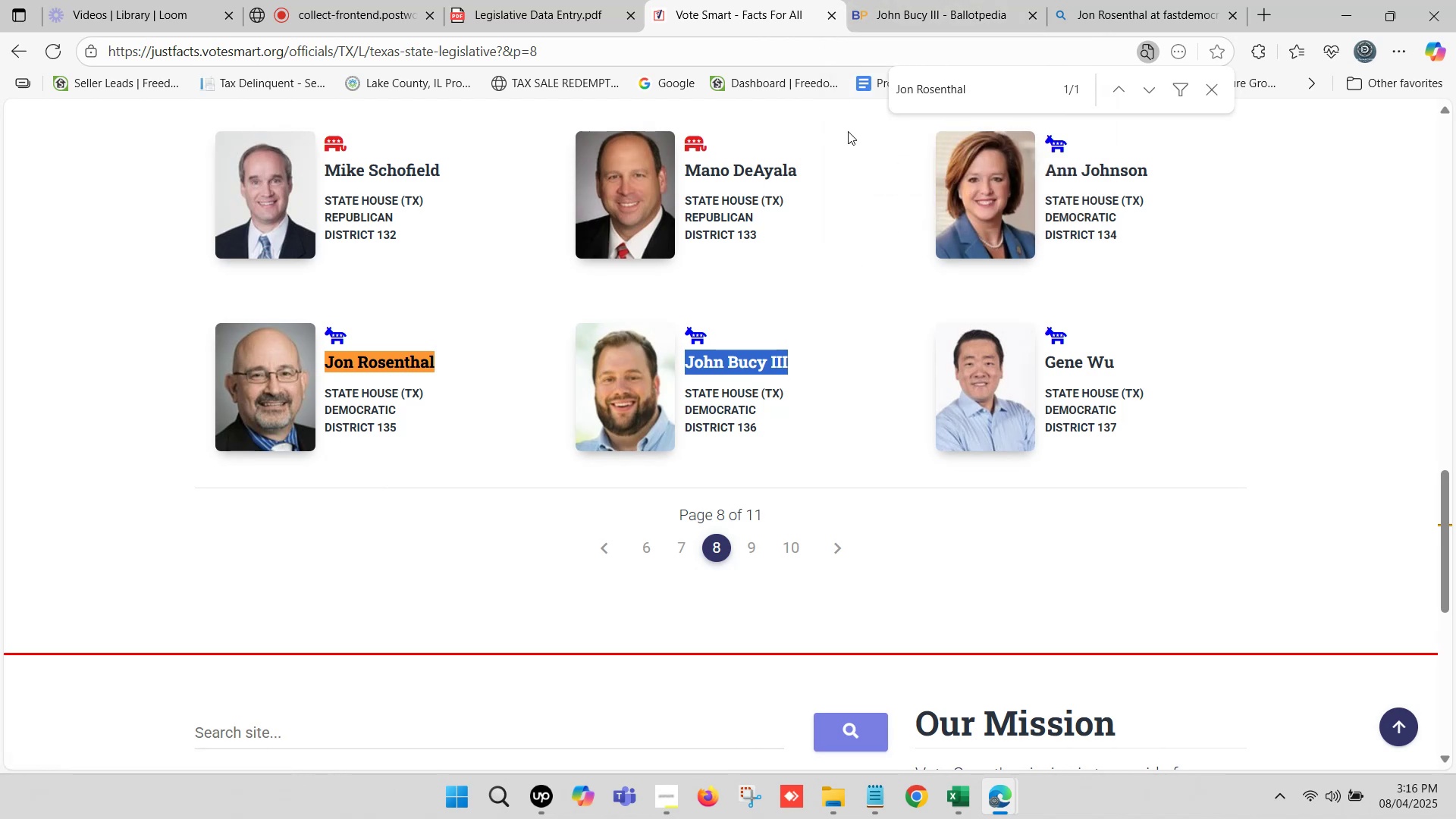 
left_click([901, 0])
 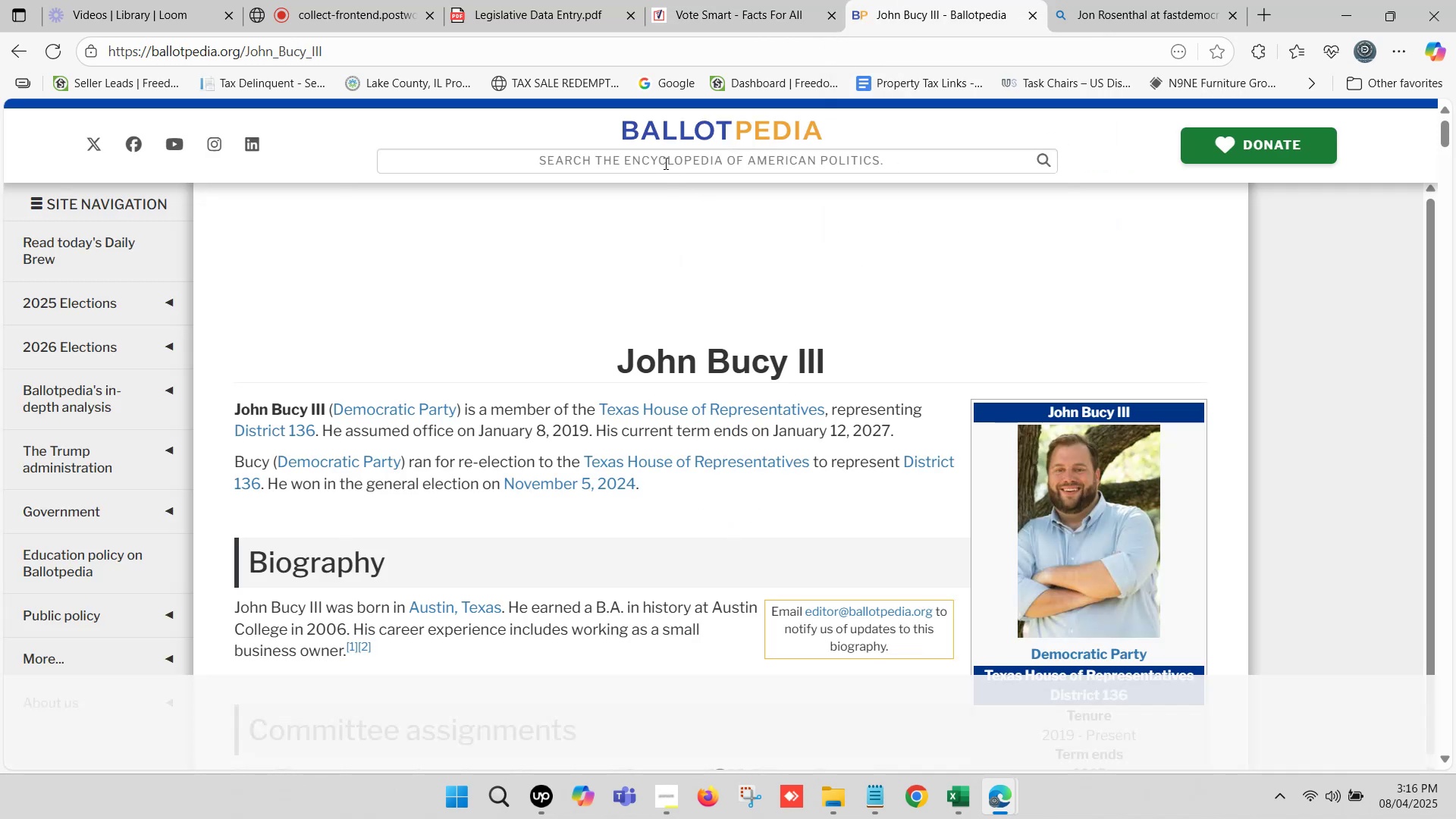 
left_click([661, 153])
 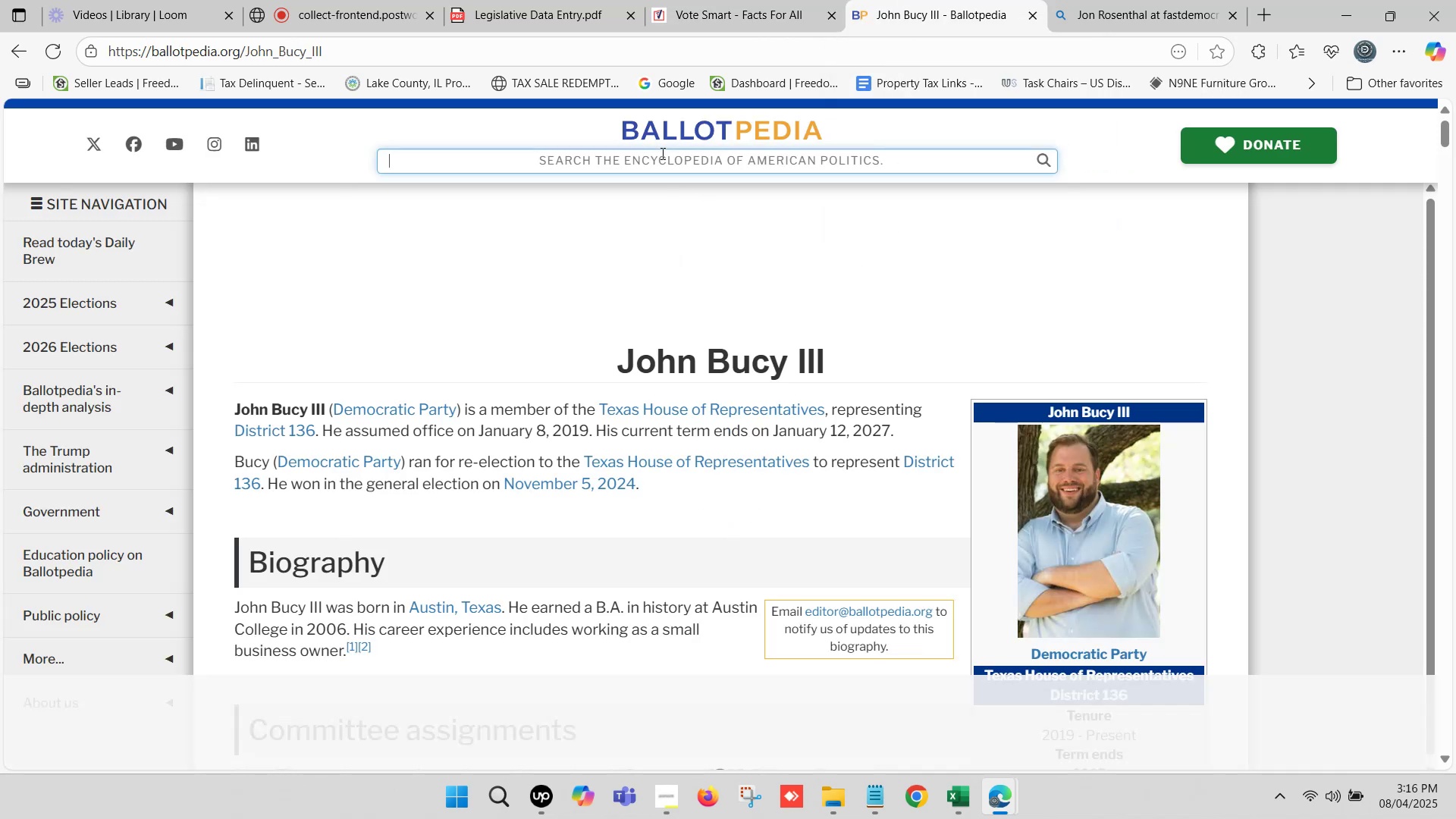 
key(Control+ControlLeft)
 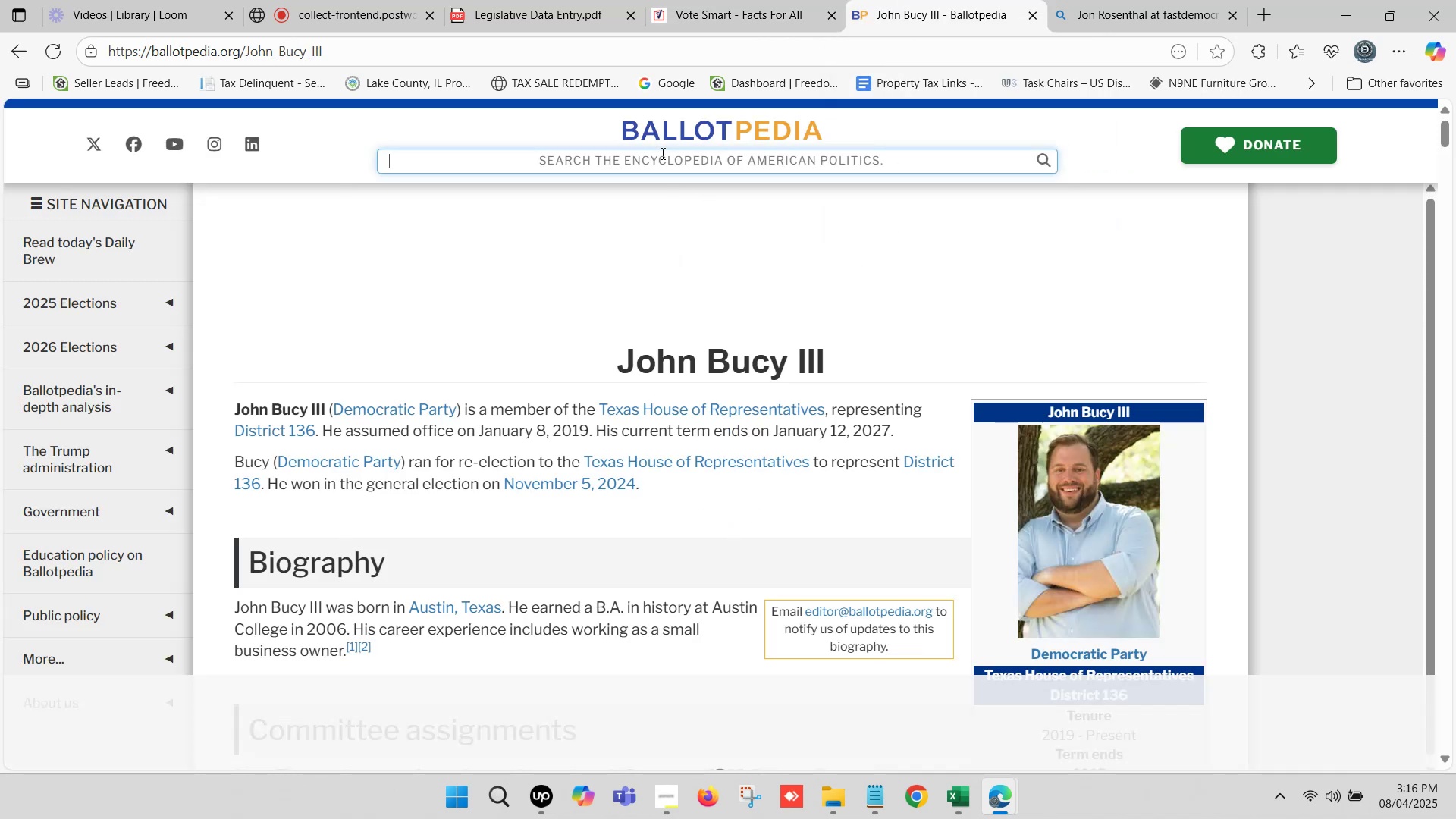 
key(Control+V)
 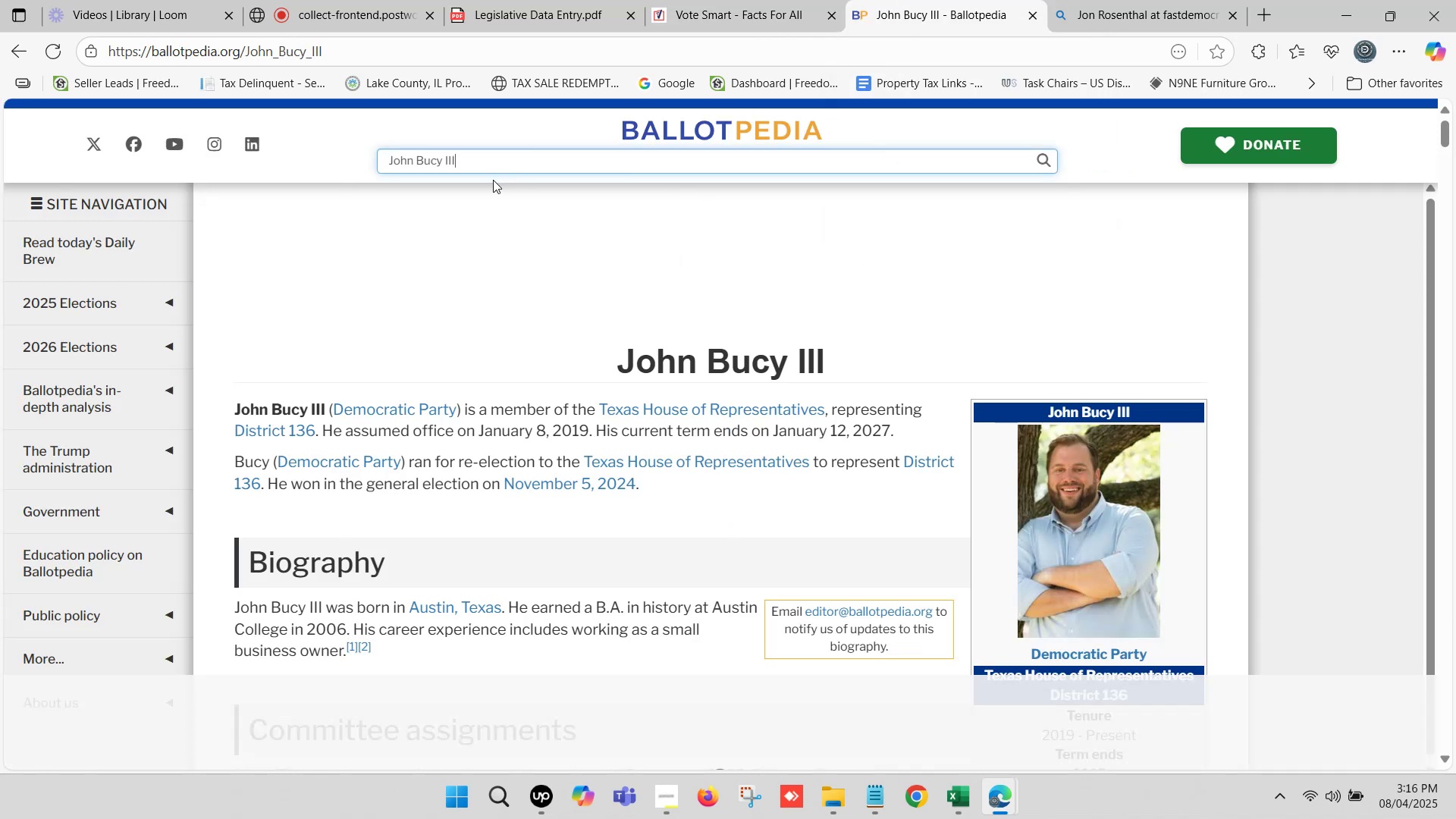 
left_click([489, 180])
 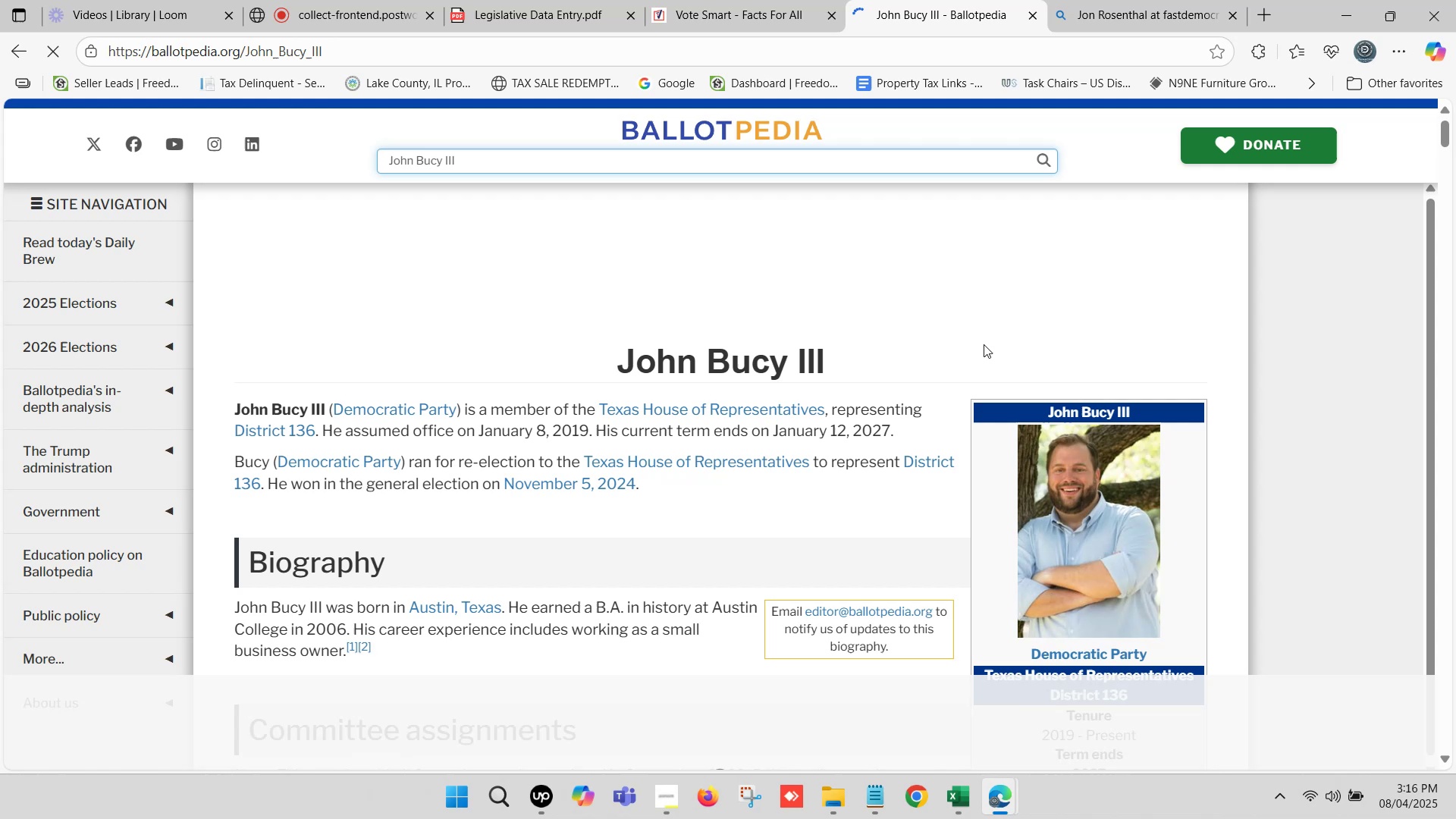 
scroll: coordinate [1095, 421], scroll_direction: down, amount: 1.0
 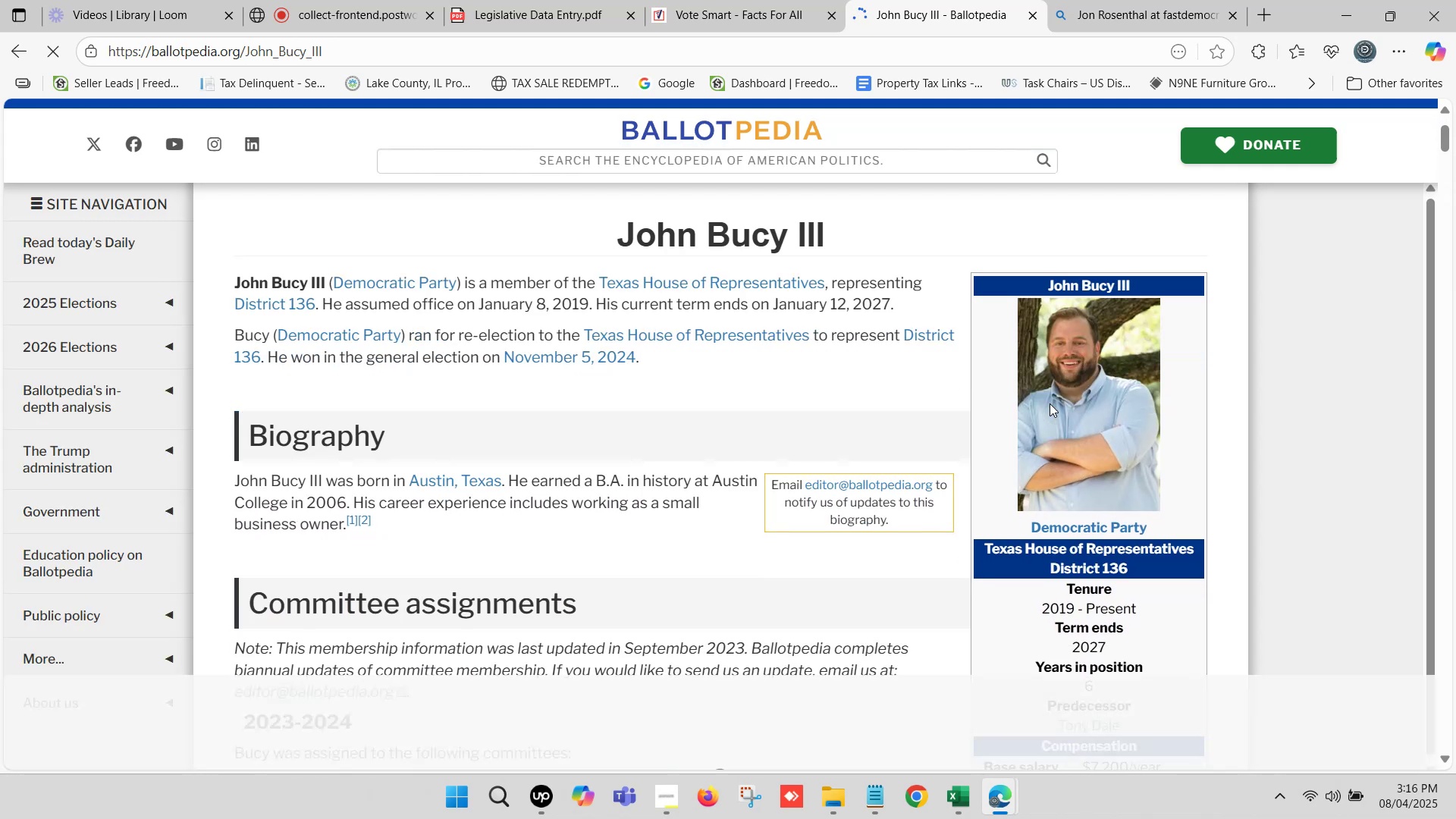 
scroll: coordinate [1050, 403], scroll_direction: up, amount: 1.0
 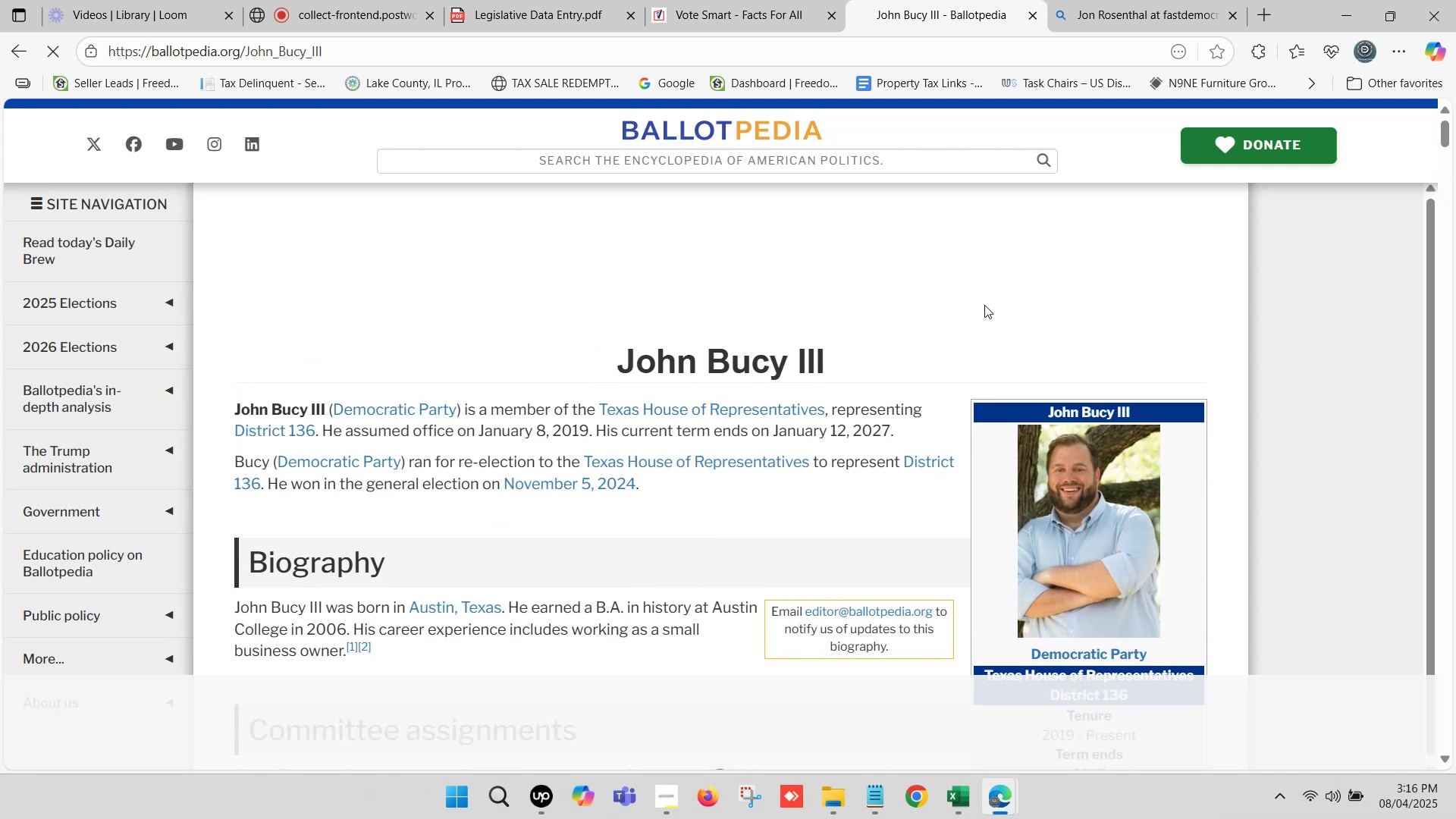 
left_click([943, 280])
 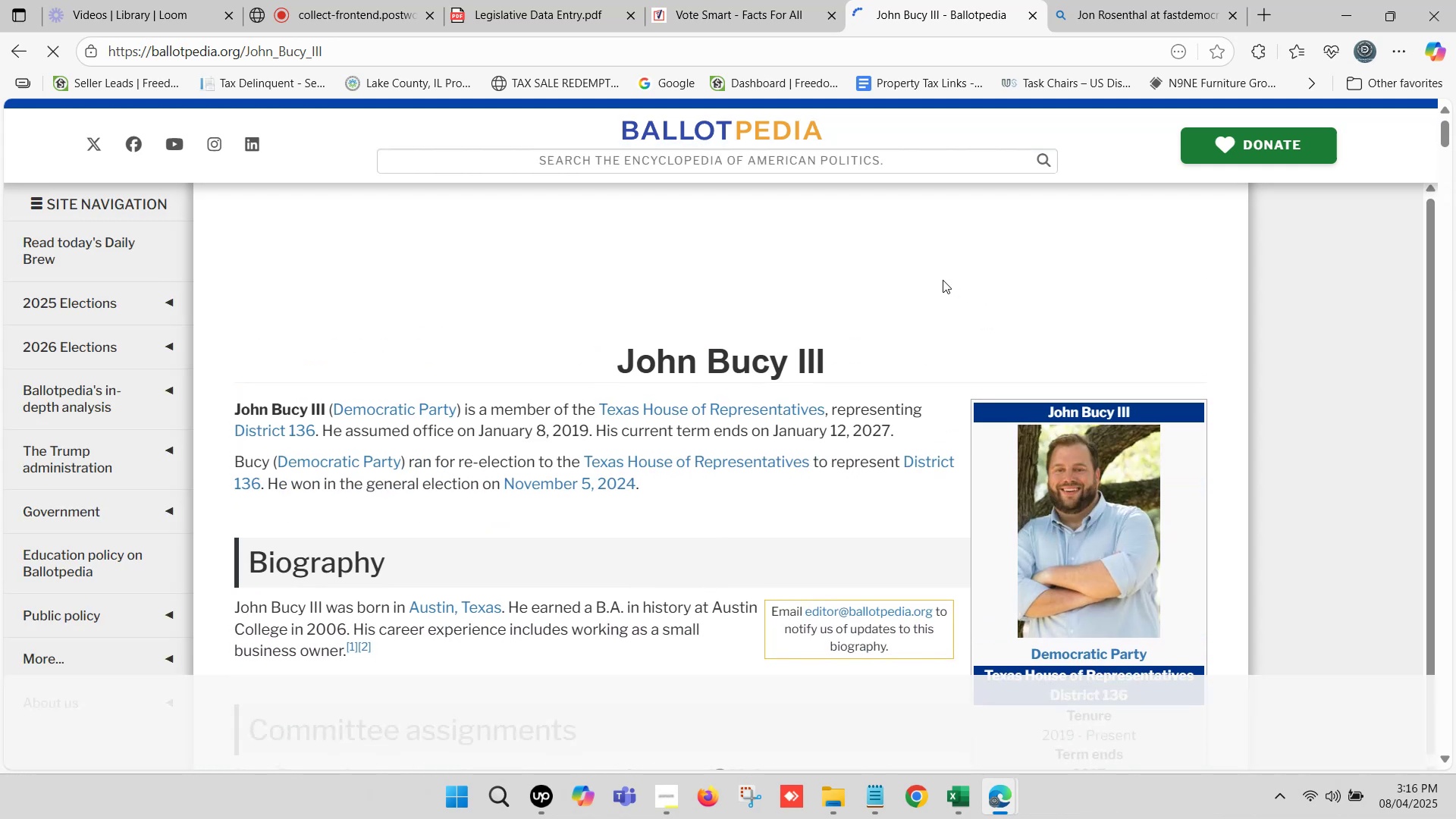 
scroll: coordinate [943, 279], scroll_direction: down, amount: 1.0
 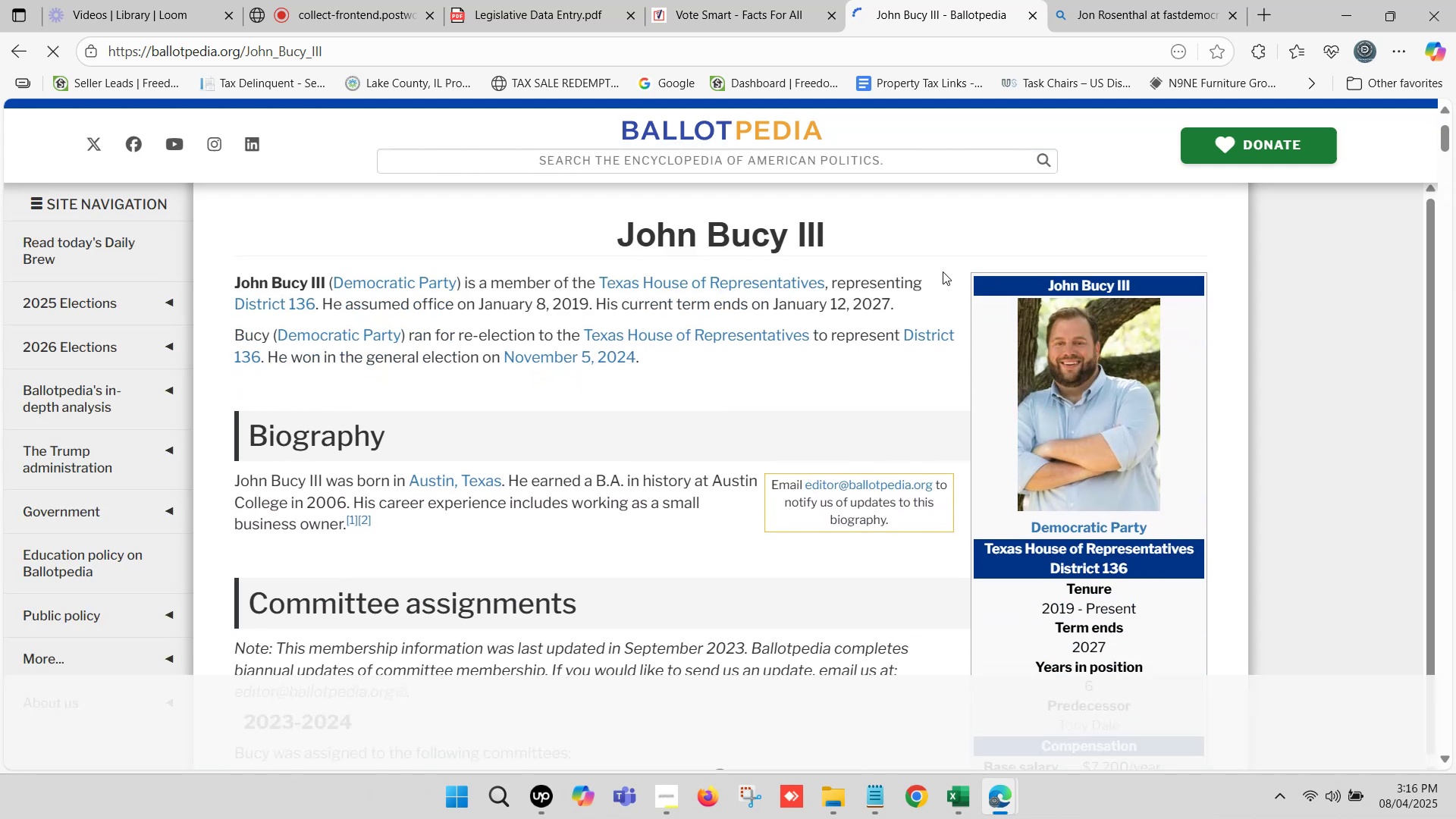 
scroll: coordinate [943, 277], scroll_direction: none, amount: 0.0
 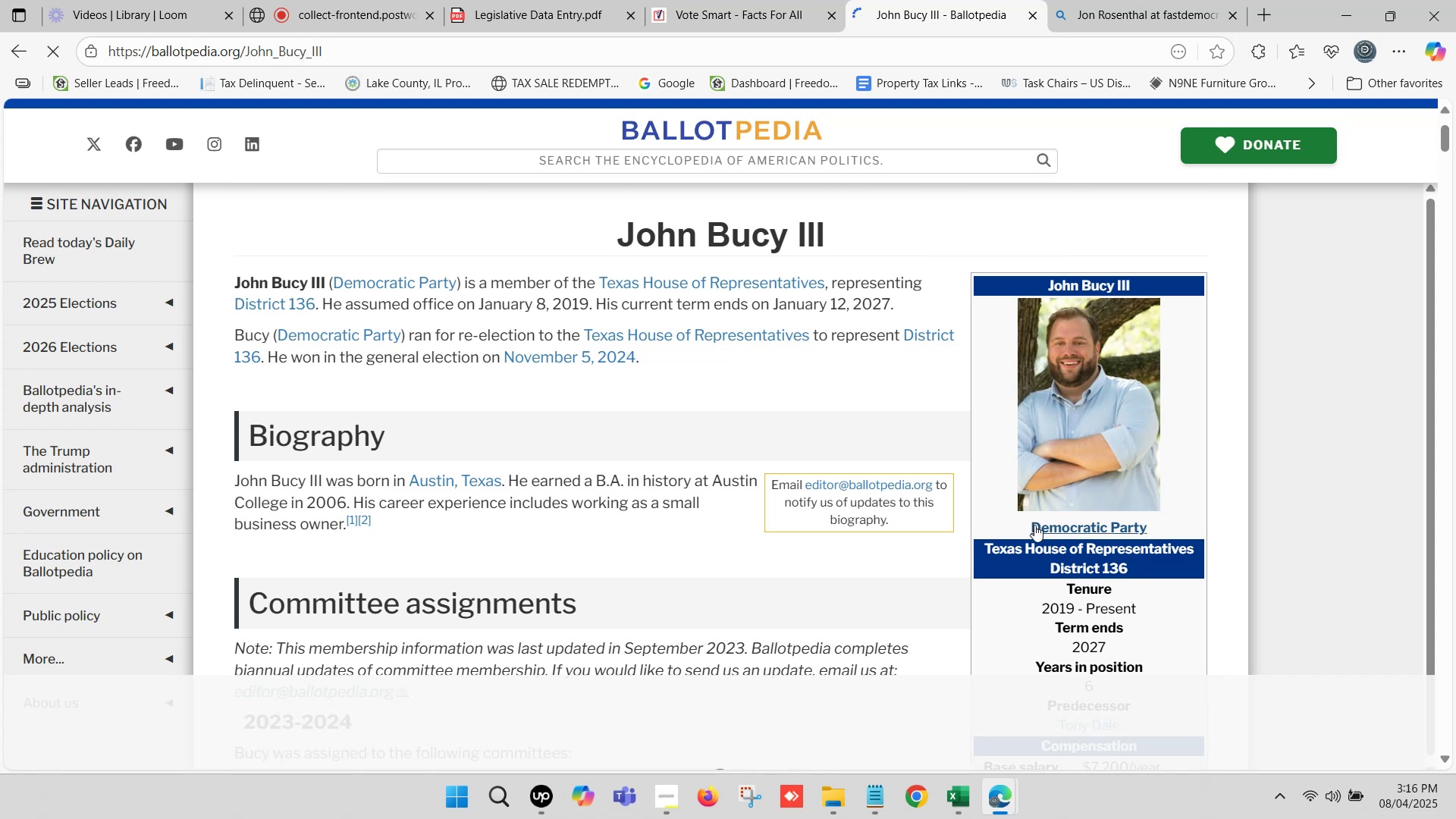 
left_click_drag(start_coordinate=[1025, 528], to_coordinate=[1173, 526])
 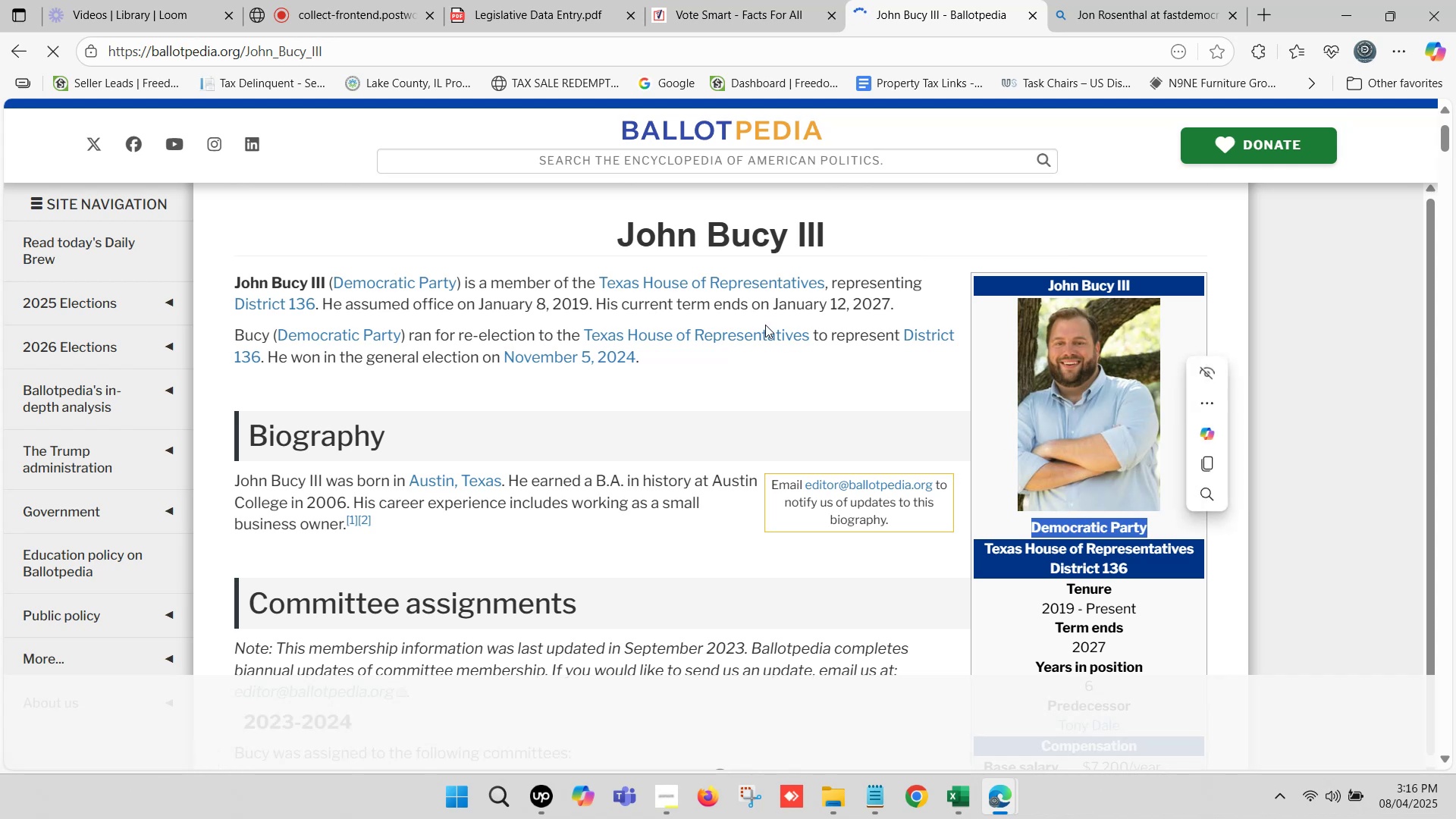 
scroll: coordinate [663, 286], scroll_direction: up, amount: 1.0
 